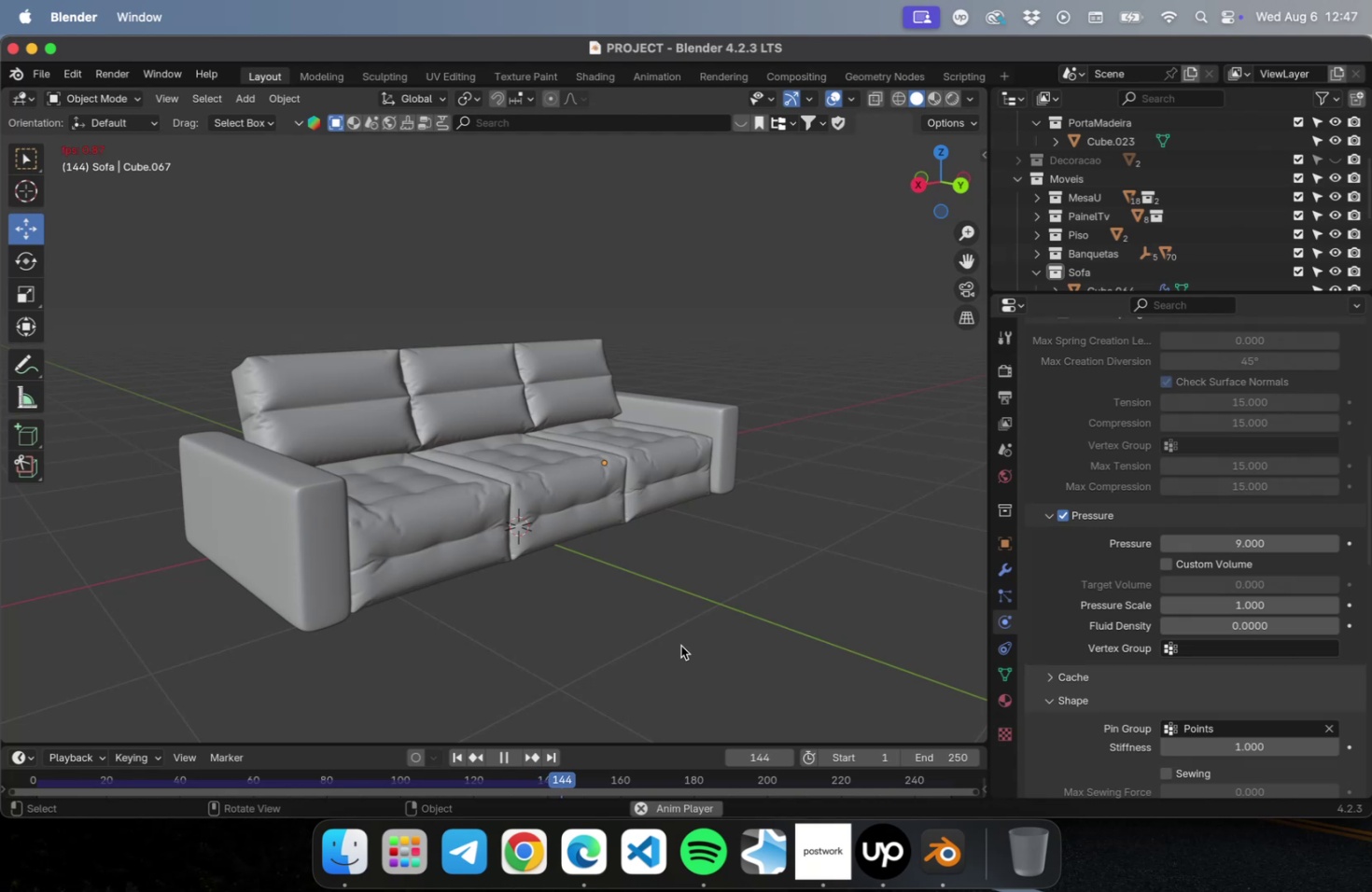 
wait(161.49)
 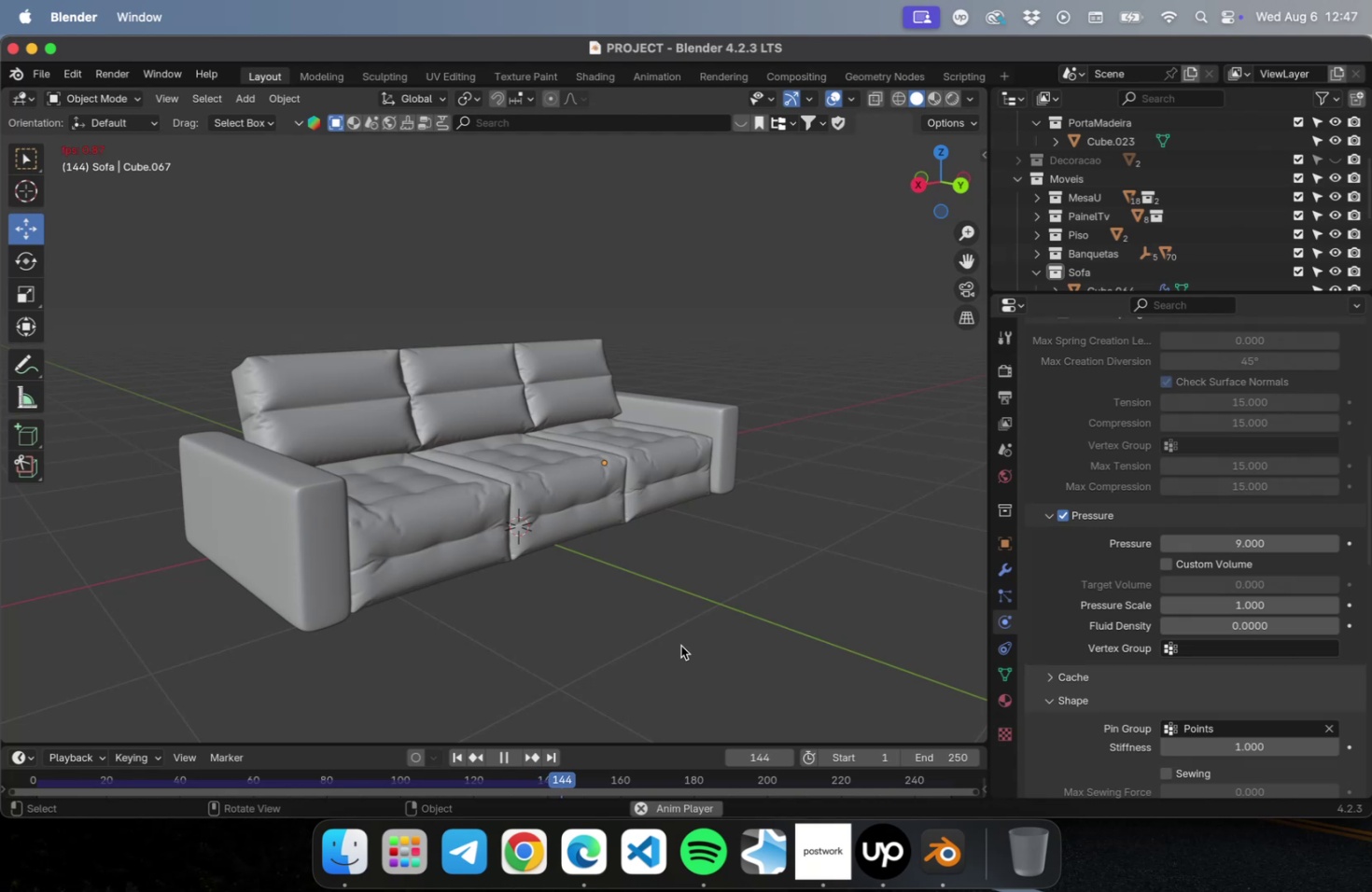 
left_click([680, 645])
 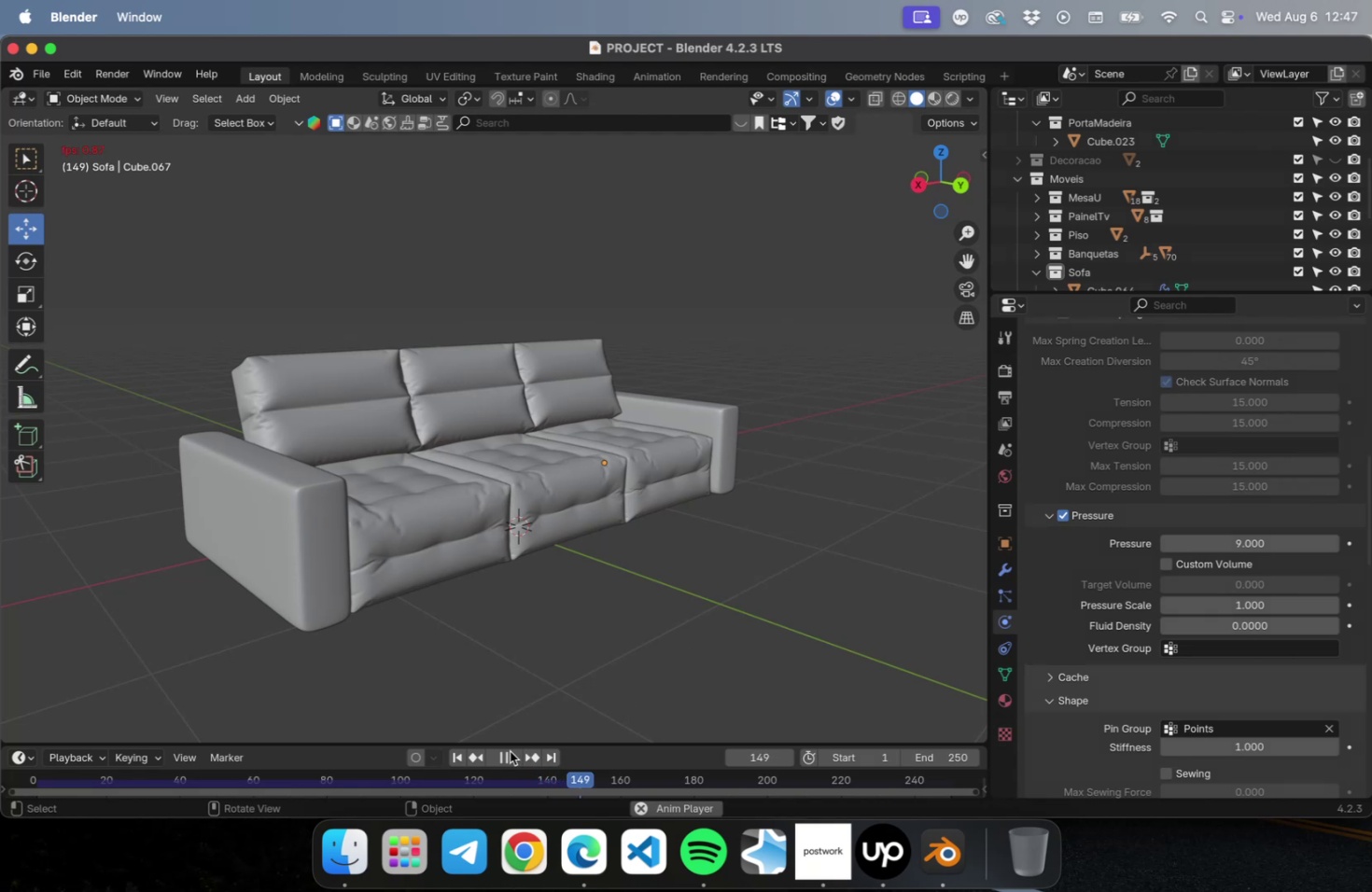 
left_click([508, 753])
 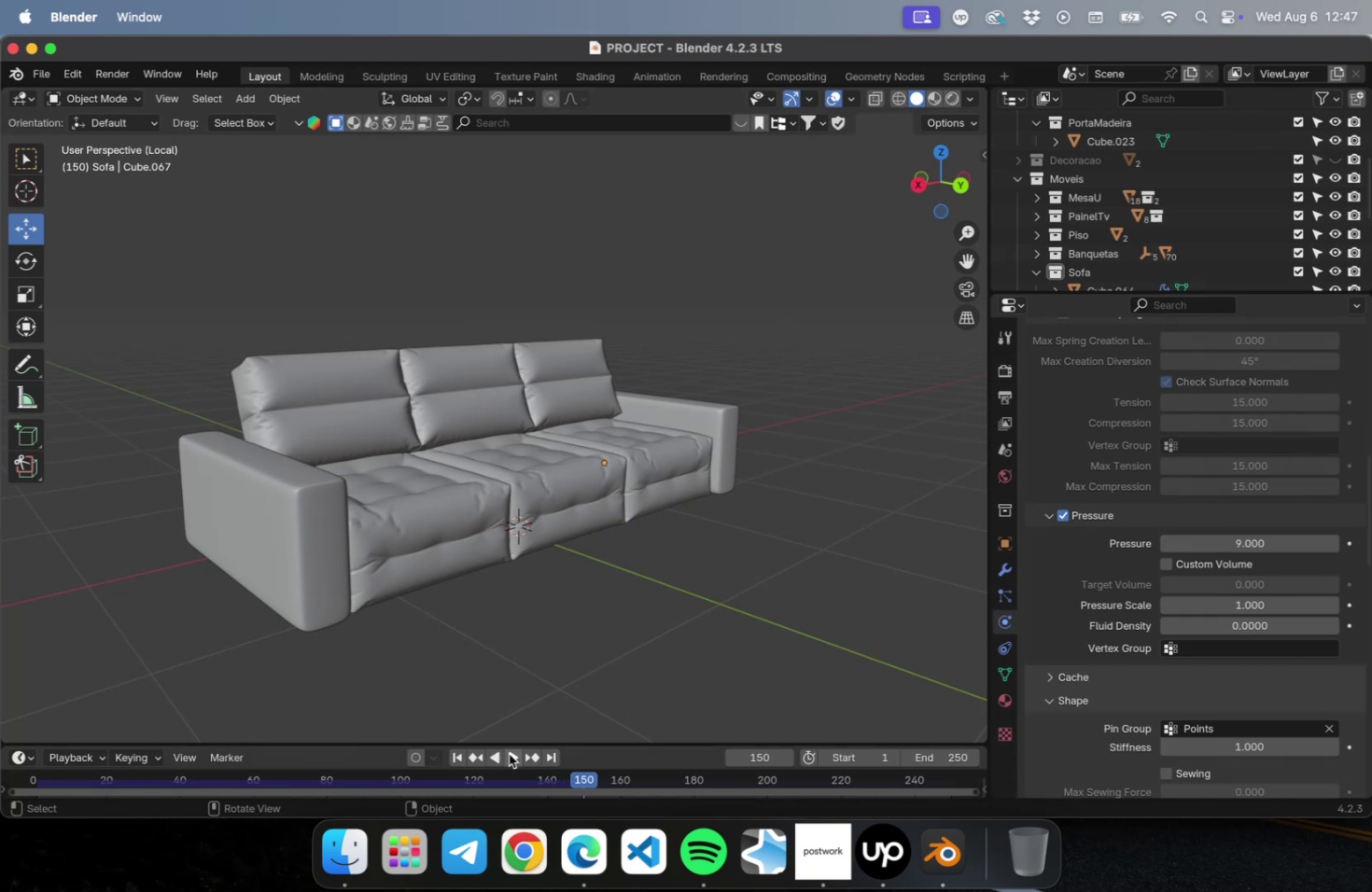 
key(Meta+CommandLeft)
 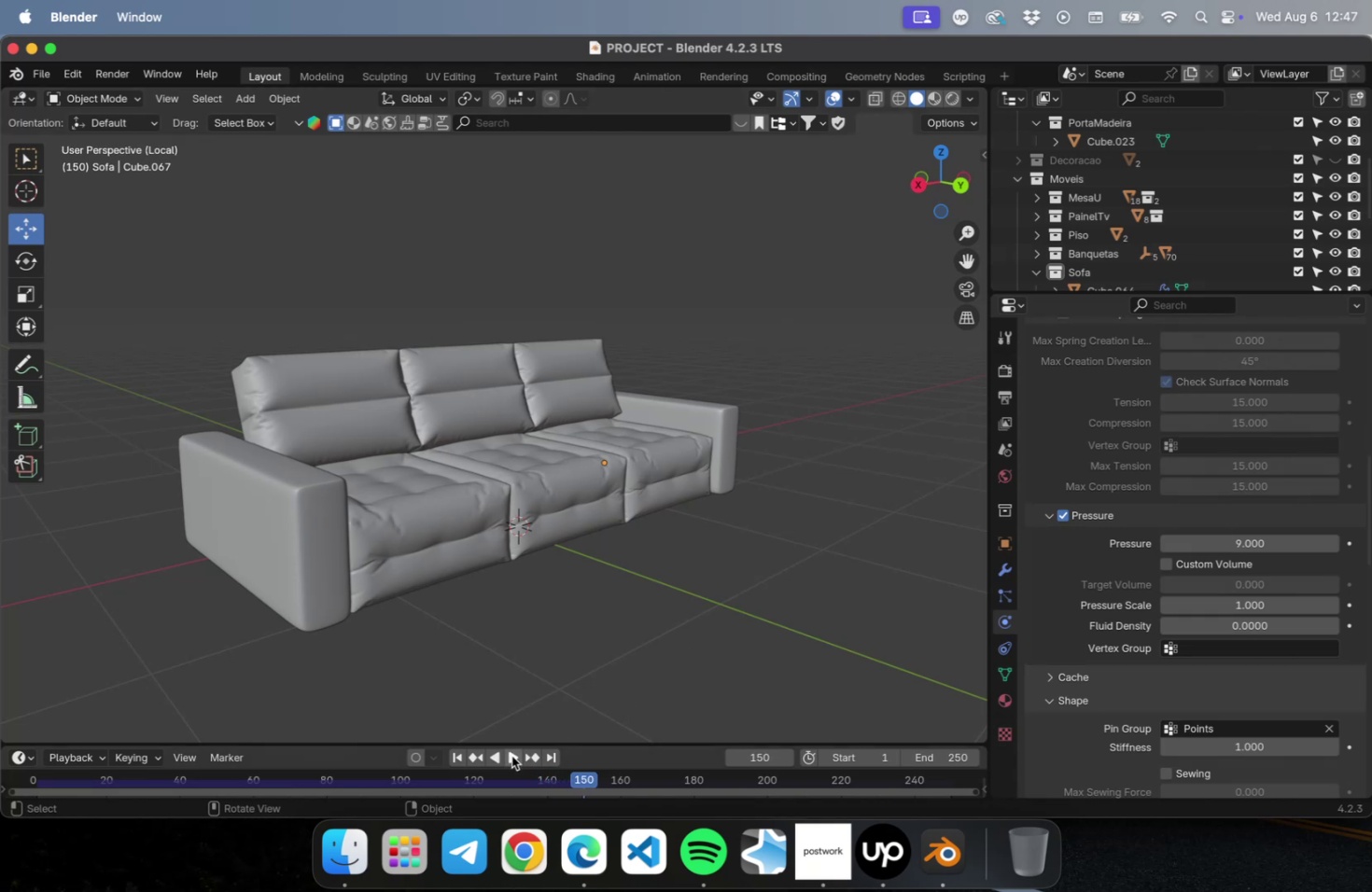 
key(Meta+S)
 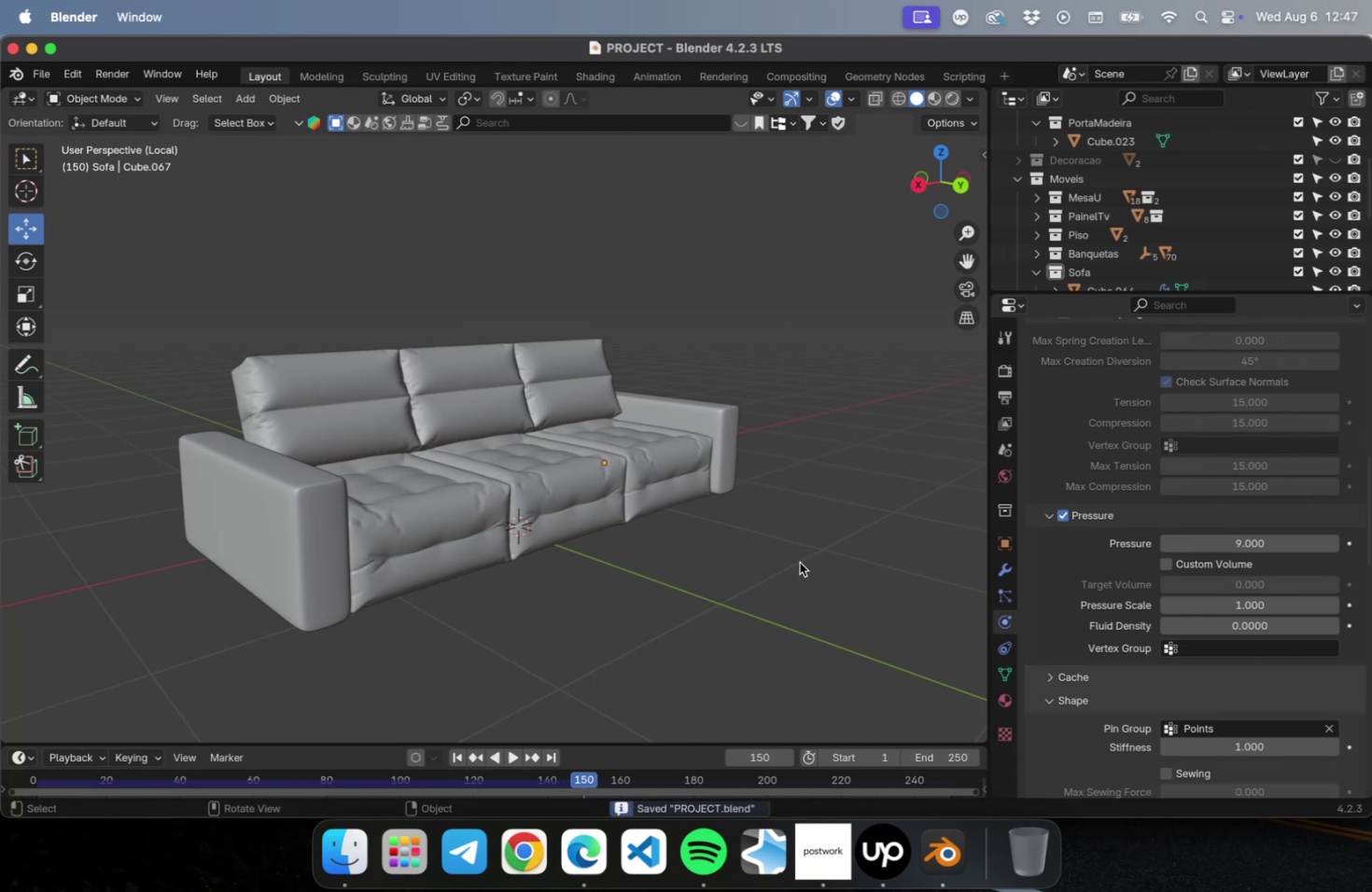 
left_click([812, 561])
 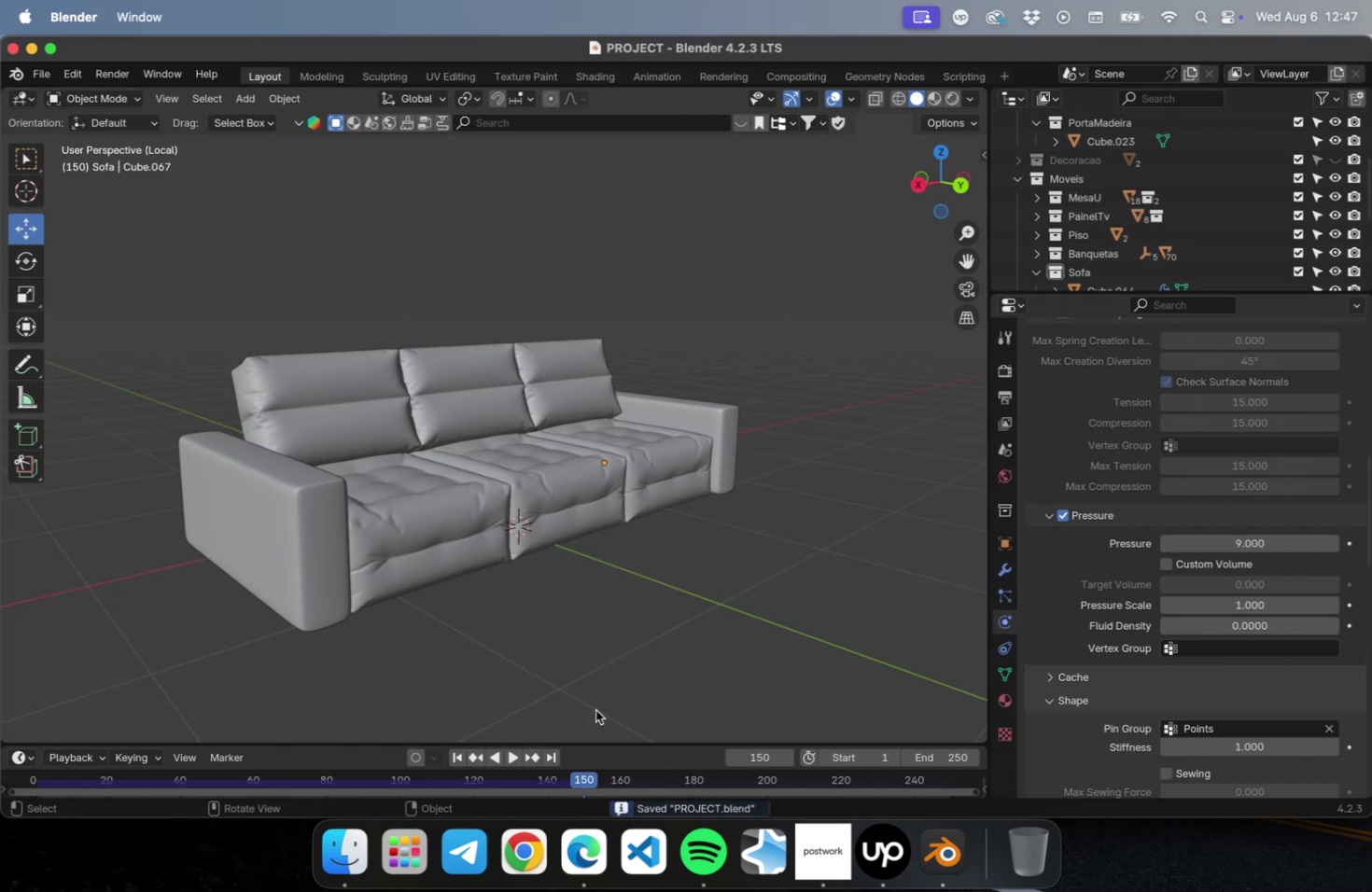 
mouse_move([485, 789])
 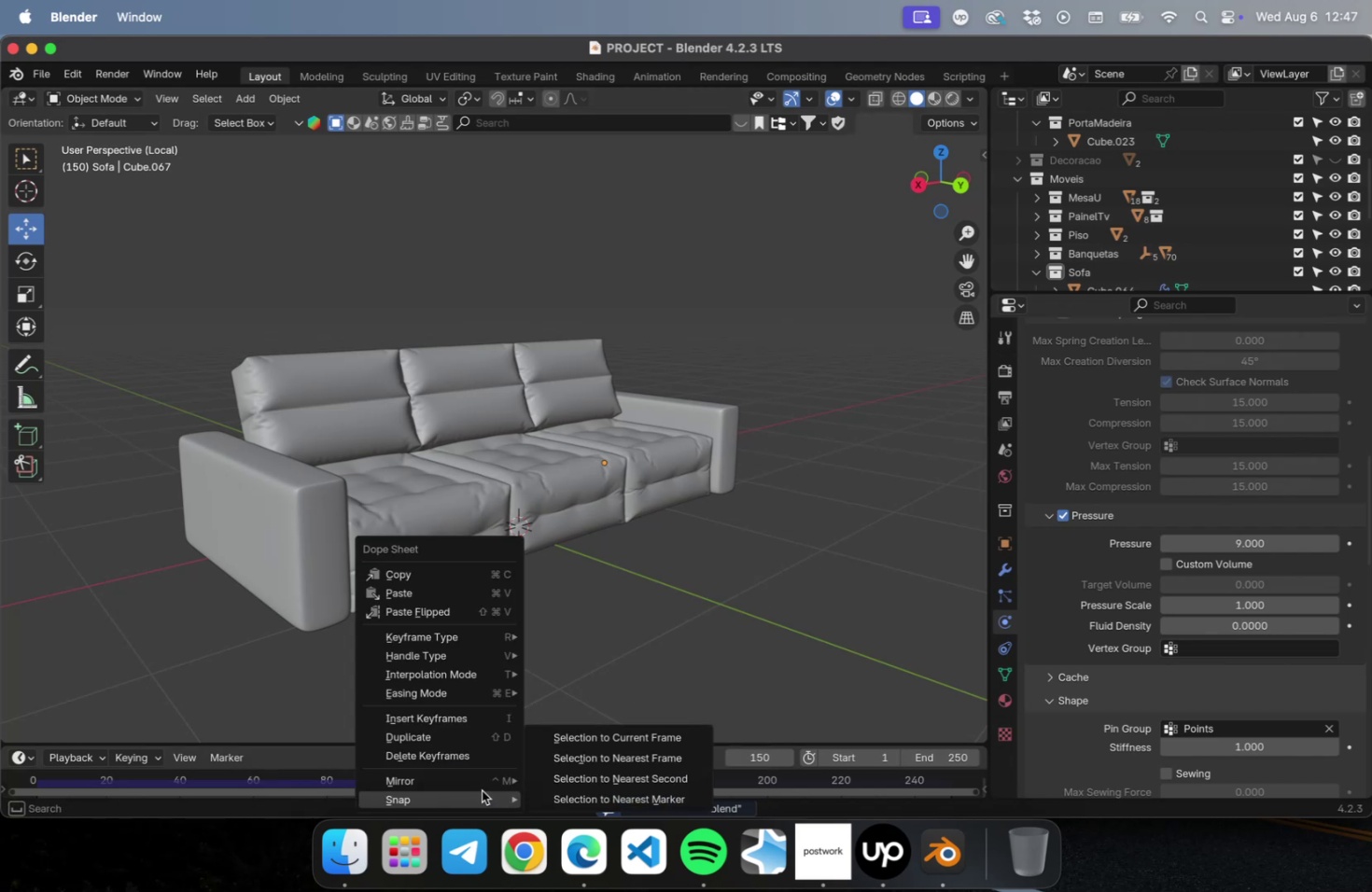 
key(Escape)
 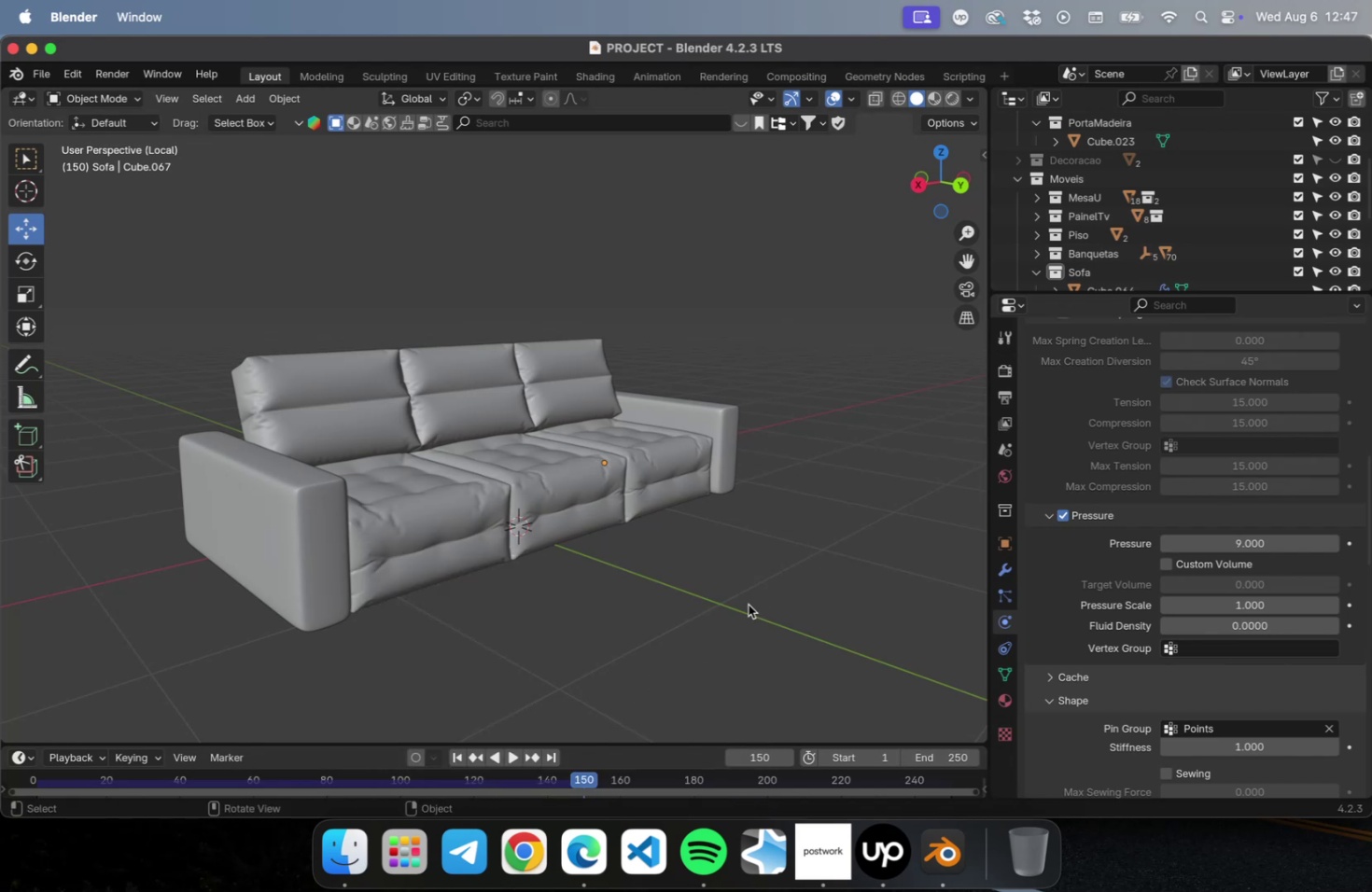 
key(Meta+CommandLeft)
 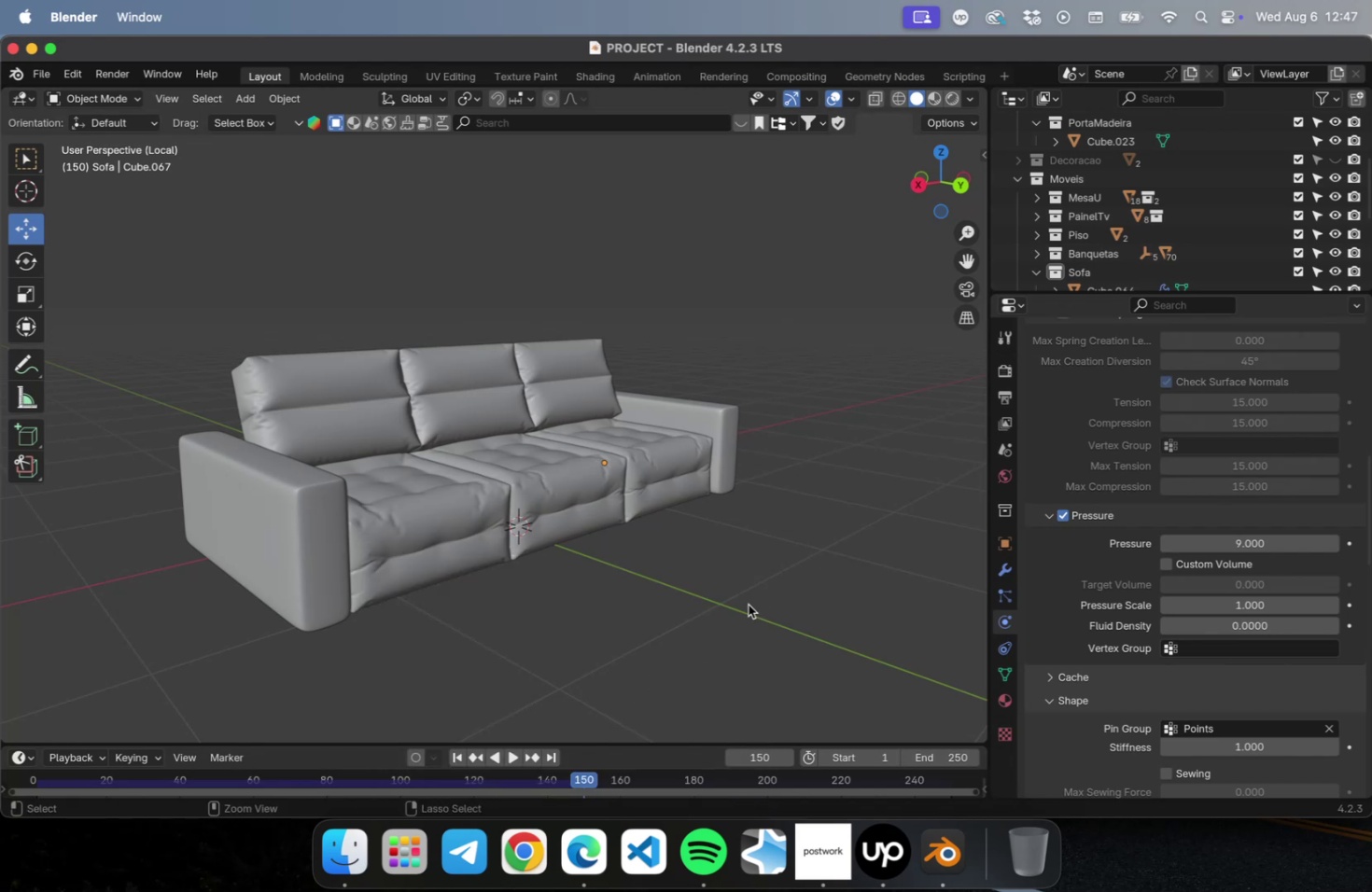 
key(Meta+S)
 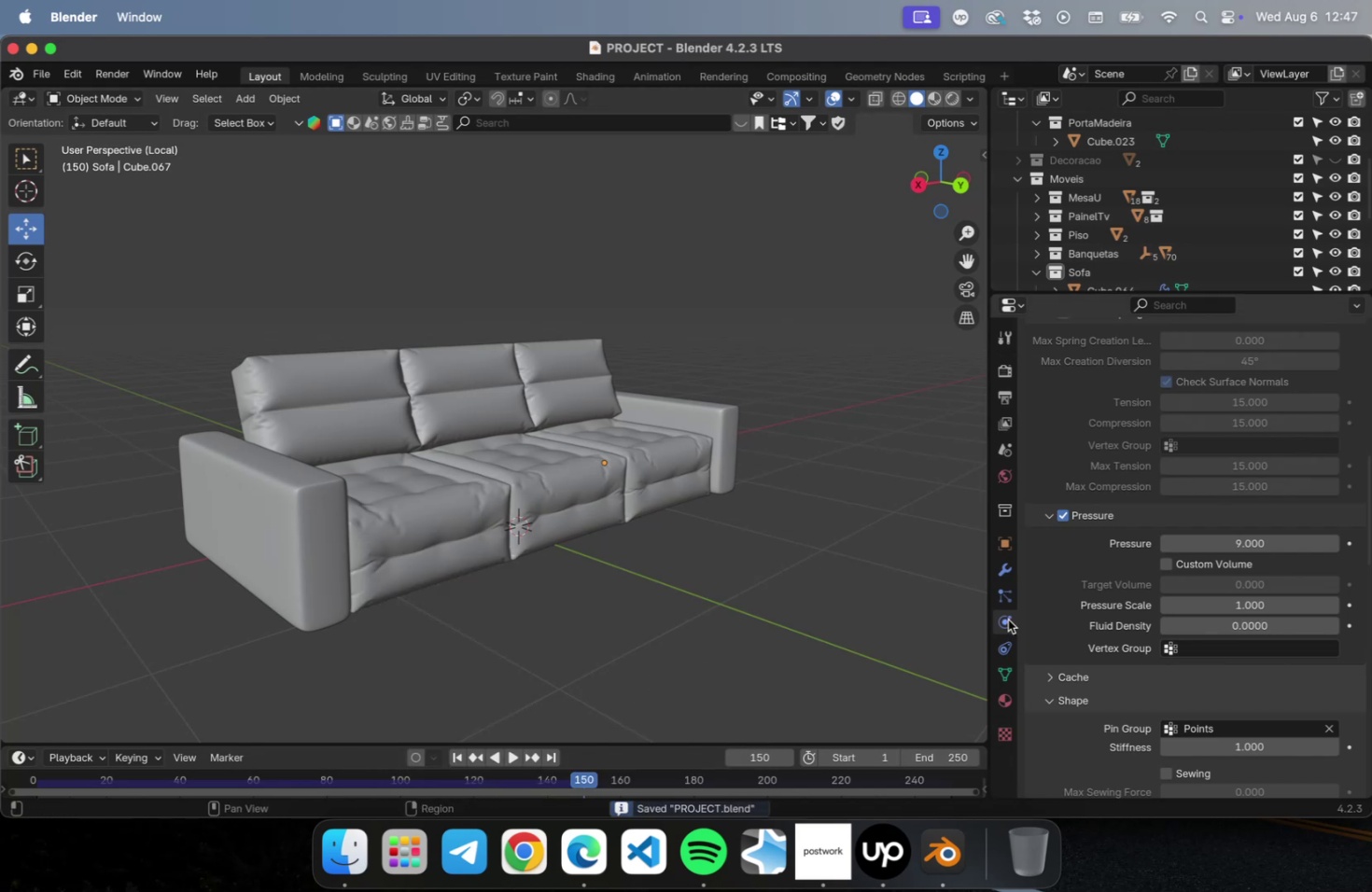 
scroll: coordinate [1110, 564], scroll_direction: up, amount: 101.0
 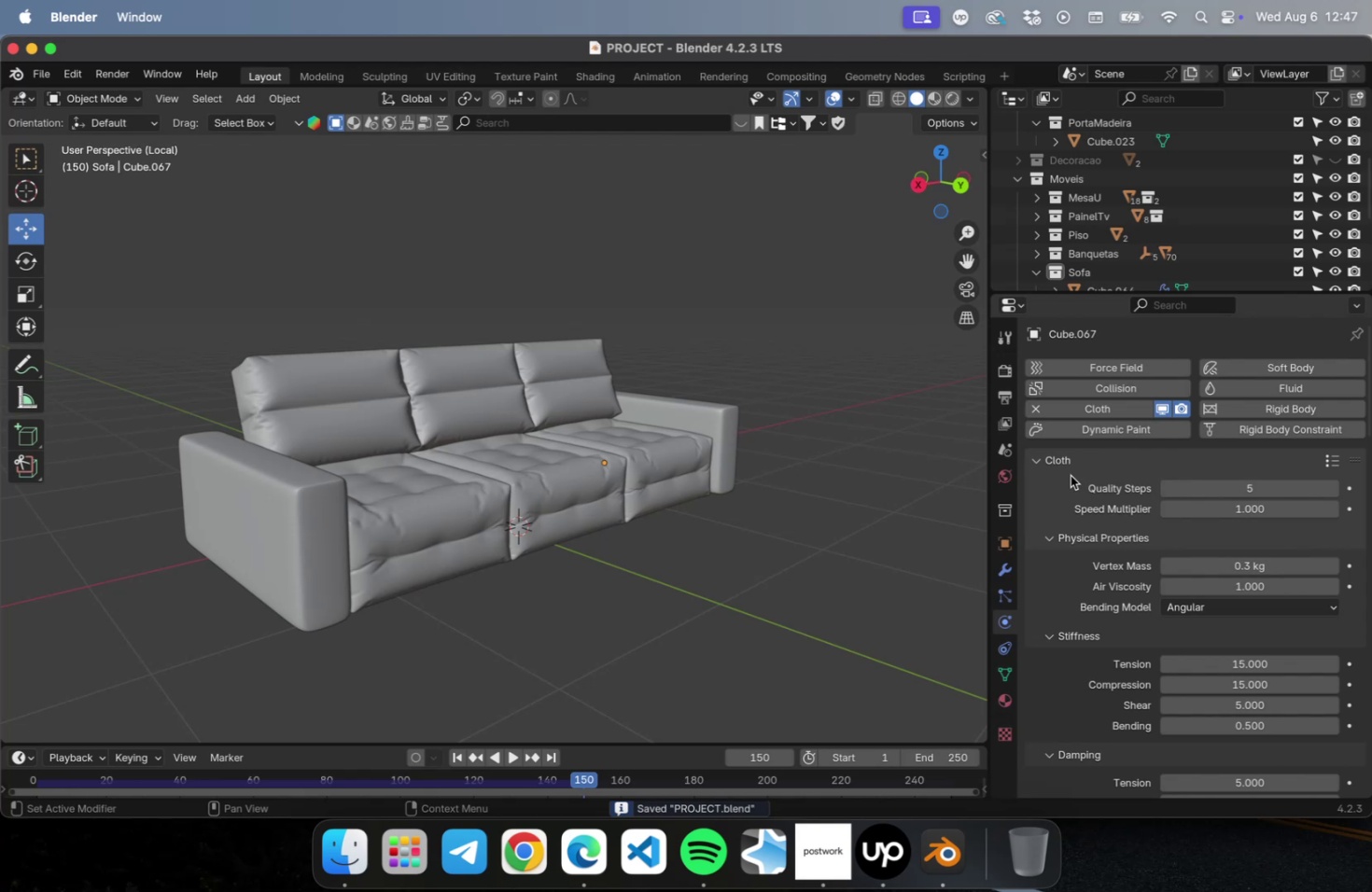 
left_click([1037, 461])
 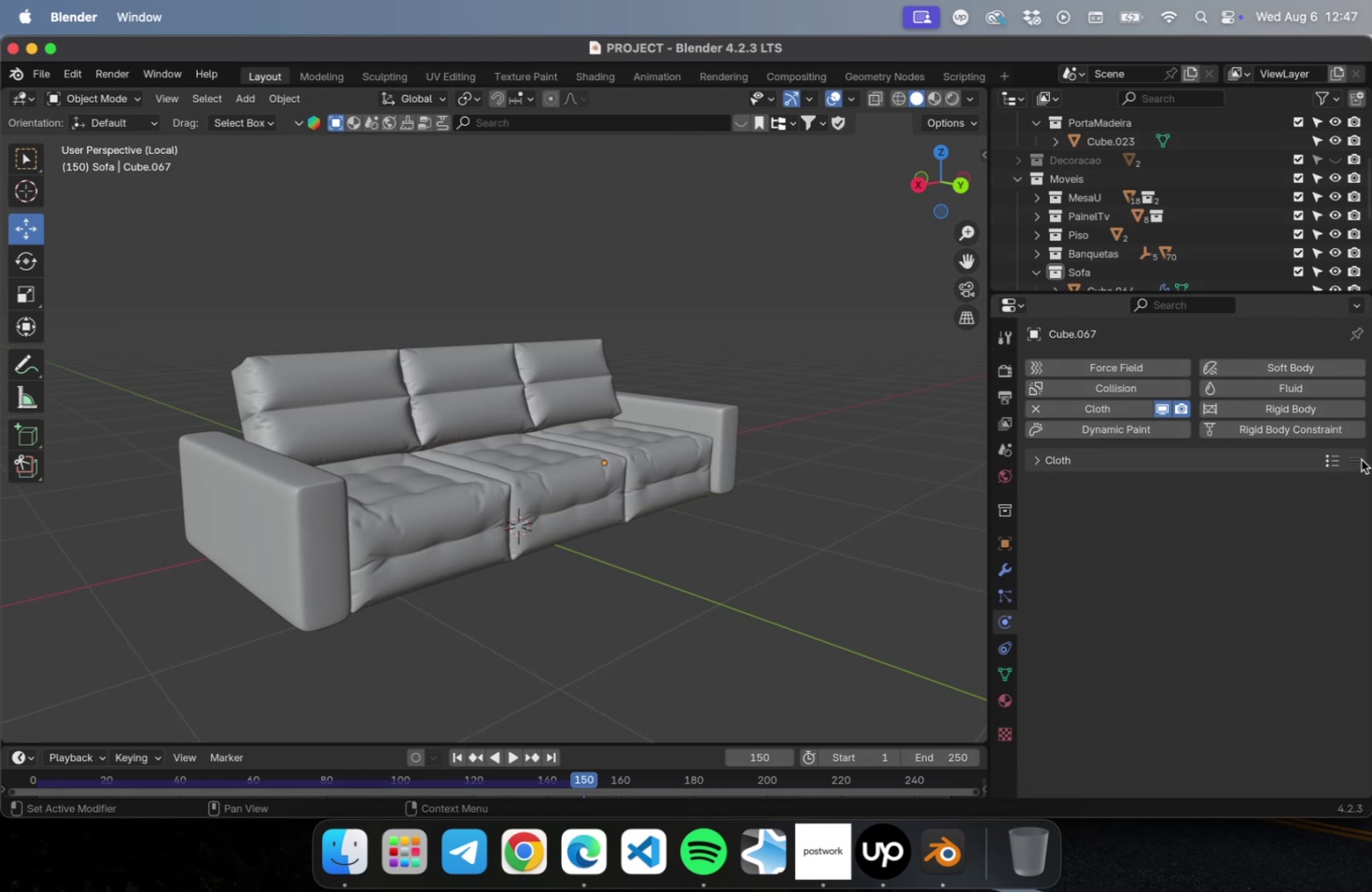 
double_click([1316, 463])
 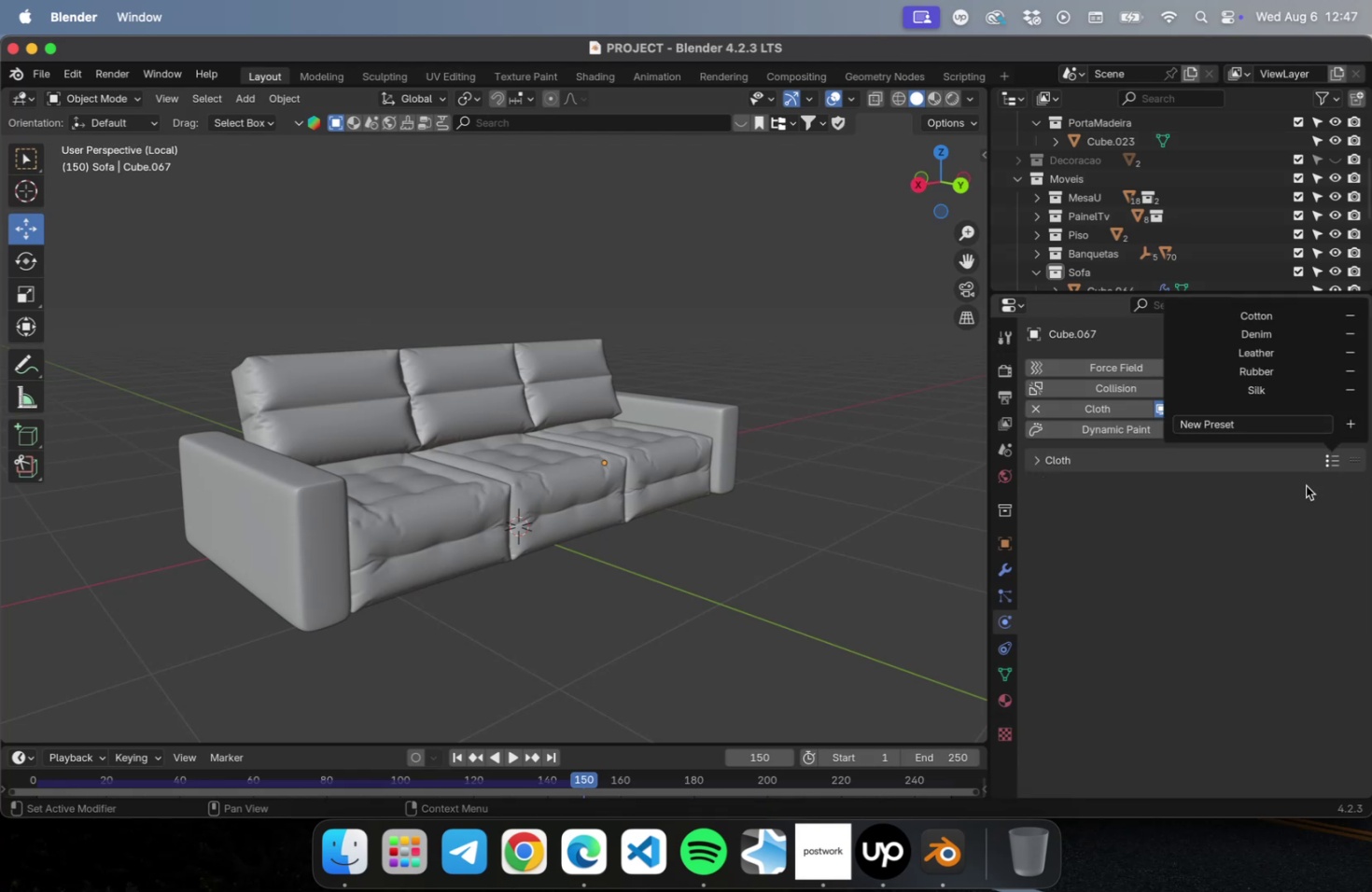 
key(Escape)
 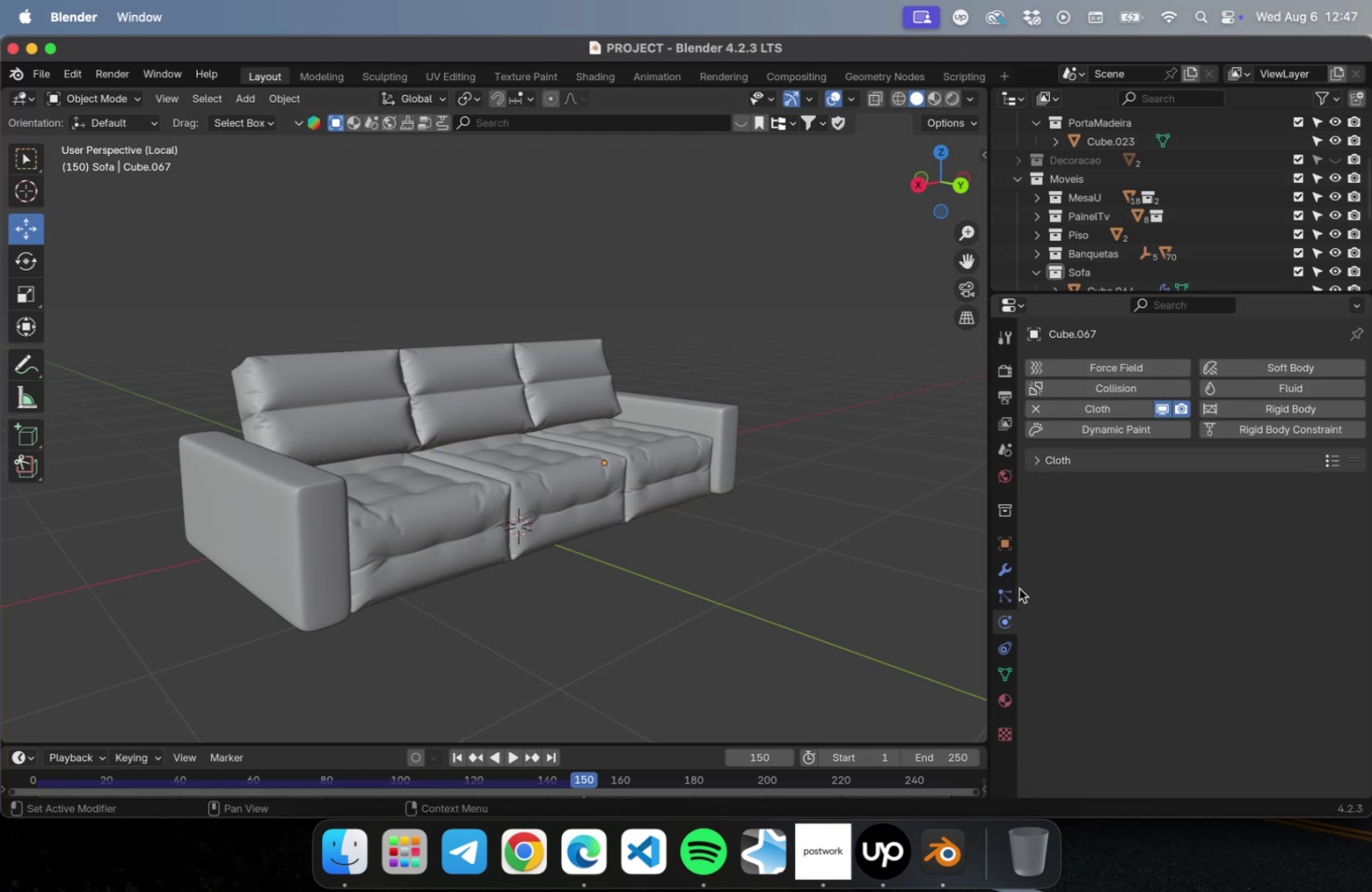 
left_click([1006, 568])
 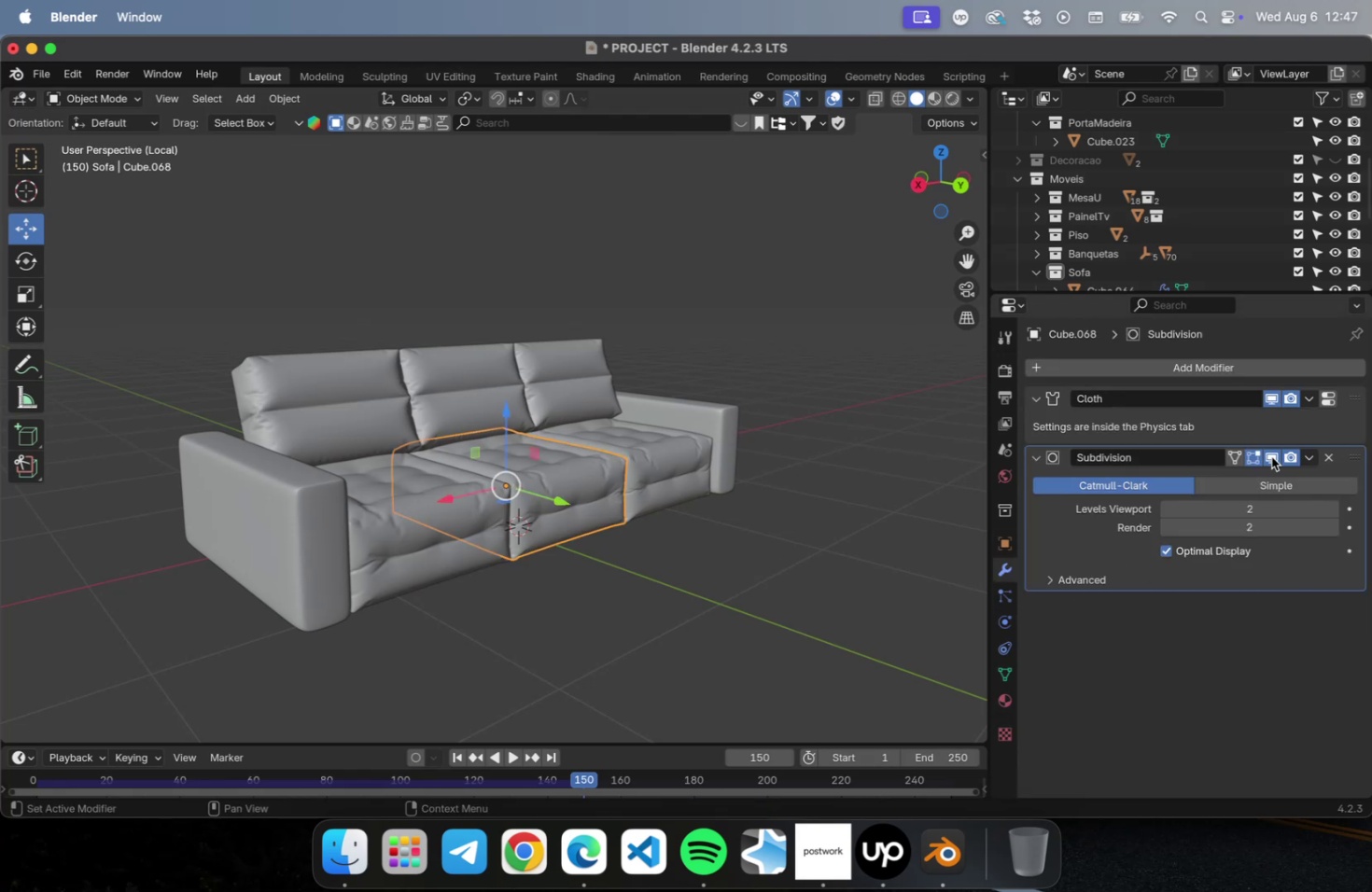 
left_click([1267, 425])
 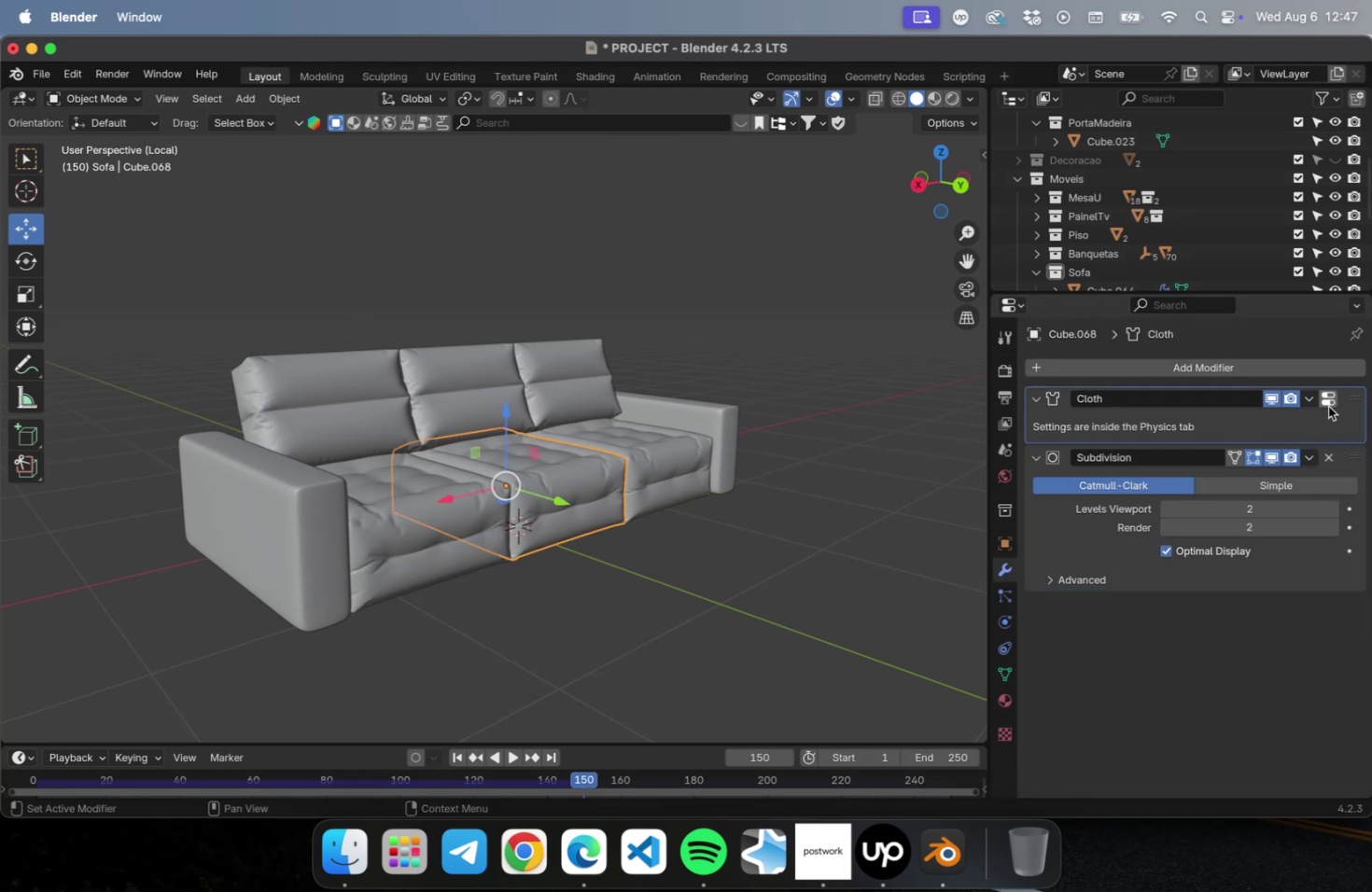 
left_click([1327, 404])
 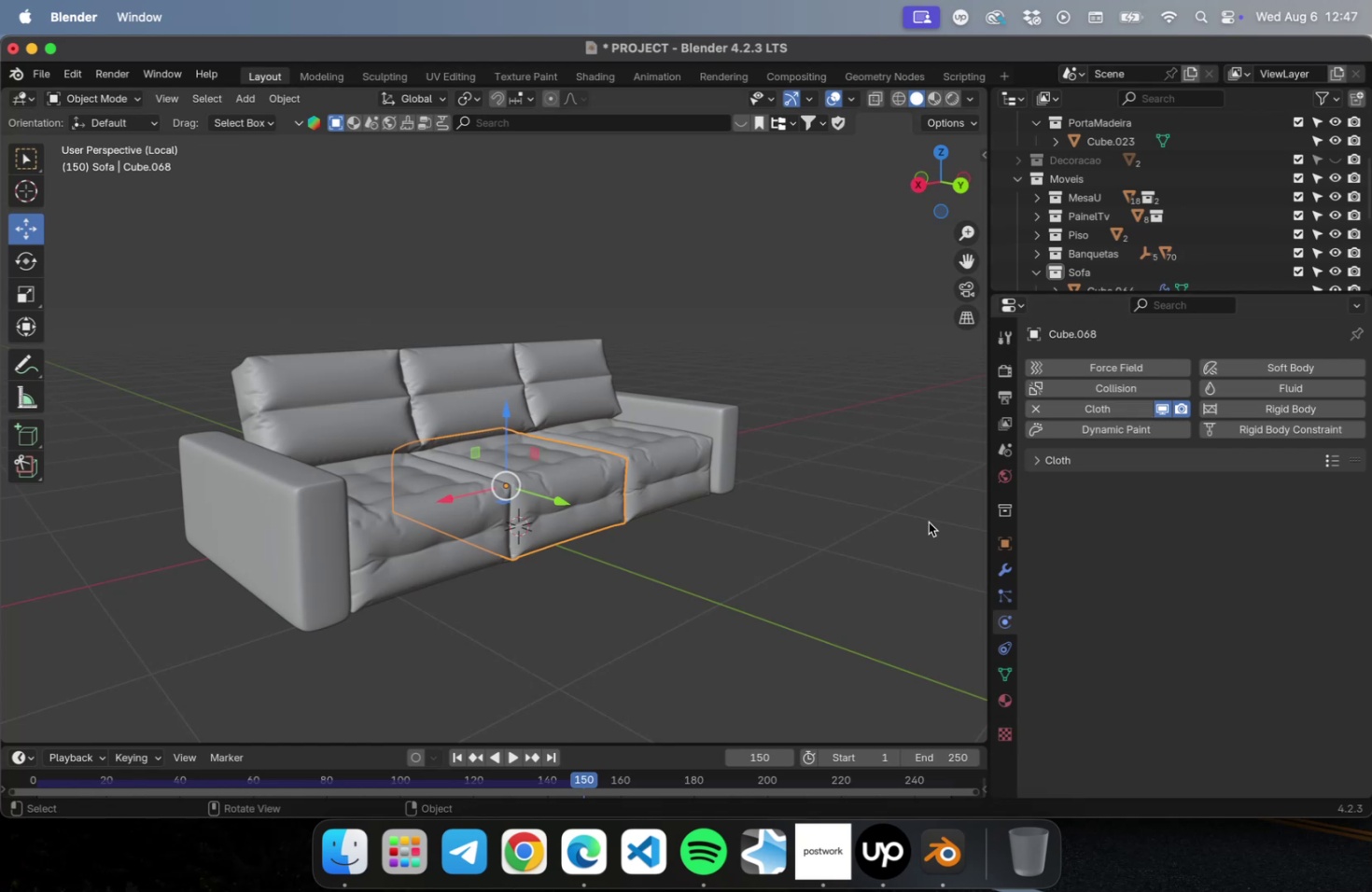 
left_click([800, 547])
 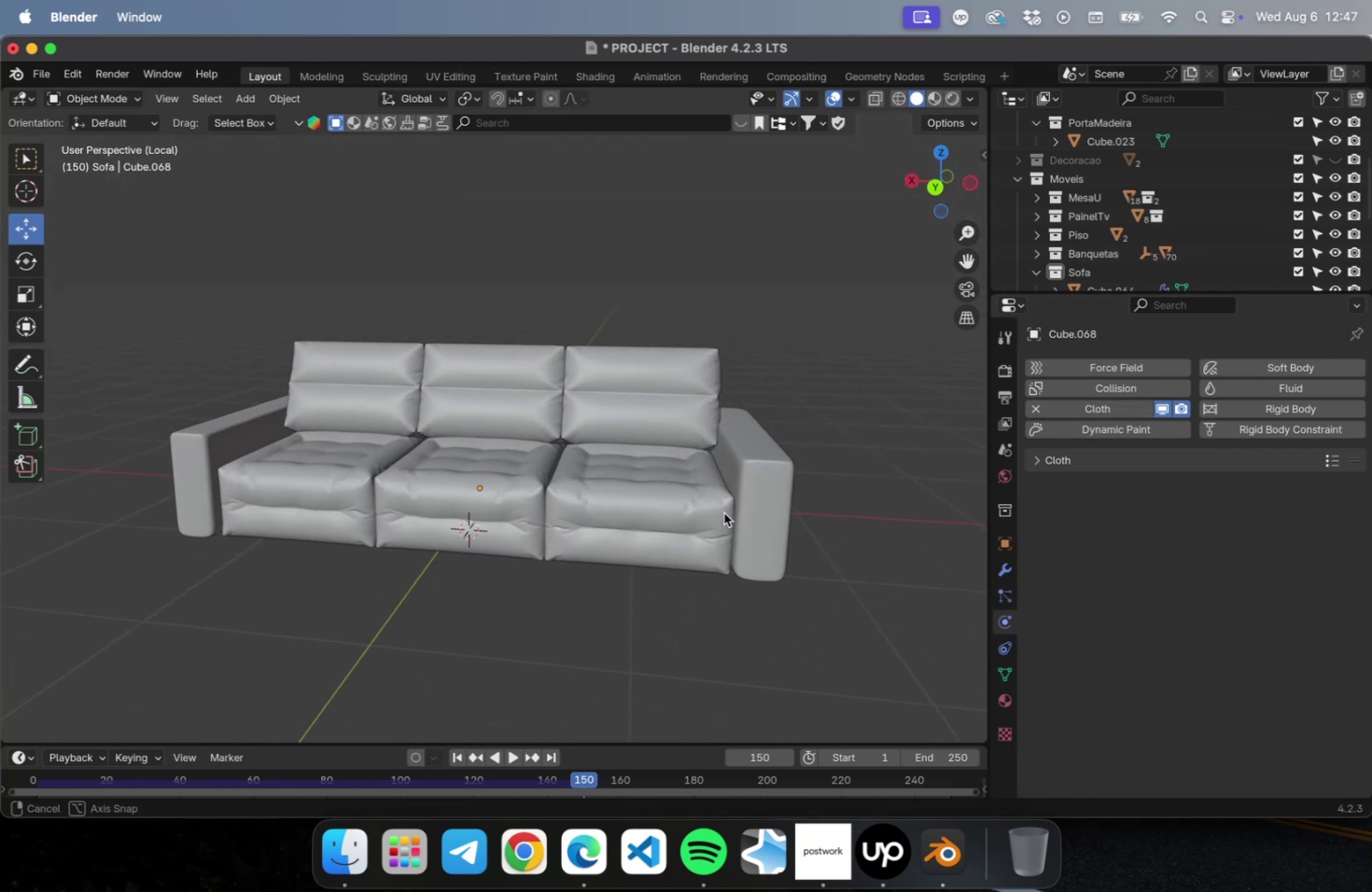 
scroll: coordinate [645, 479], scroll_direction: up, amount: 22.0
 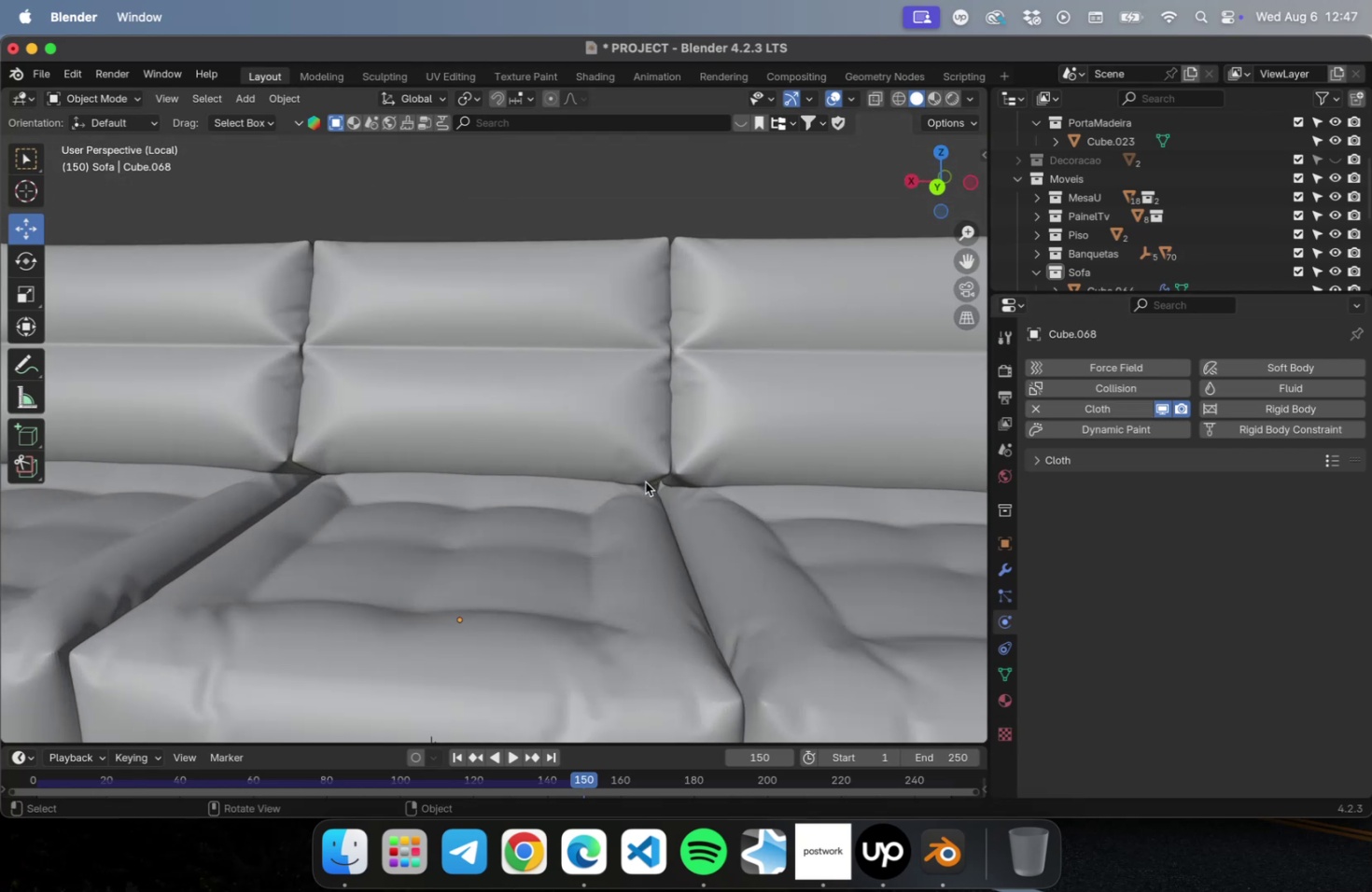 
scroll: coordinate [638, 511], scroll_direction: down, amount: 2.0
 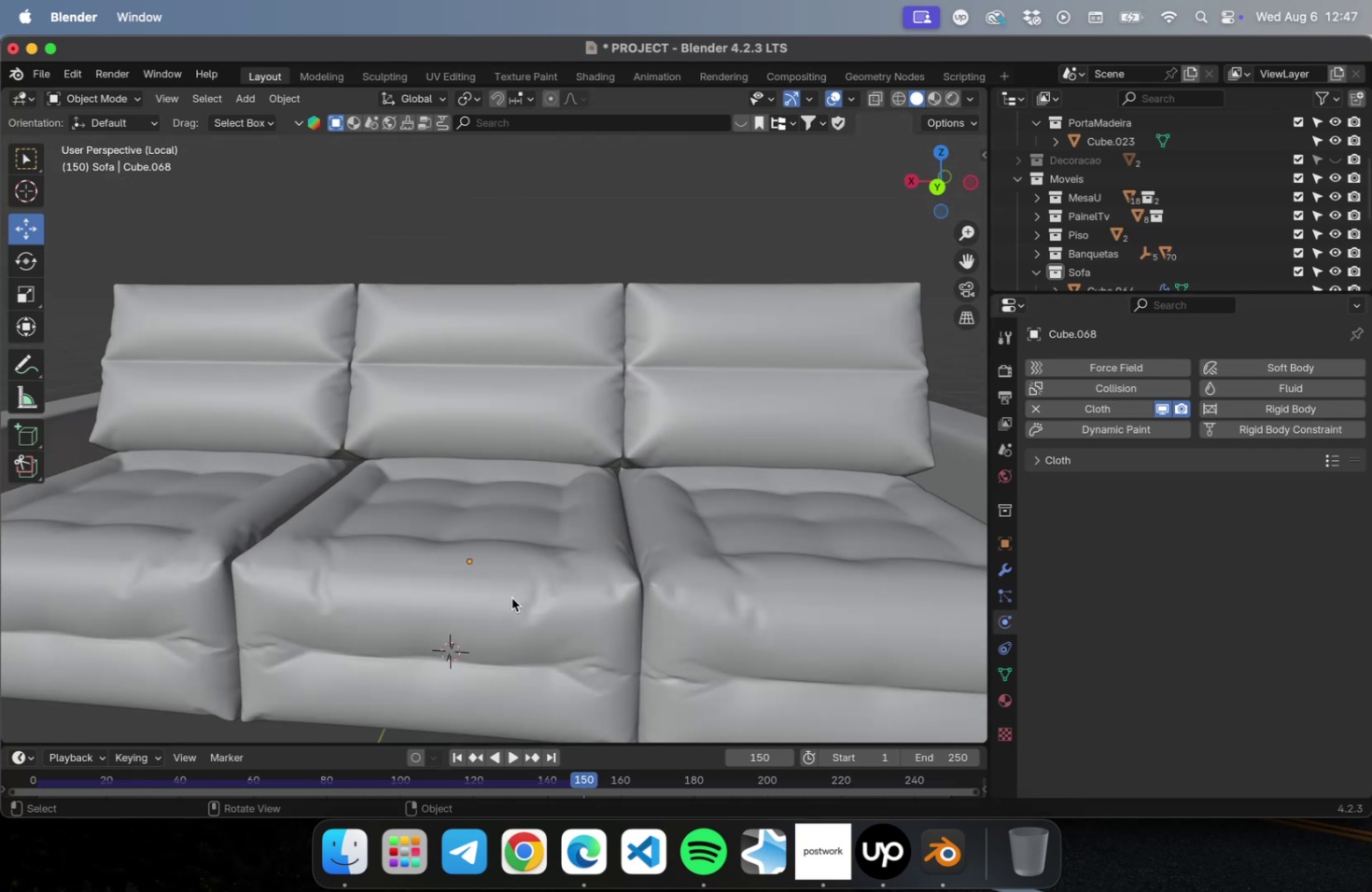 
left_click([511, 597])
 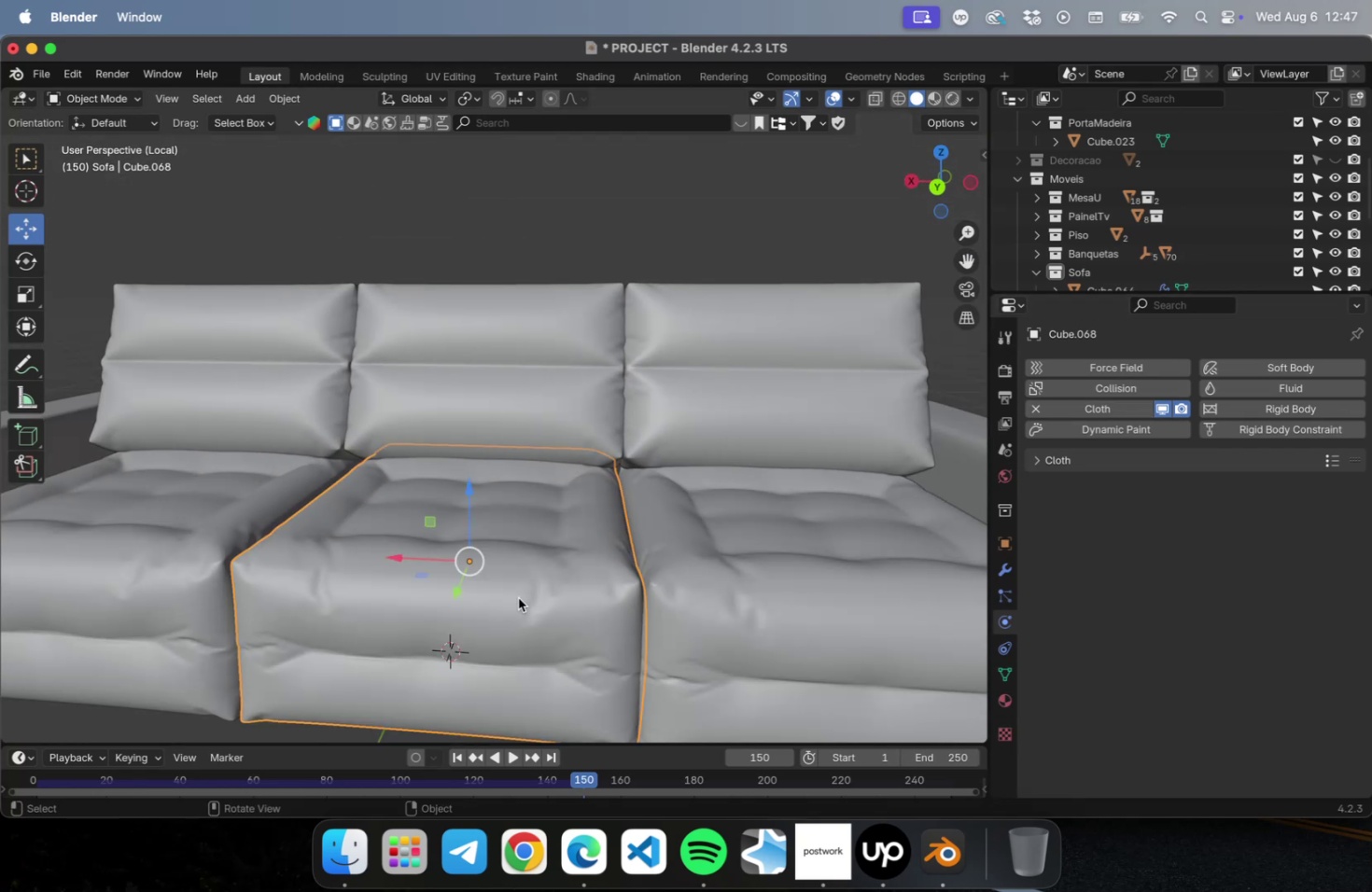 
key(Meta+2)
 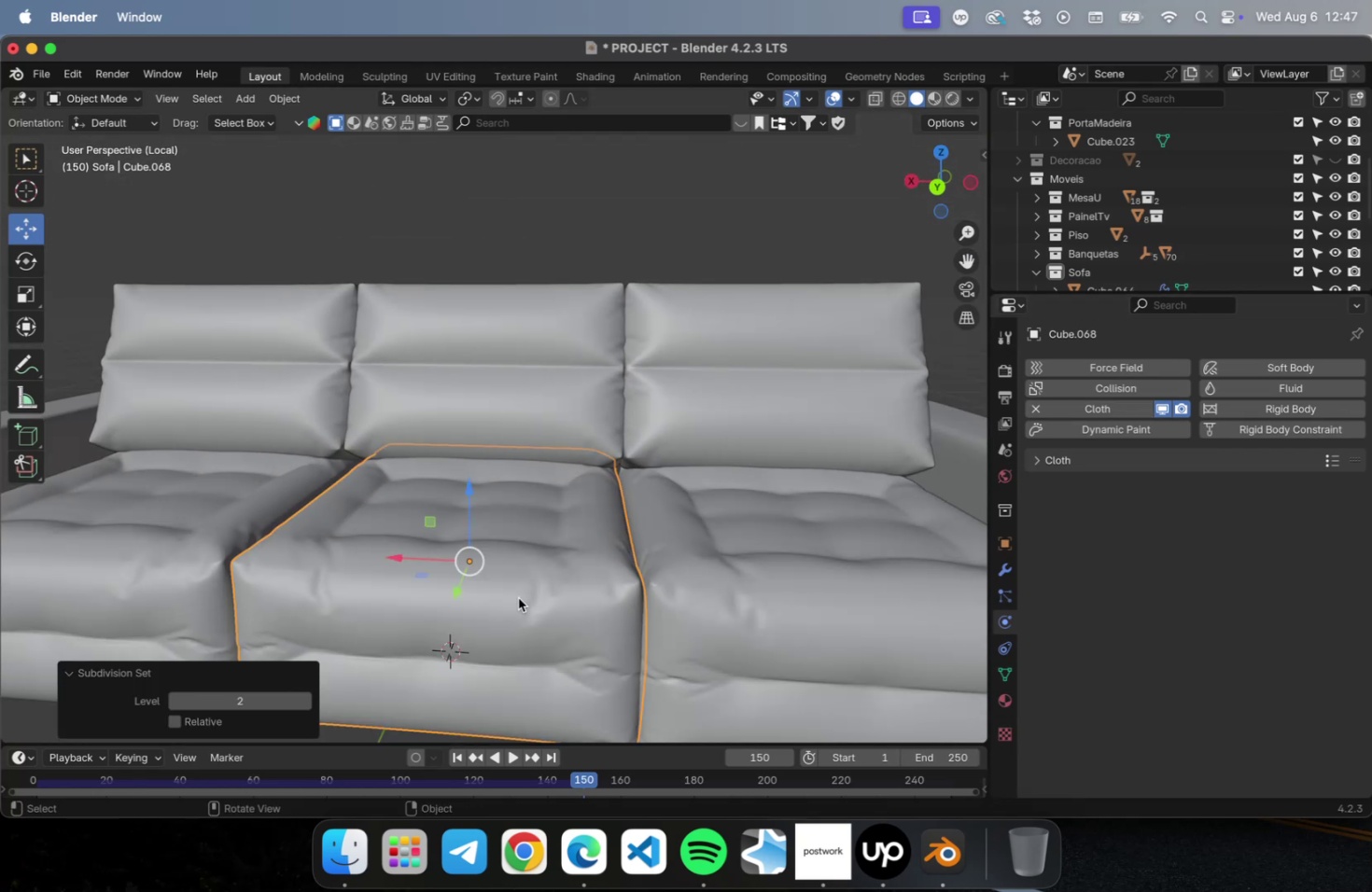 
scroll: coordinate [520, 592], scroll_direction: down, amount: 4.0
 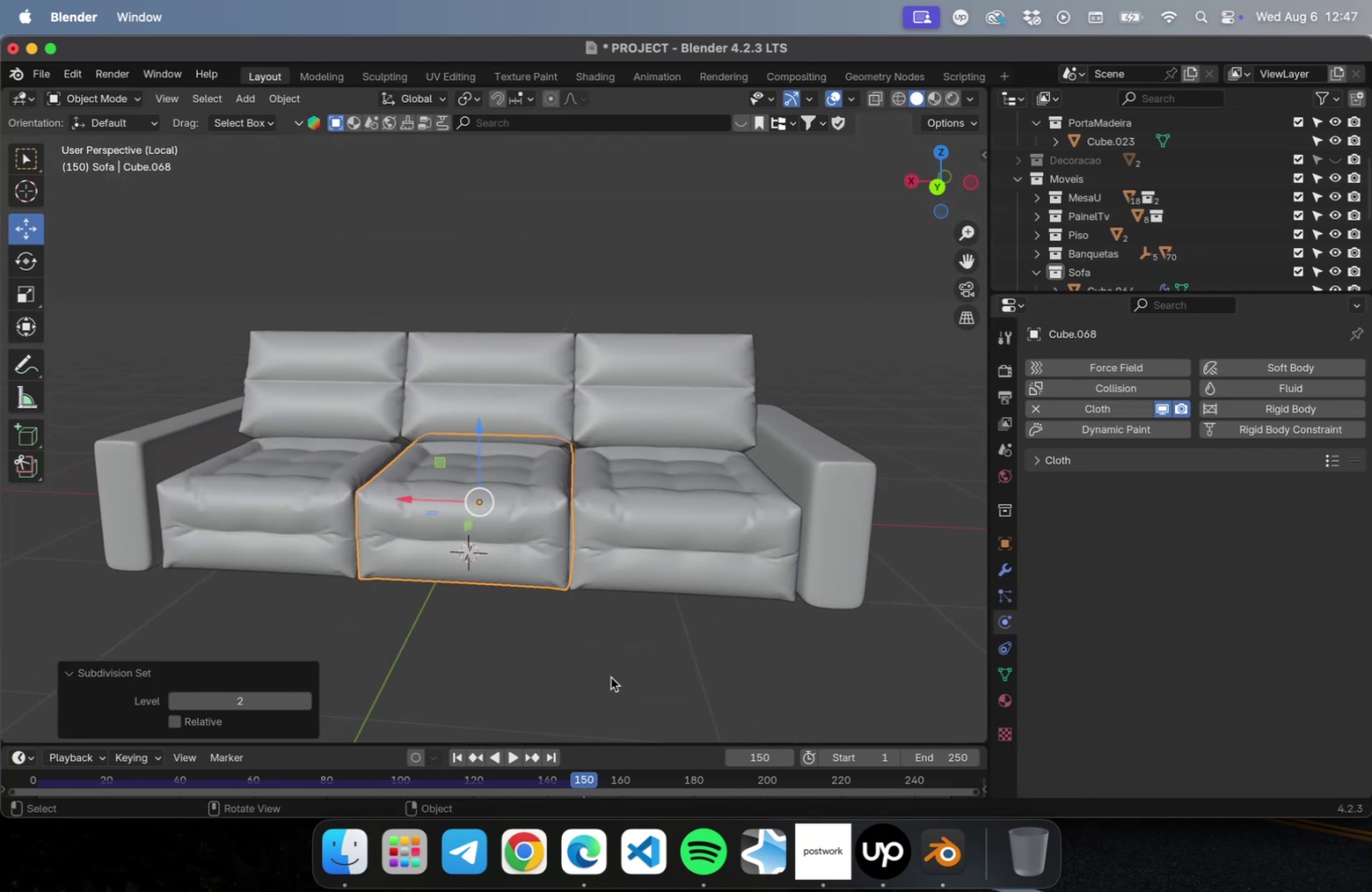 
left_click([610, 676])
 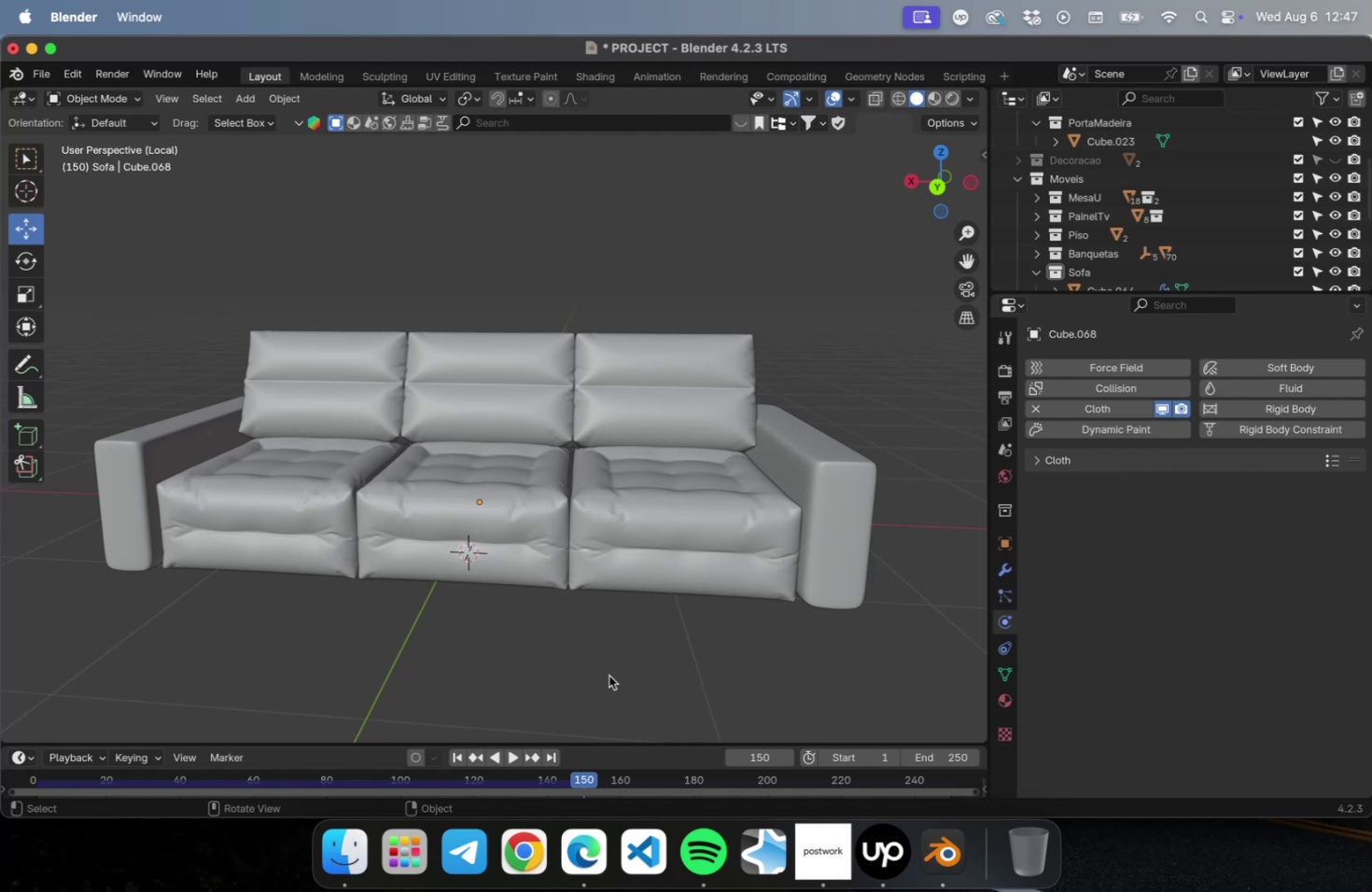 
hold_key(key=CommandLeft, duration=0.31)
 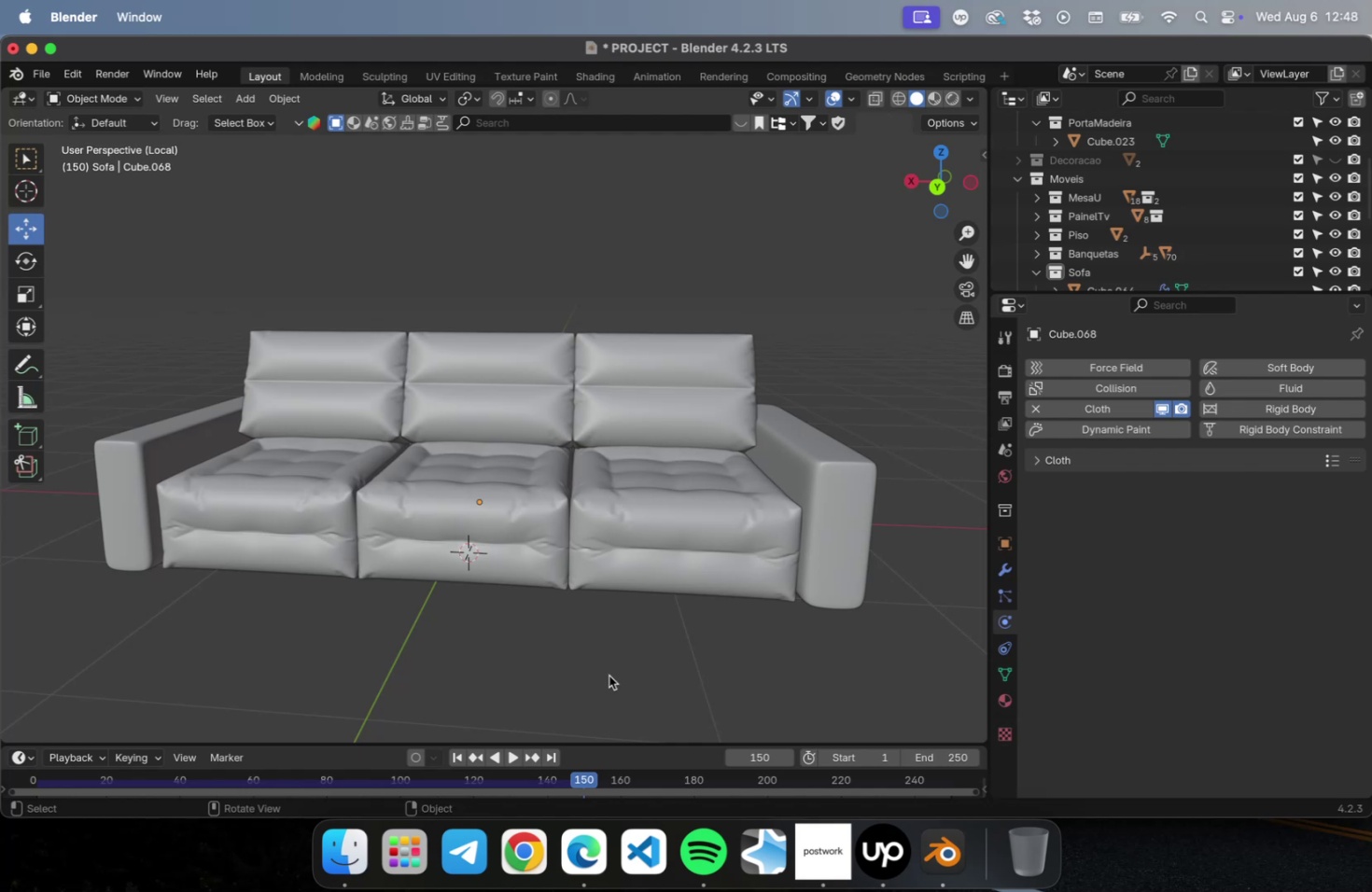 
key(Meta+W)
 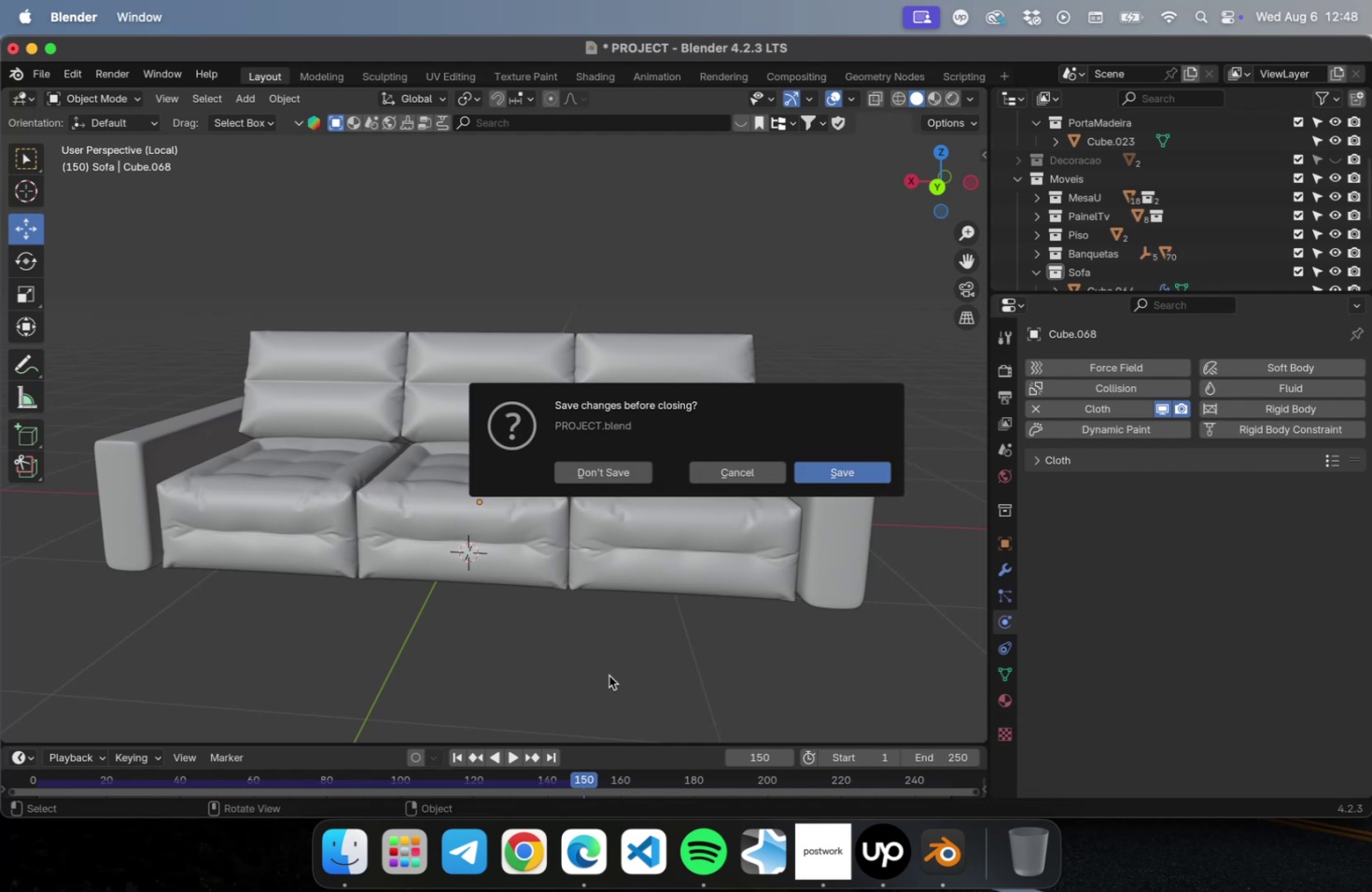 
key(Escape)
 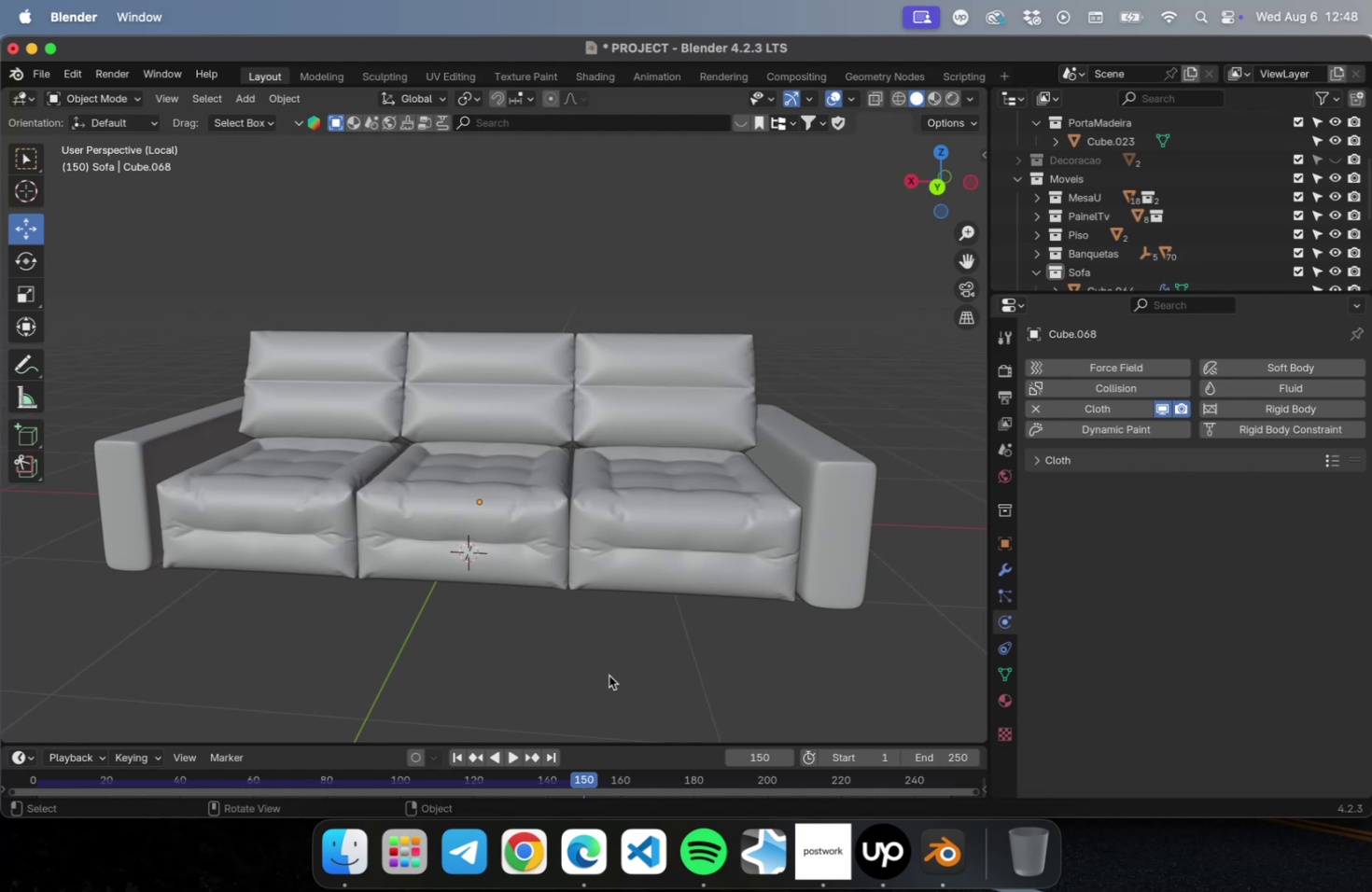 
key(Meta+S)
 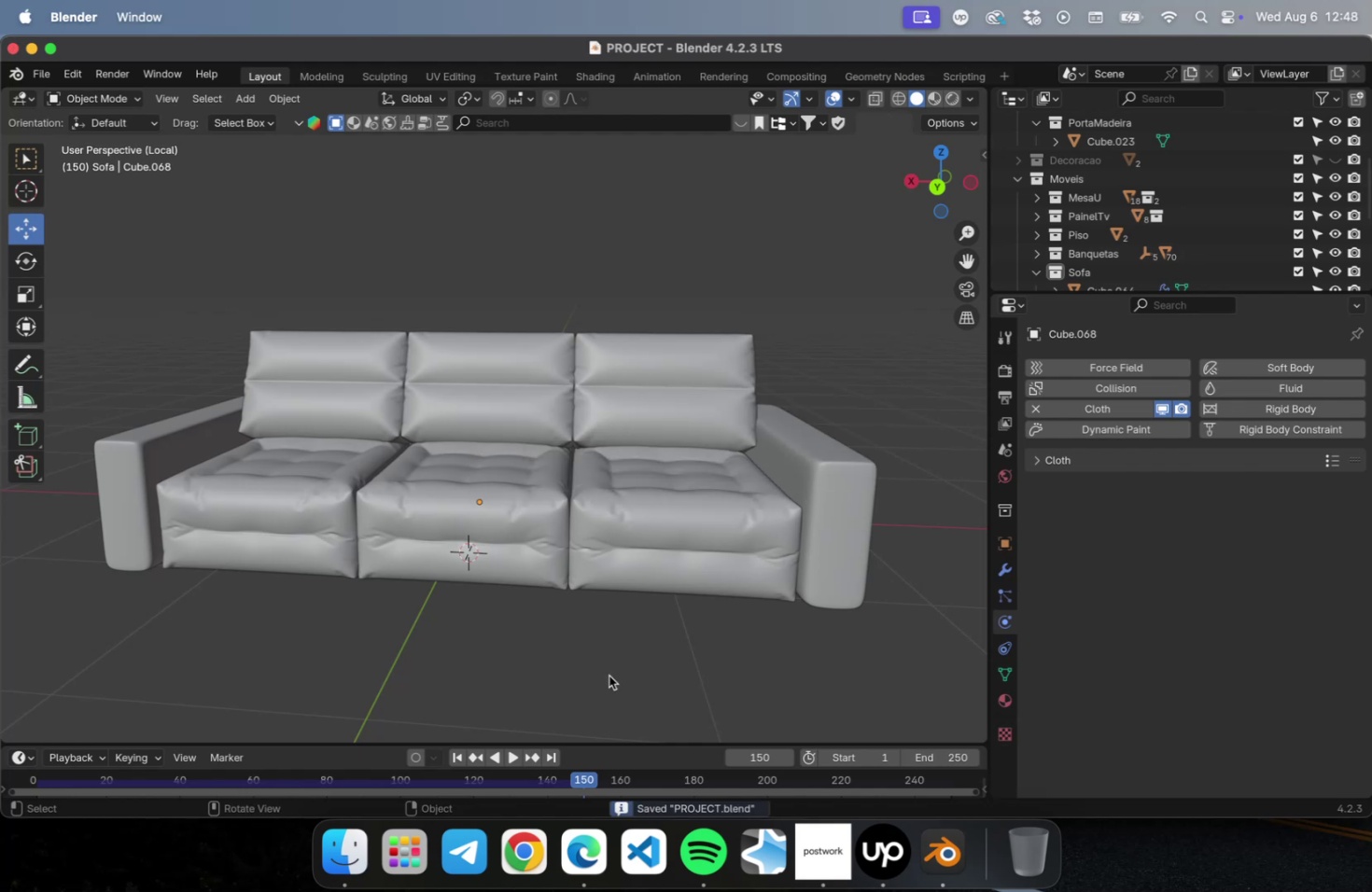 
key(NumLock)
 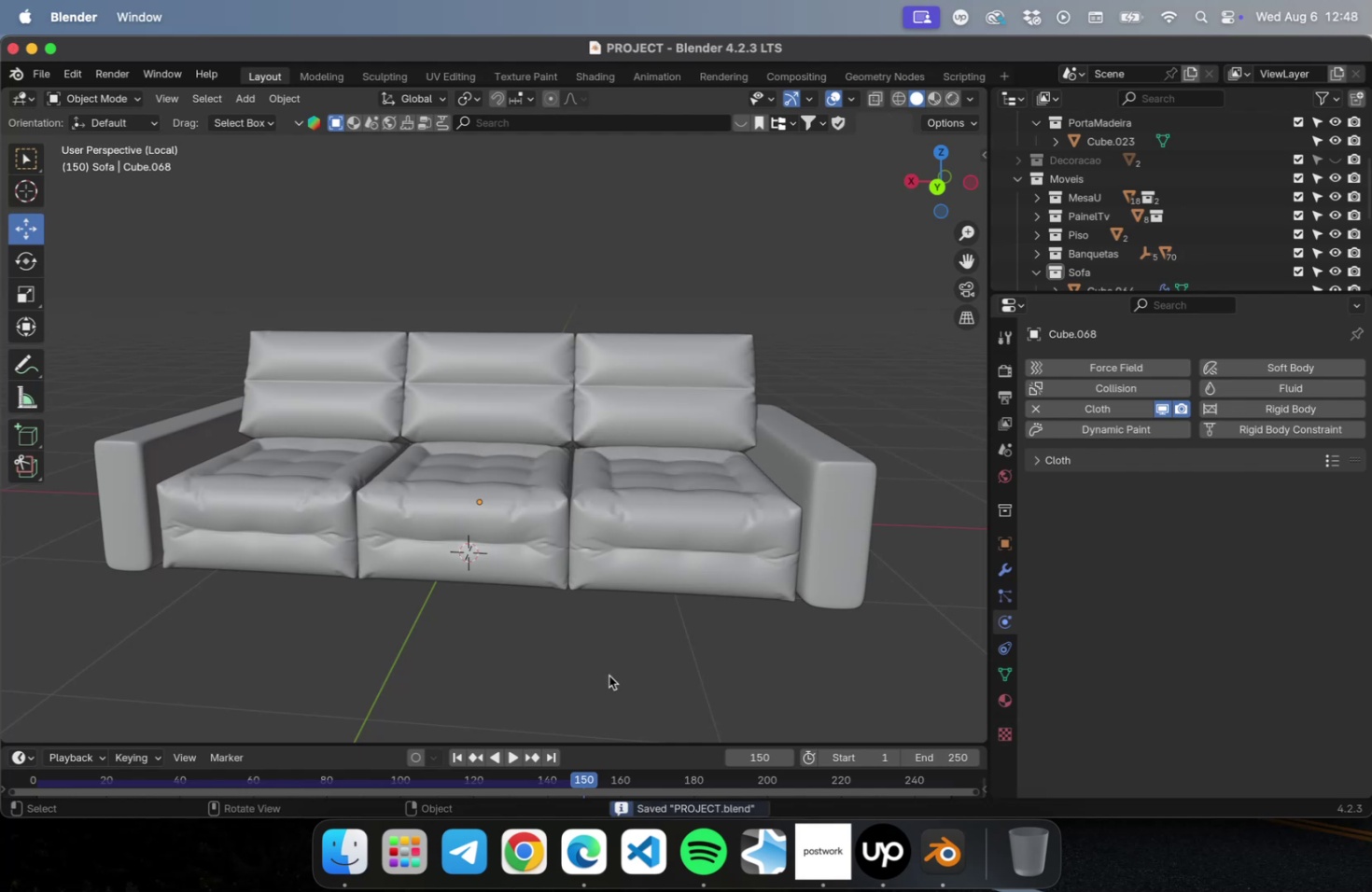 
key(NumpadDivide)
 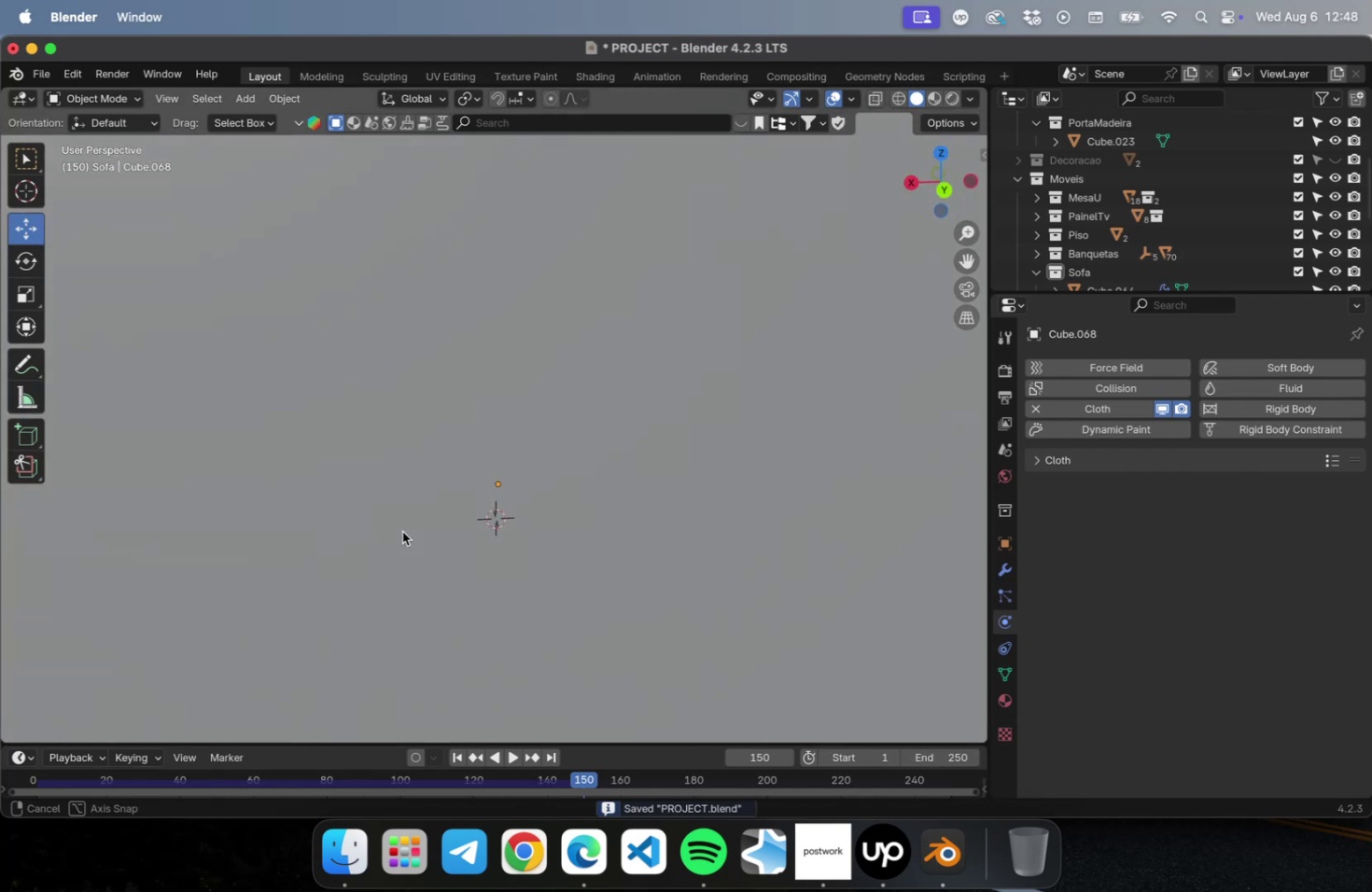 
wait(5.07)
 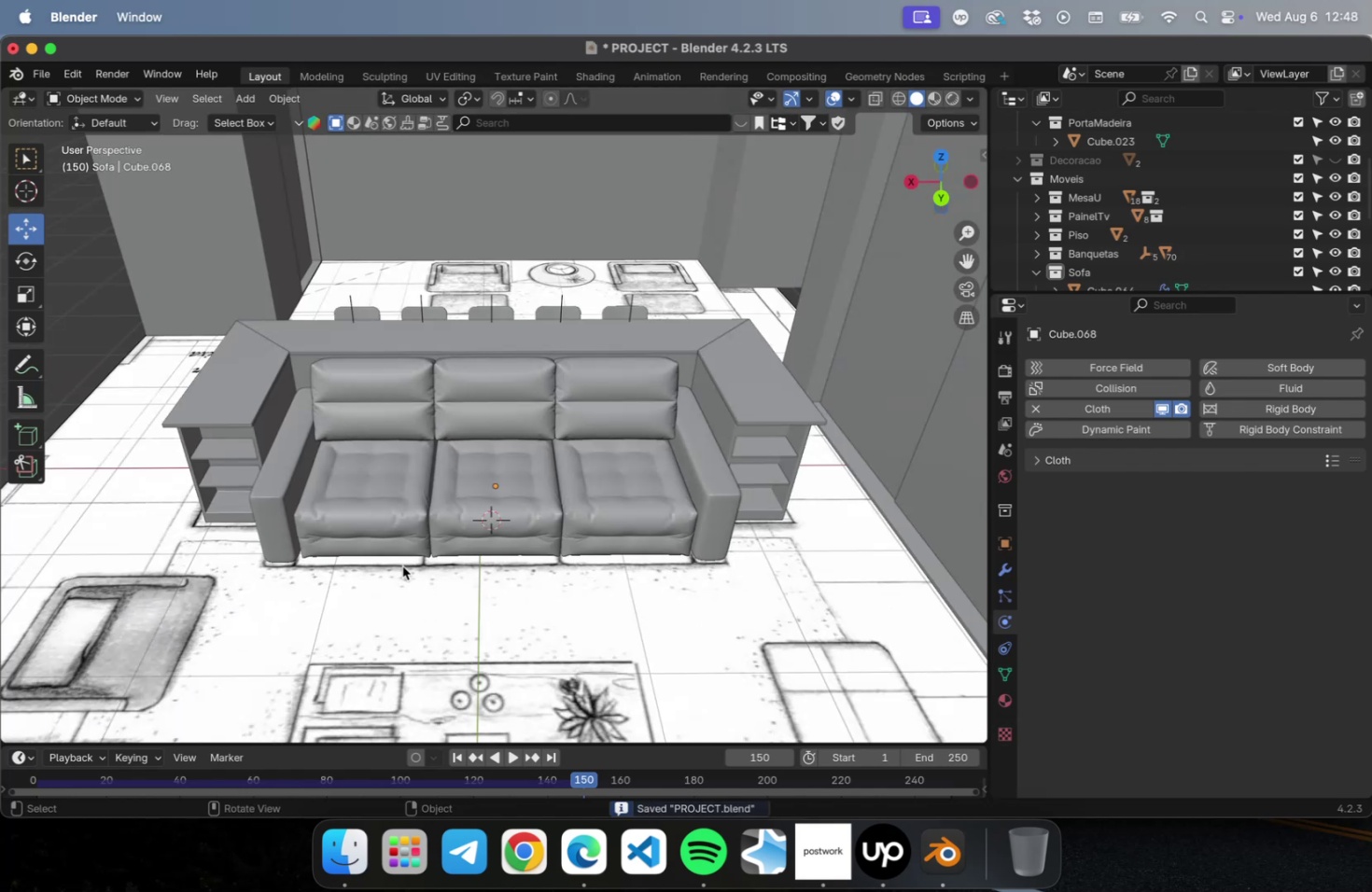 
scroll: coordinate [574, 512], scroll_direction: up, amount: 4.0
 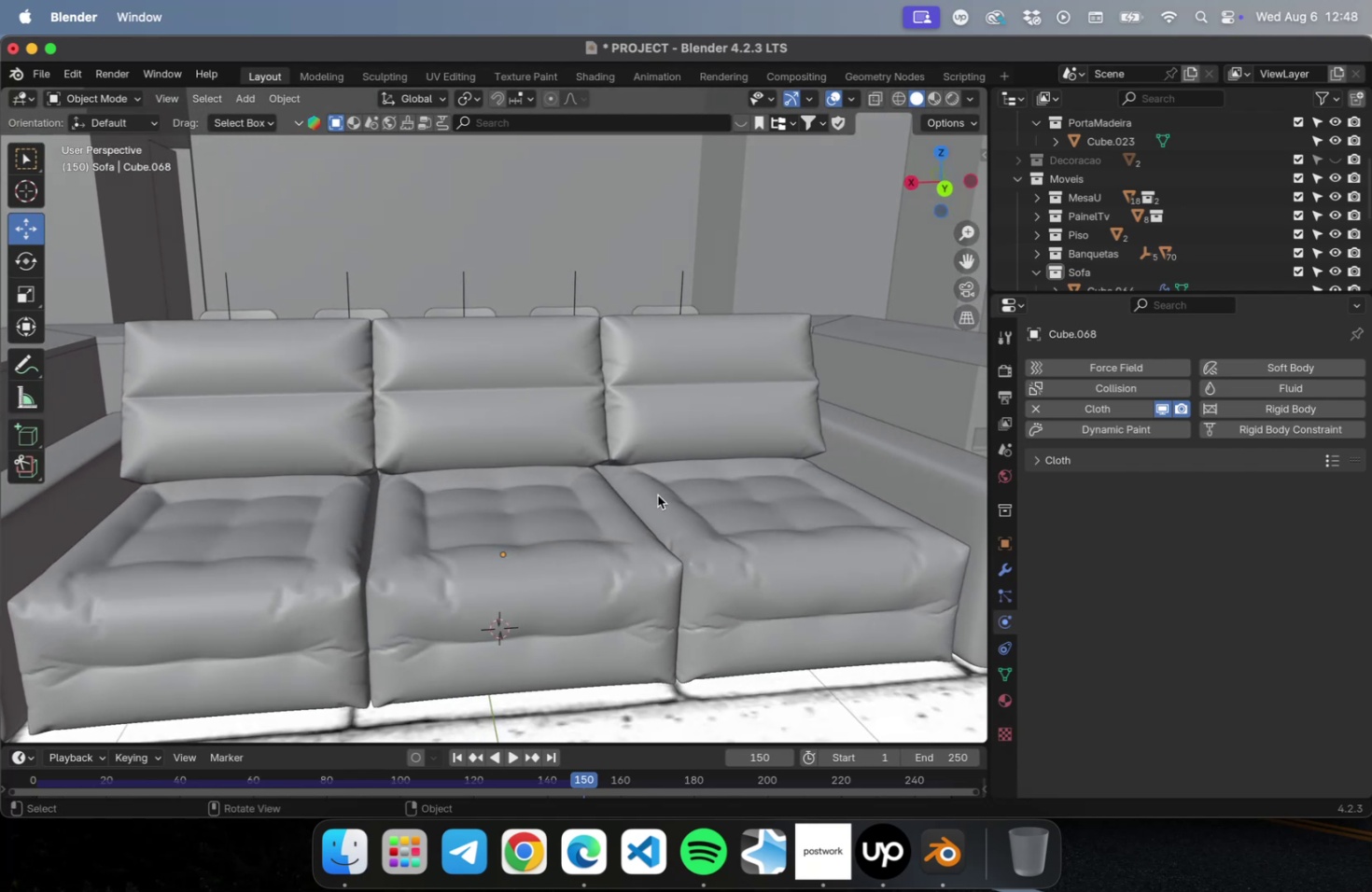 
scroll: coordinate [598, 504], scroll_direction: down, amount: 1.0
 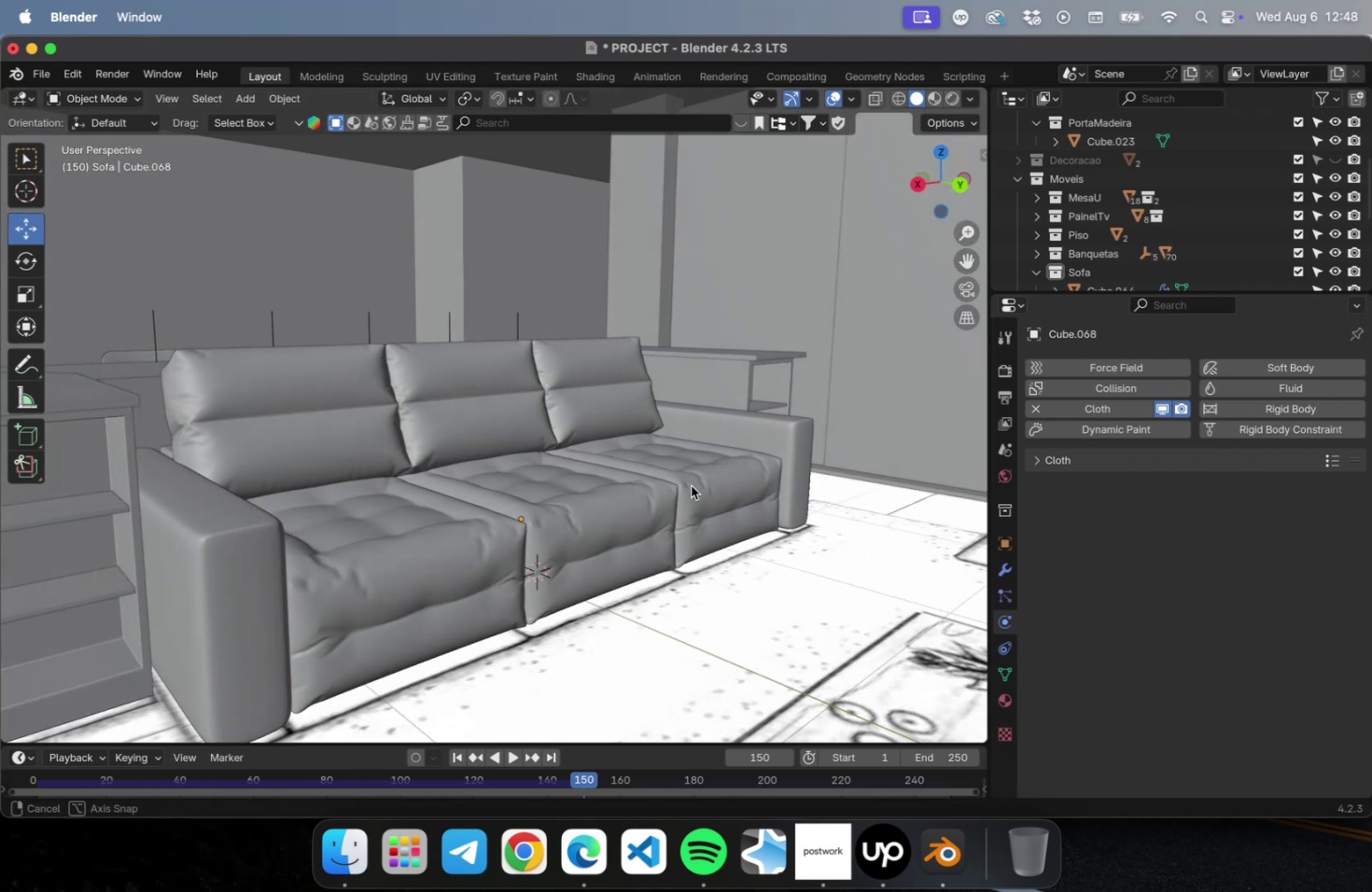 
hold_key(key=ShiftLeft, duration=0.53)
 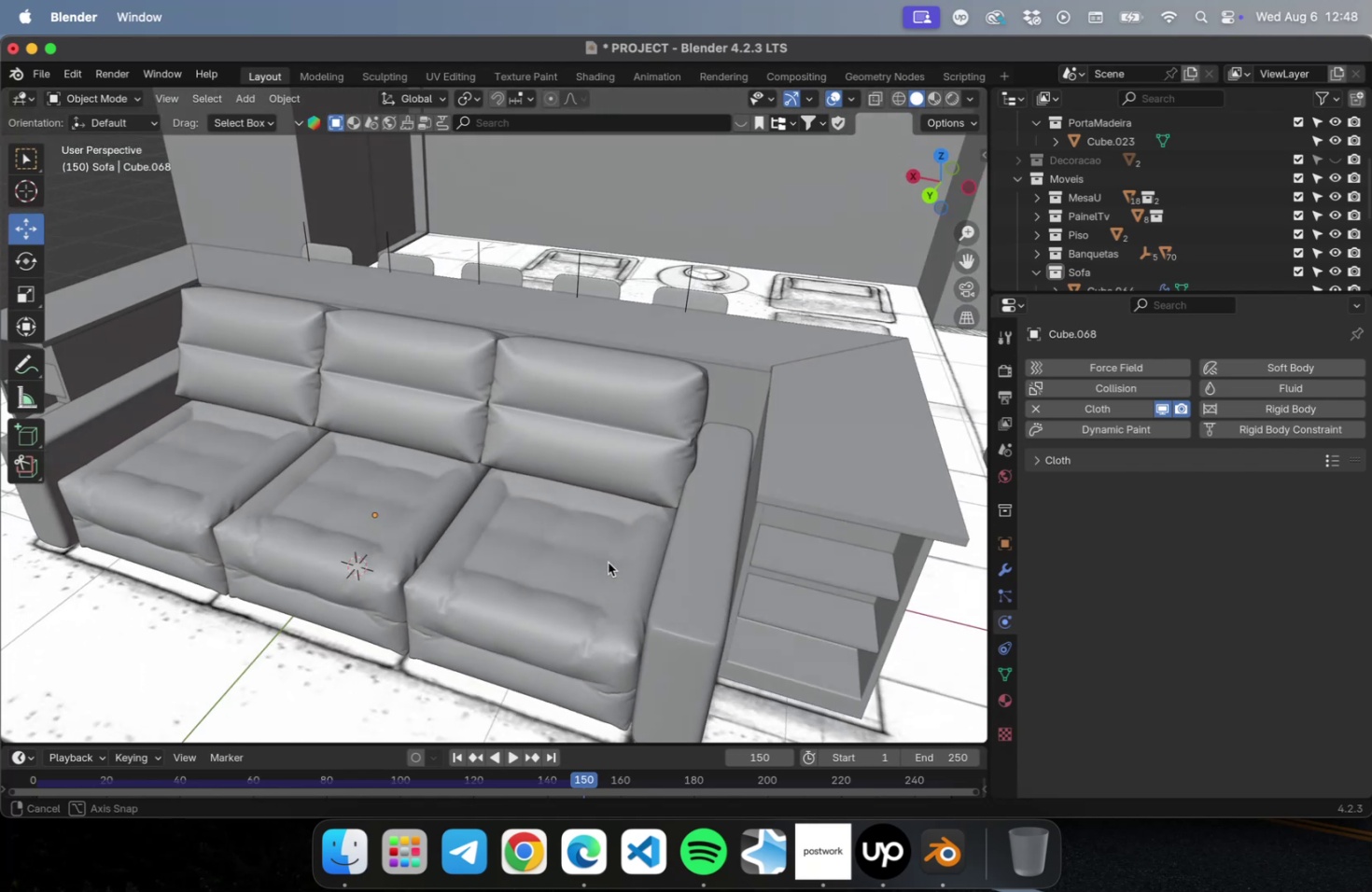 
left_click([378, 533])
 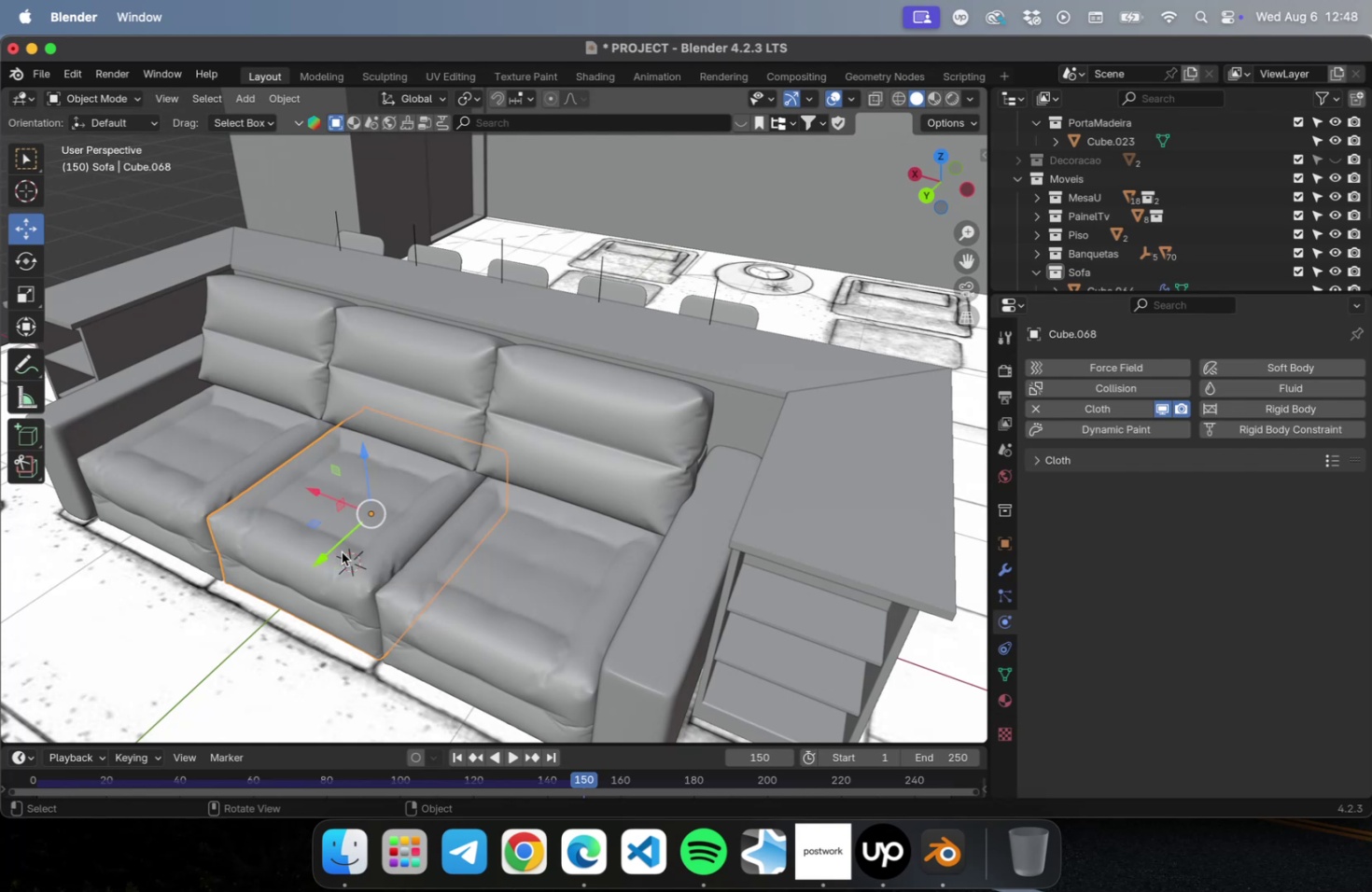 
right_click([371, 554])
 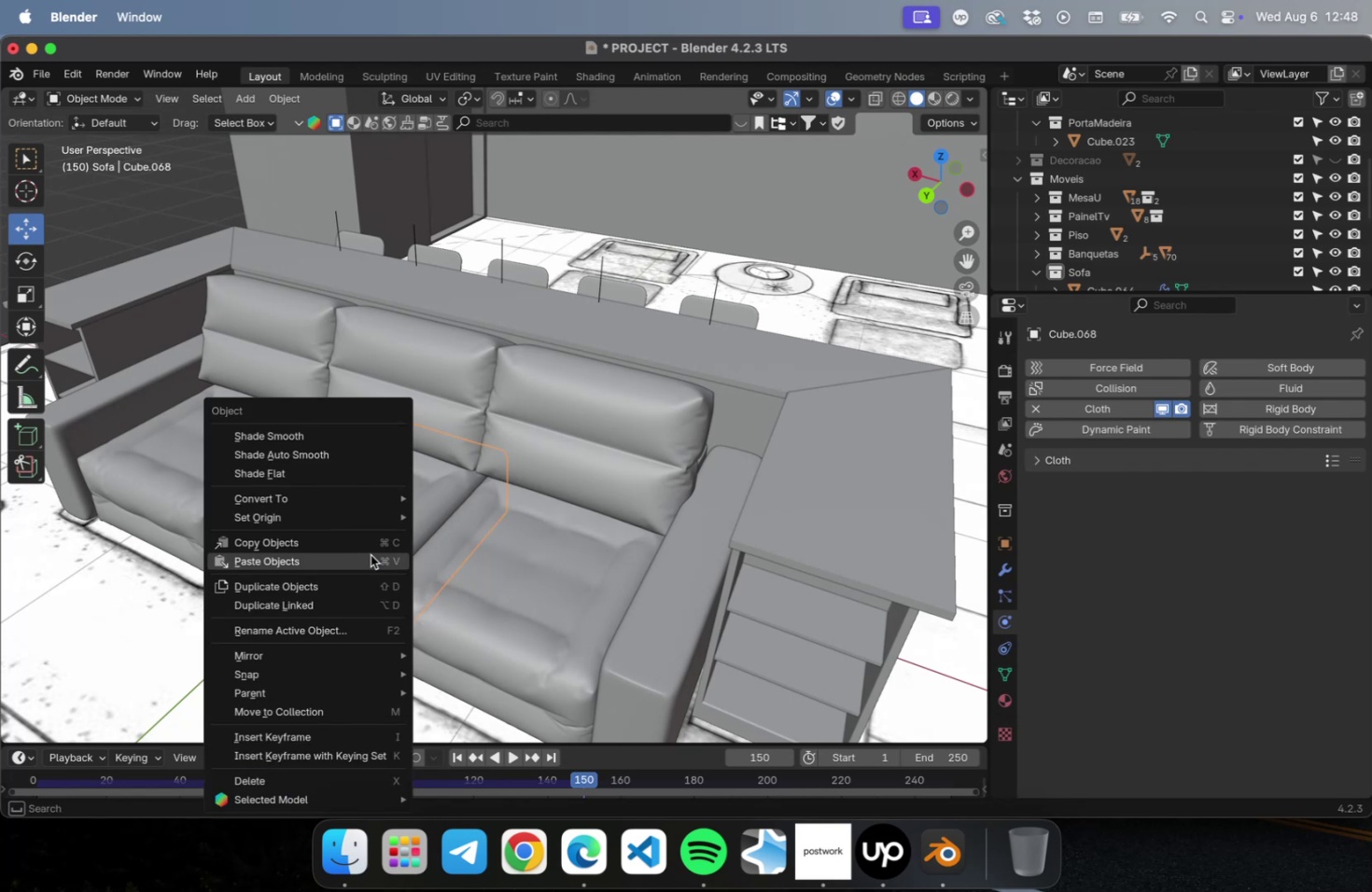 
key(Escape)
 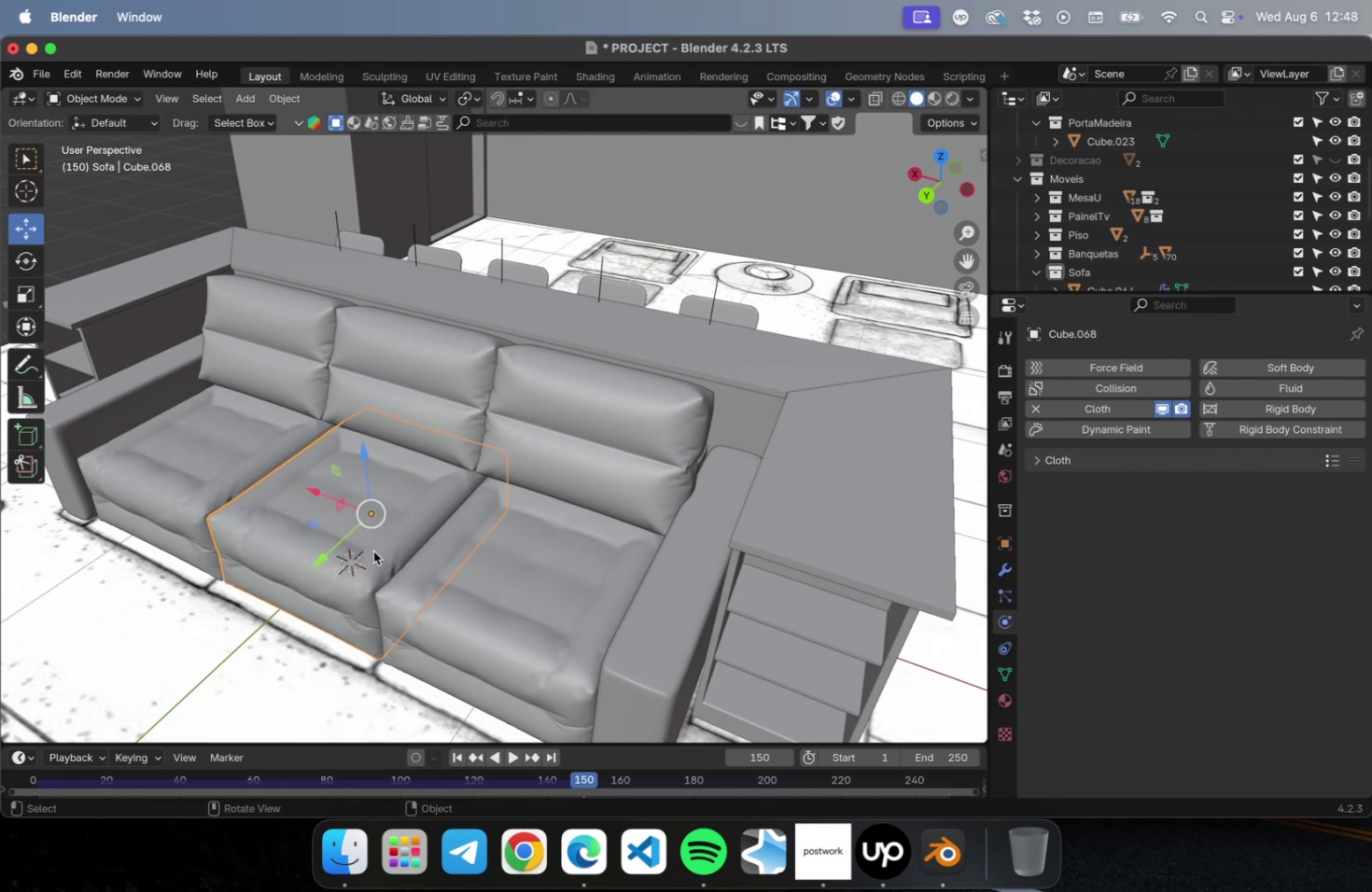 
key(Meta+A)
 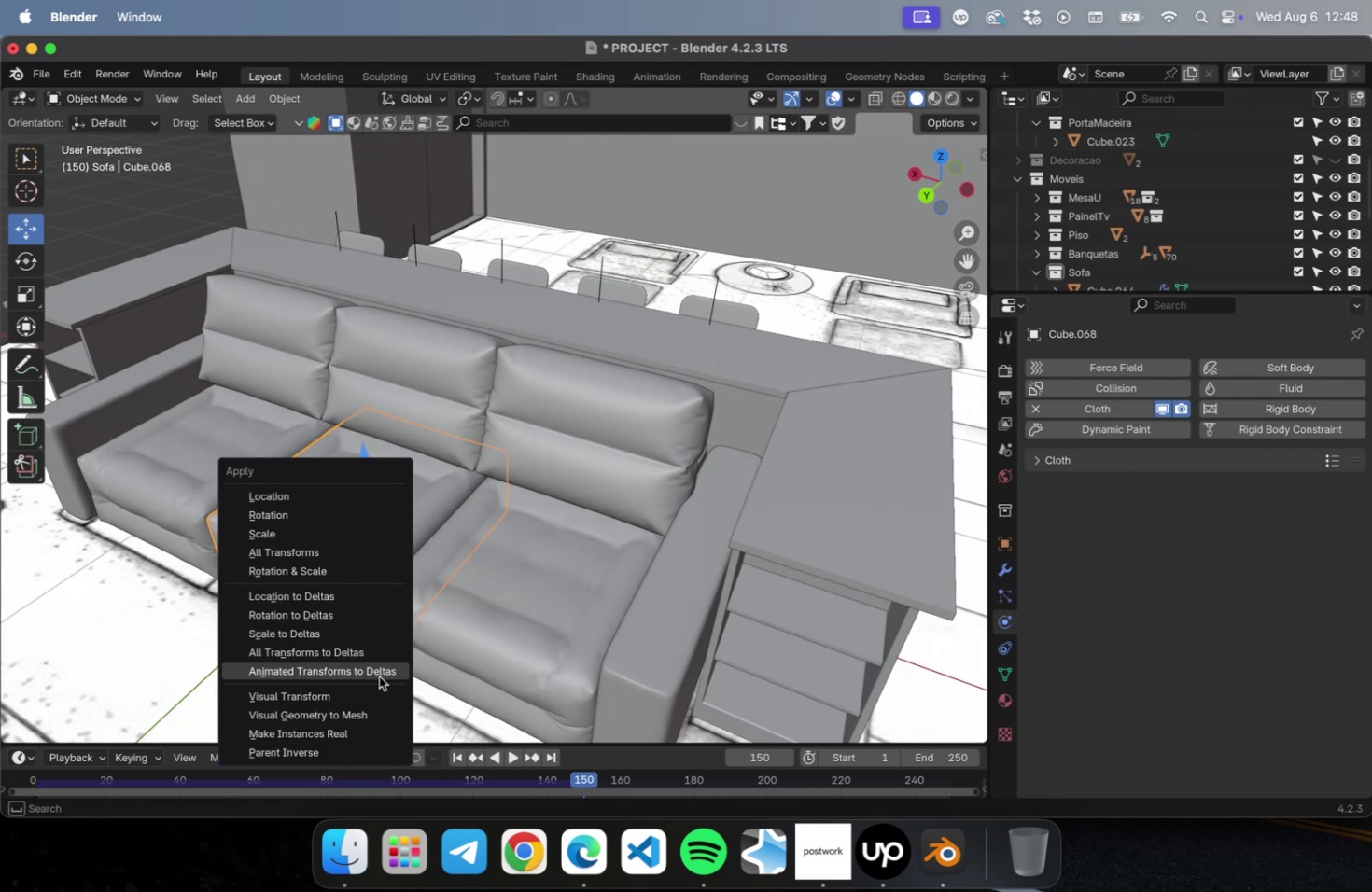 
wait(6.52)
 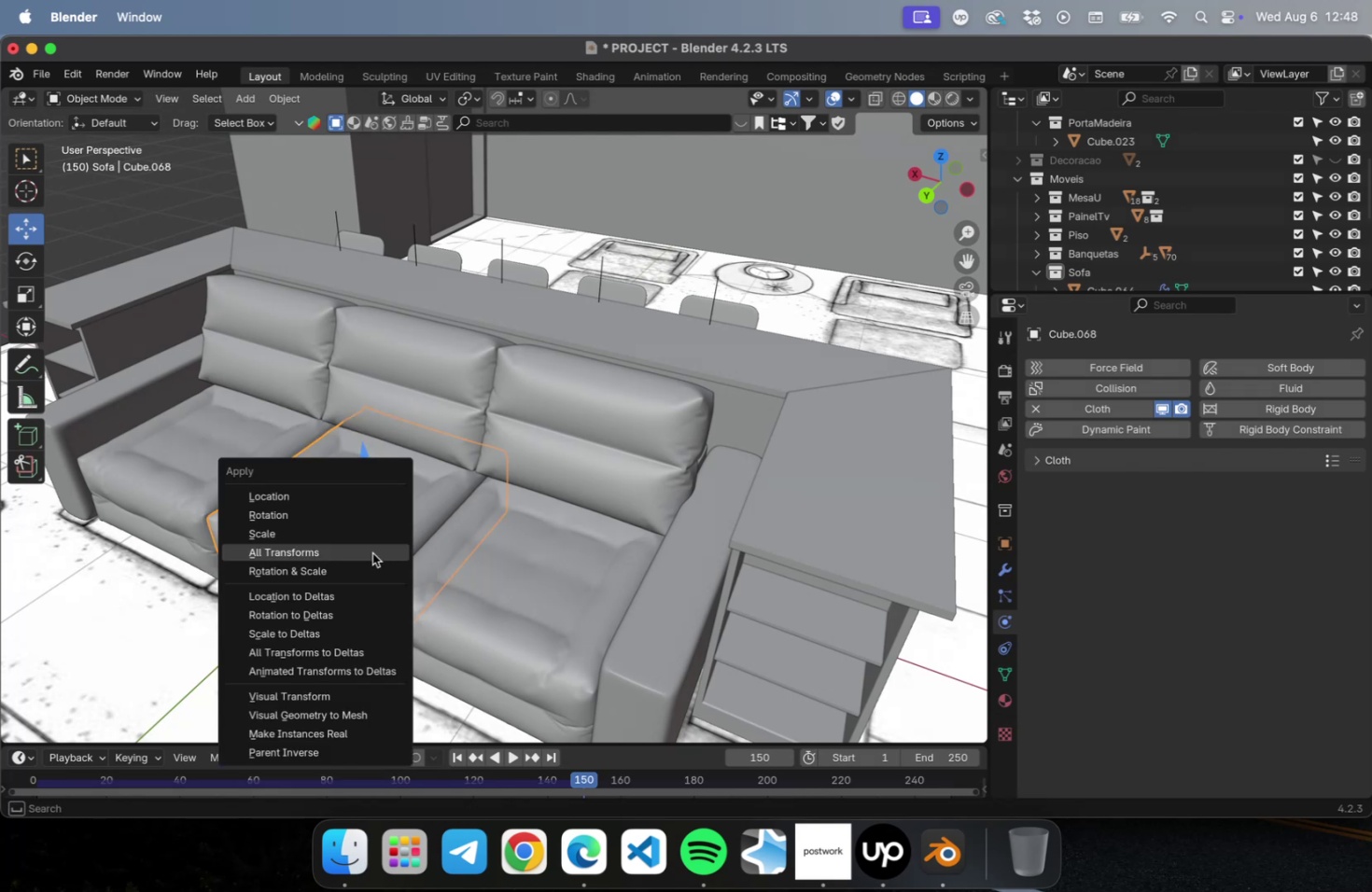 
mouse_move([371, 643])
 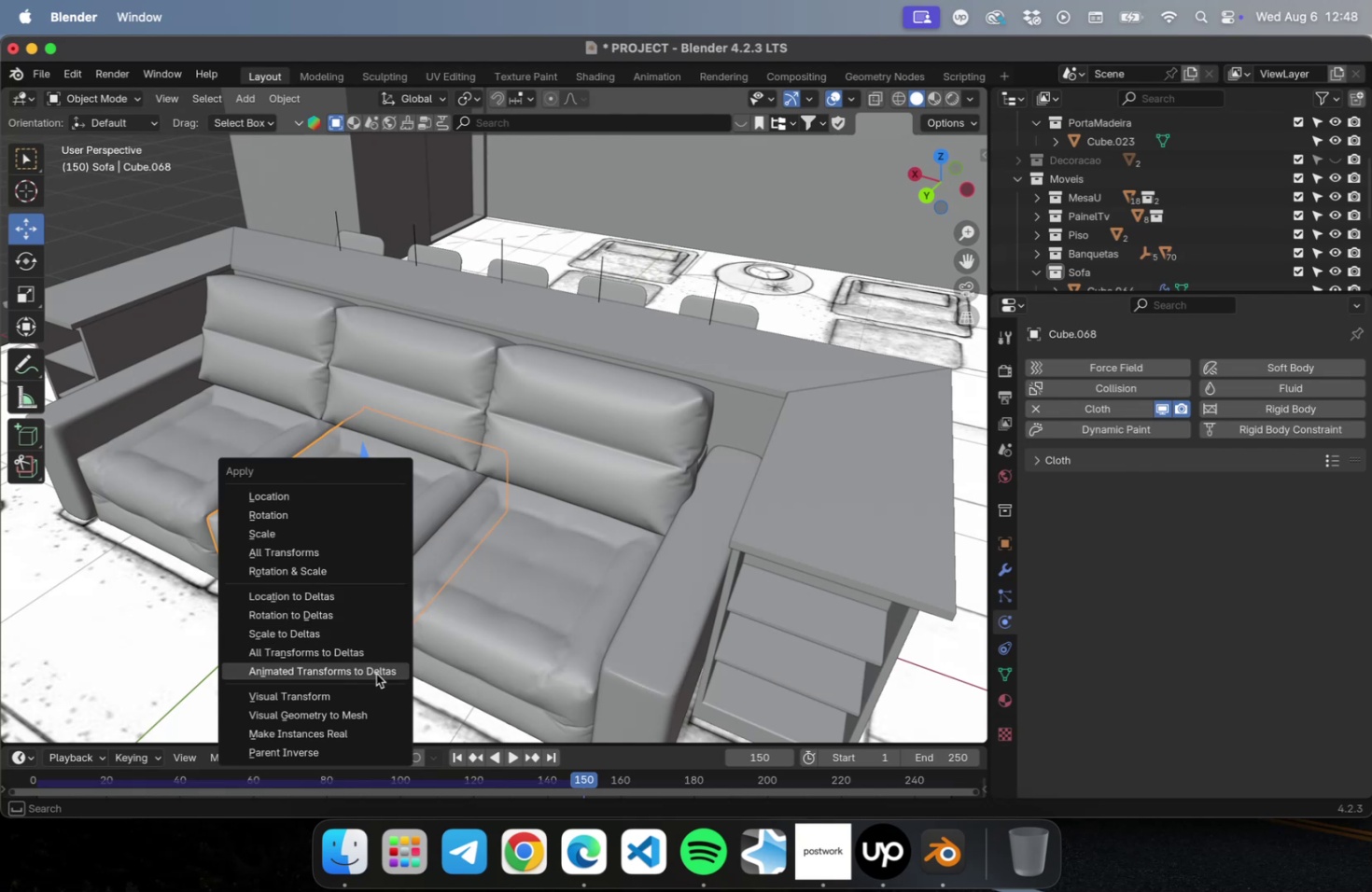 
left_click([376, 672])
 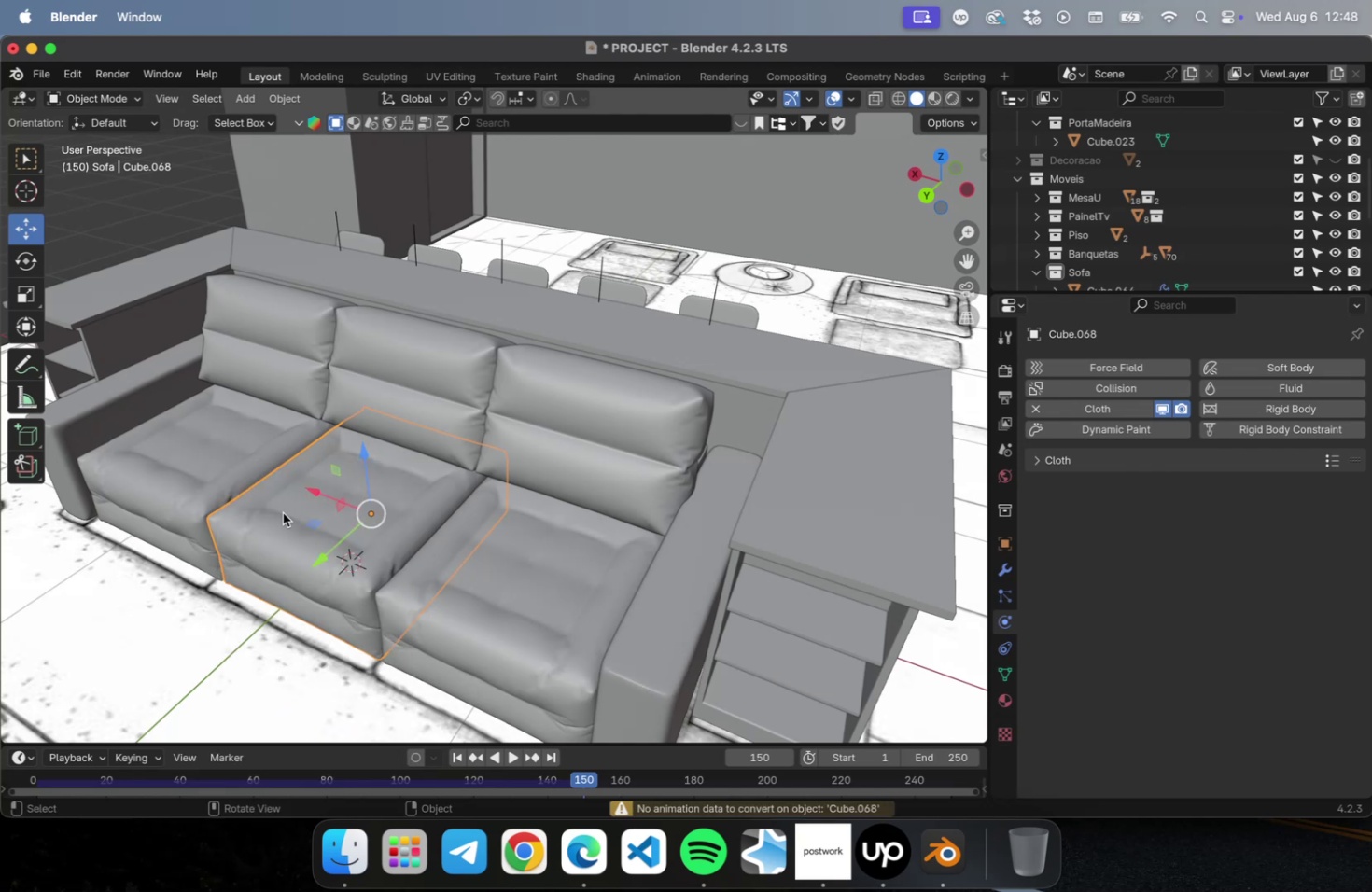 
left_click([442, 509])
 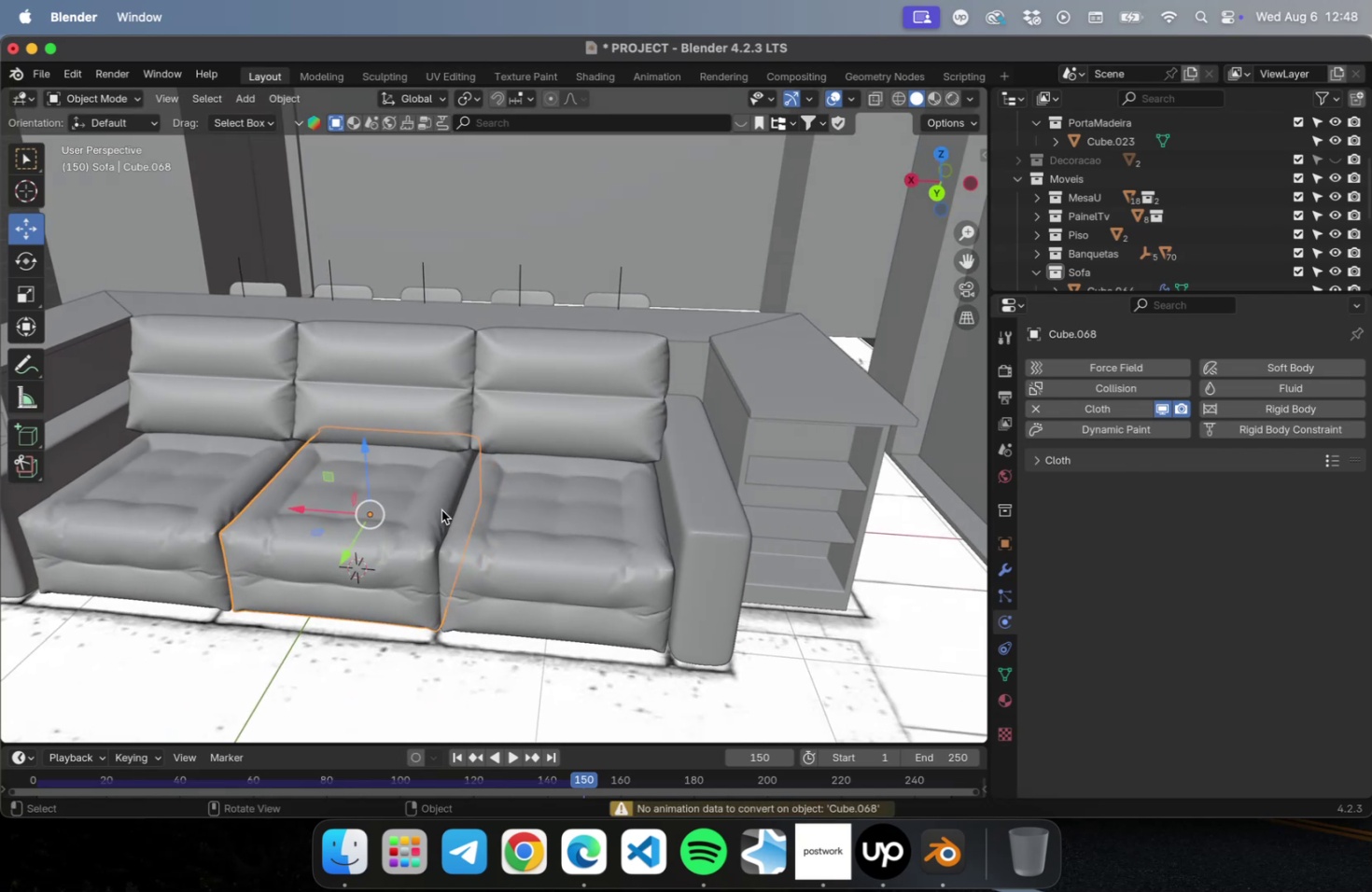 
left_click([500, 522])
 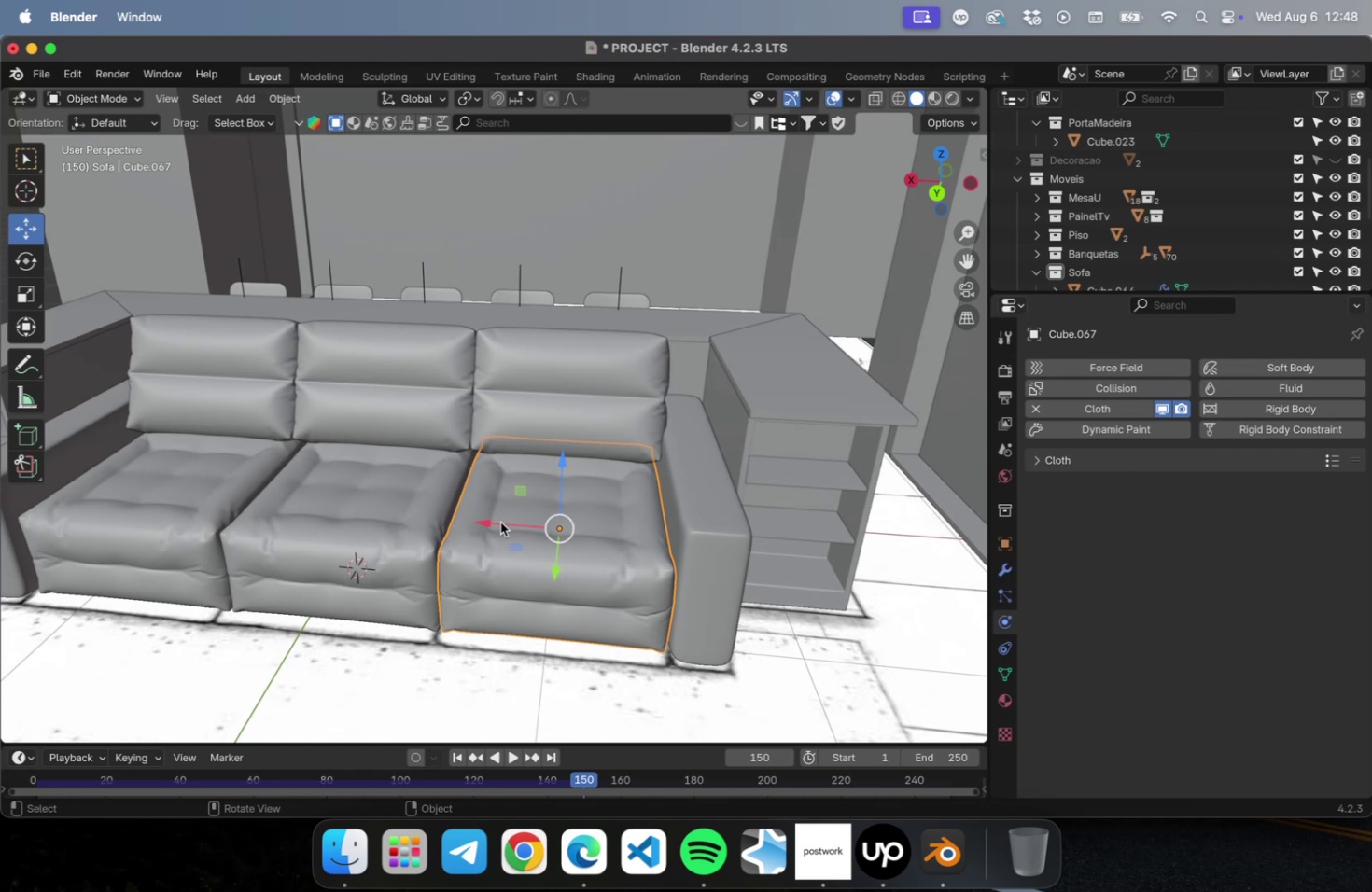 
hold_key(key=ShiftLeft, duration=0.68)
 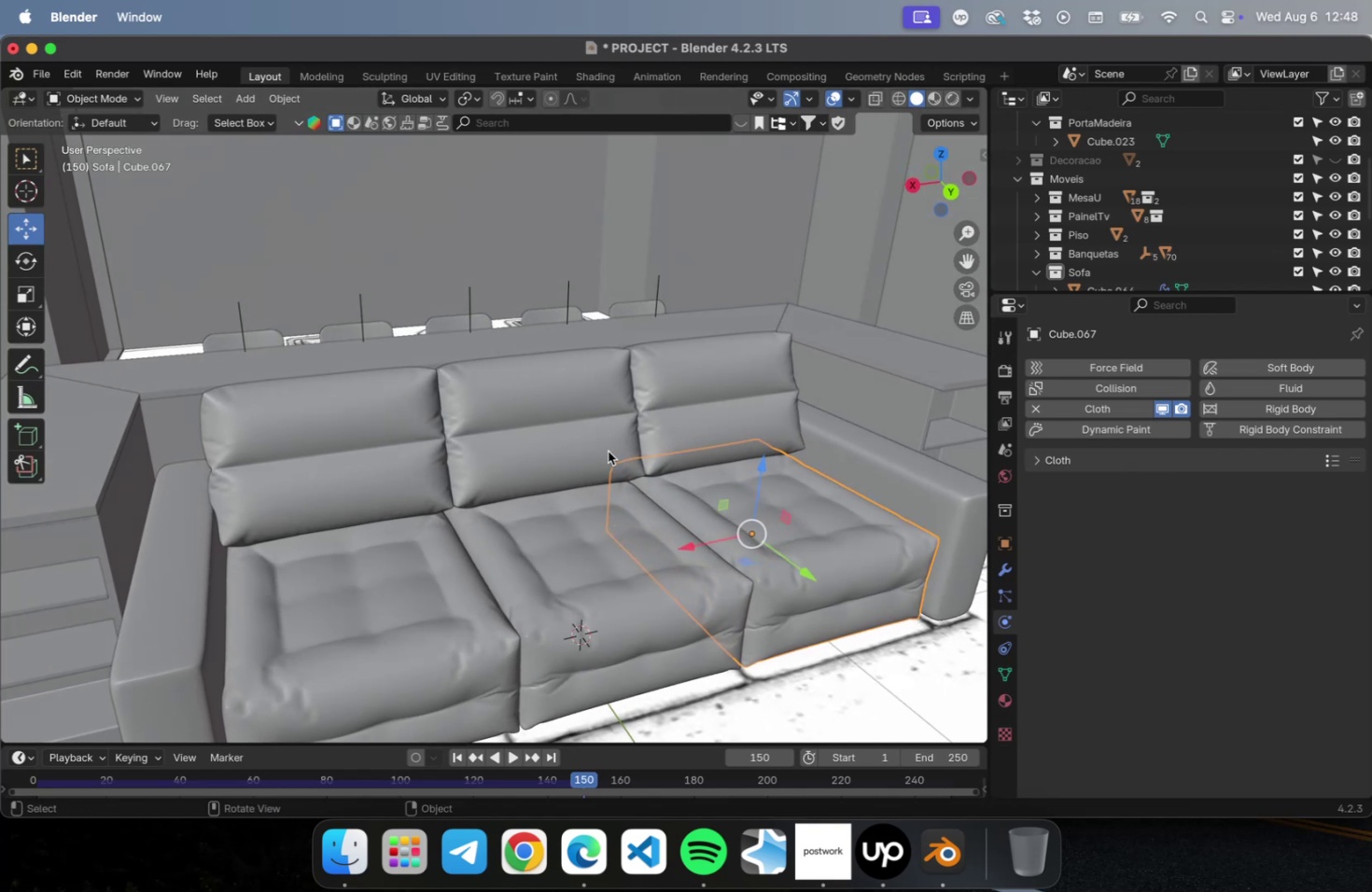 
scroll: coordinate [800, 468], scroll_direction: down, amount: 2.0
 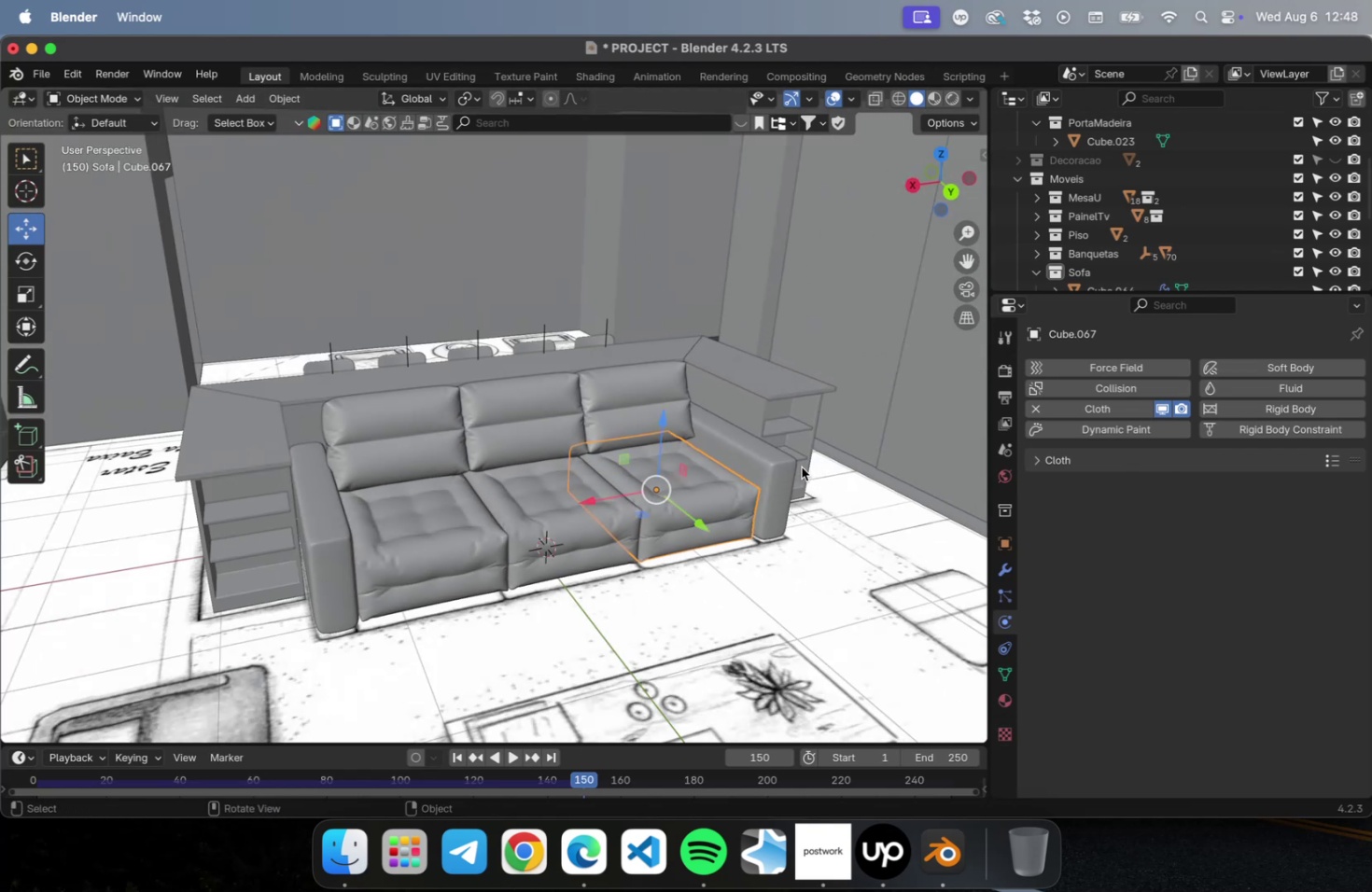 
hold_key(key=ShiftLeft, duration=0.49)
 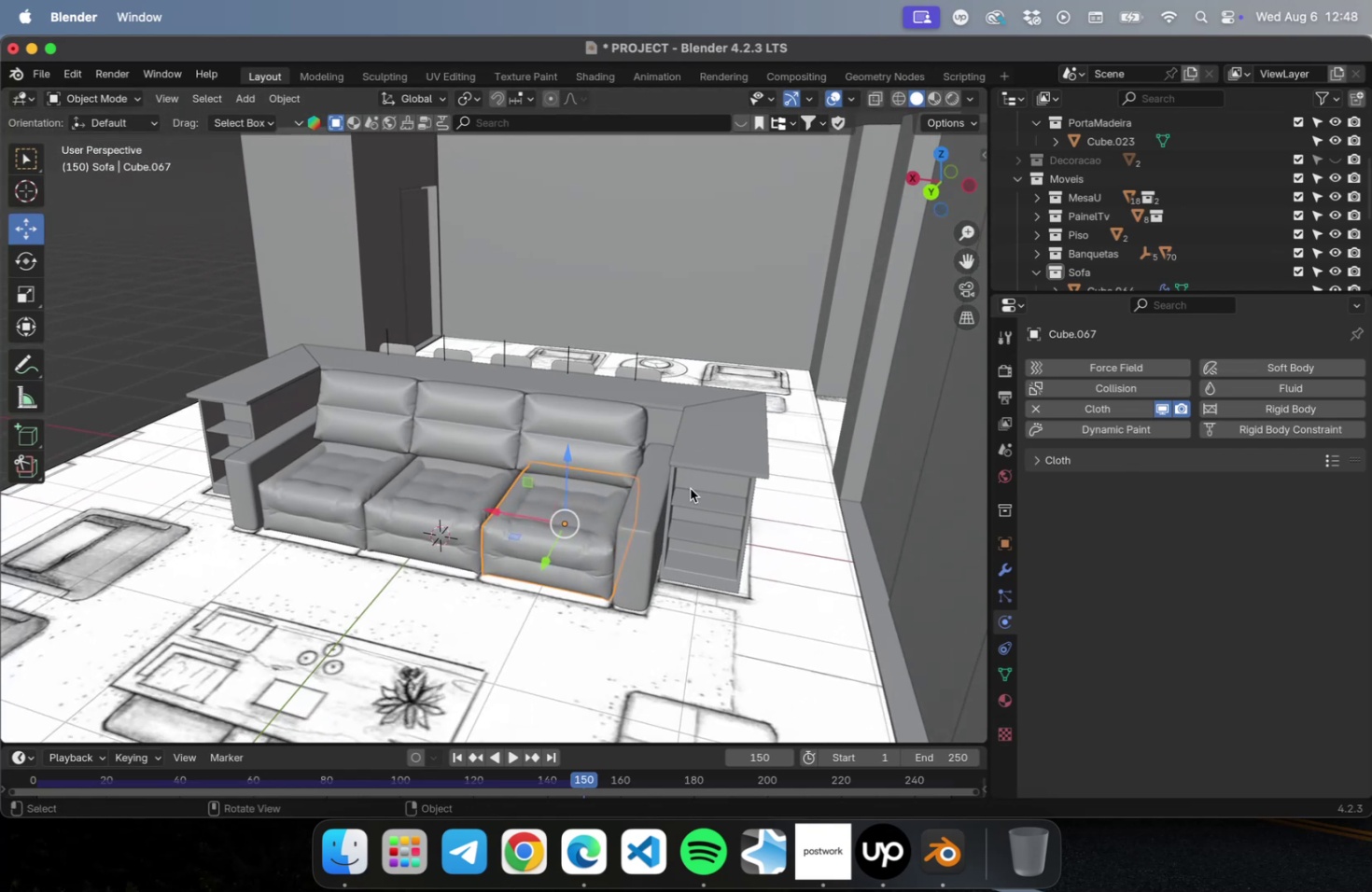 
scroll: coordinate [689, 444], scroll_direction: up, amount: 4.0
 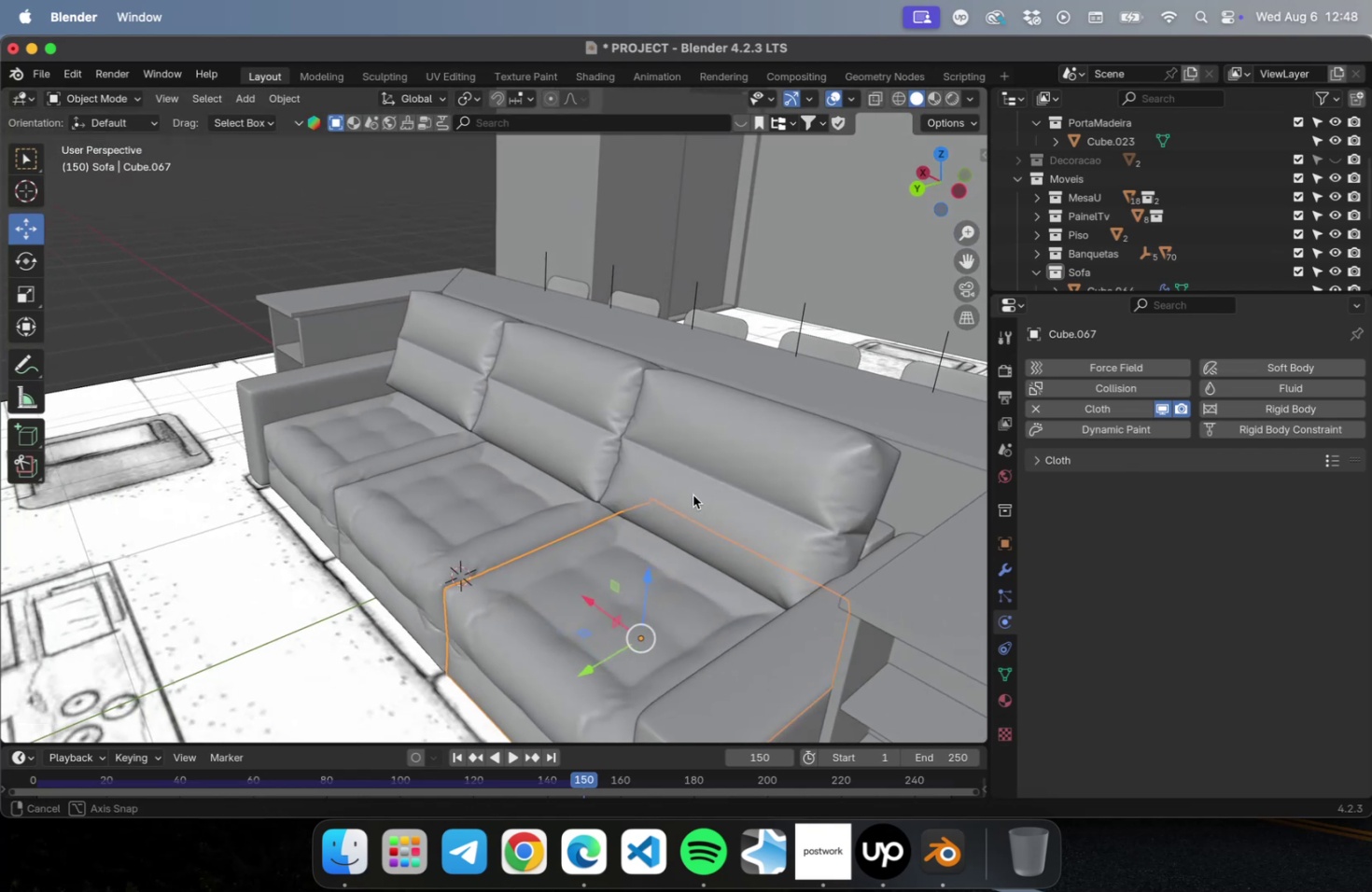 
hold_key(key=ShiftLeft, duration=0.46)
 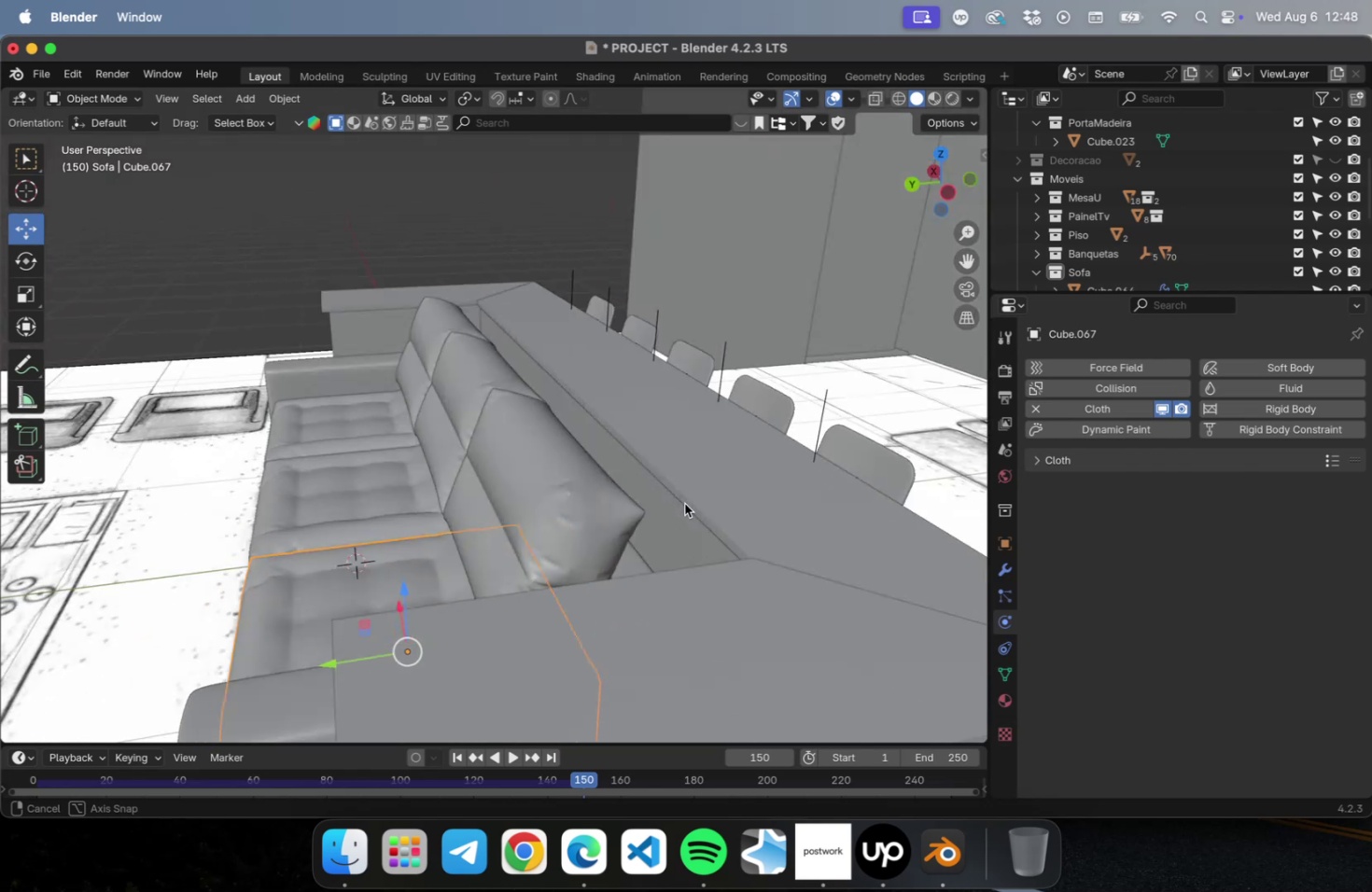 
hold_key(key=ShiftLeft, duration=0.4)
 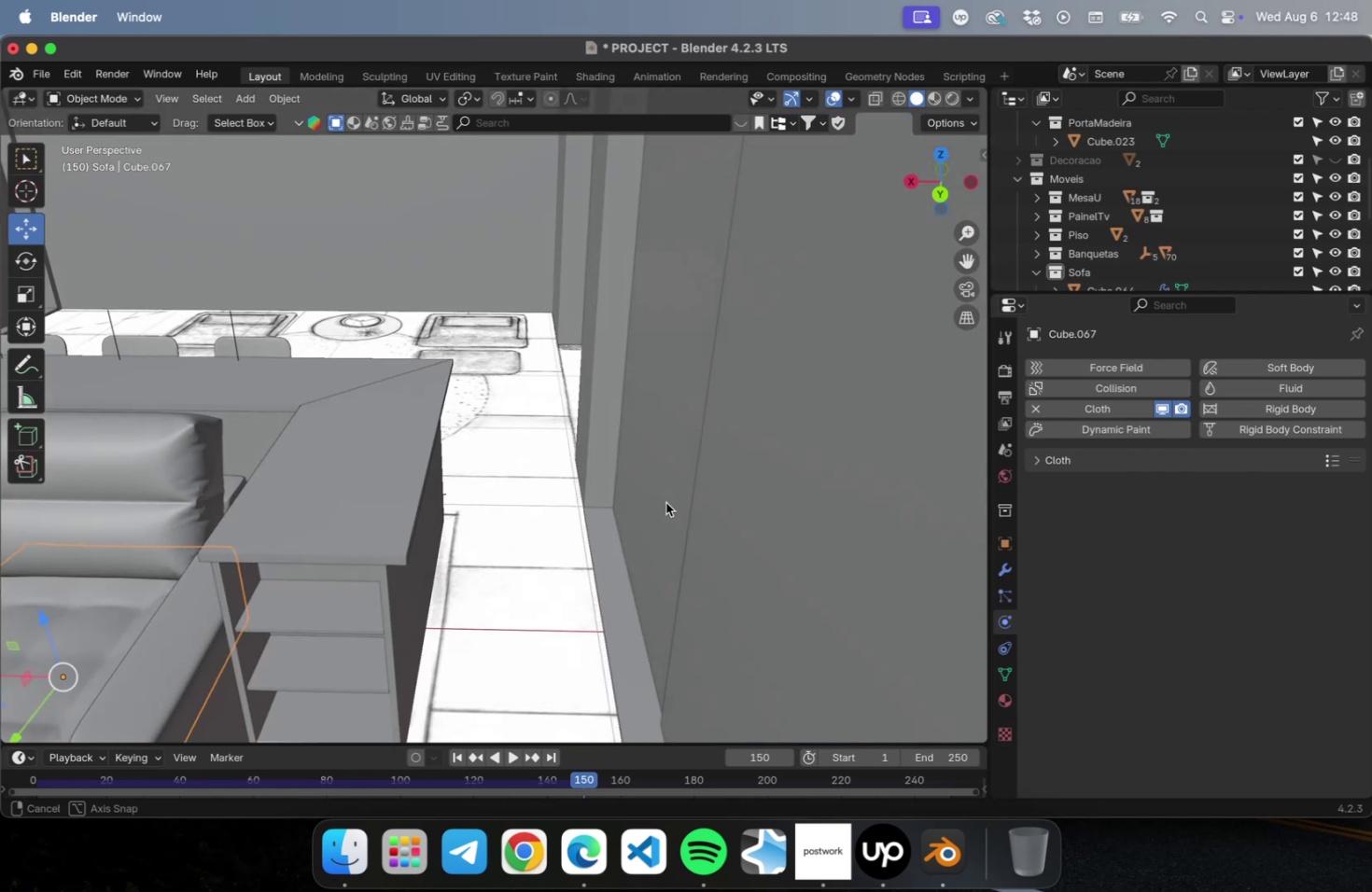 
hold_key(key=ShiftLeft, duration=0.49)
 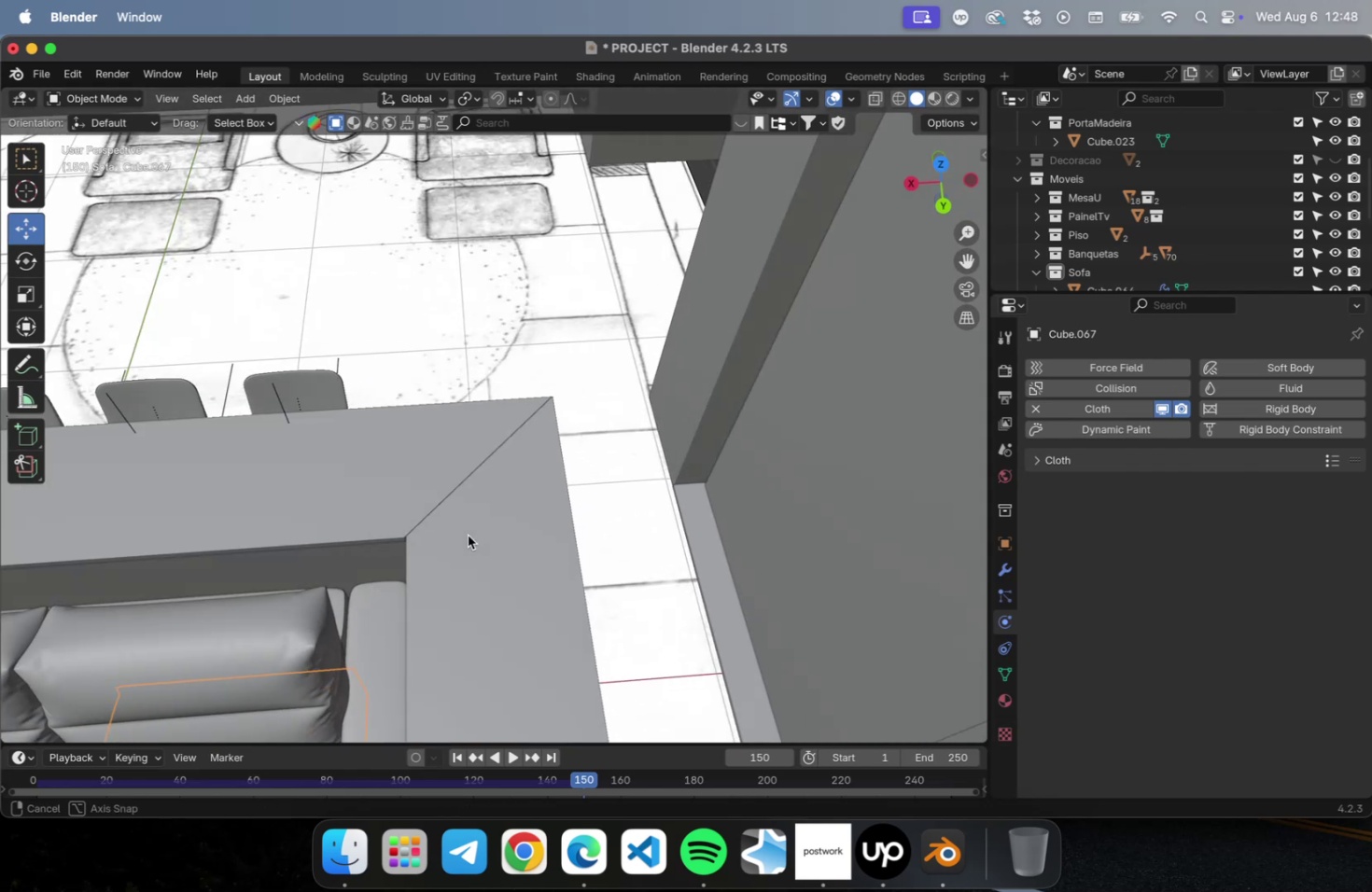 
hold_key(key=ShiftLeft, duration=1.02)
 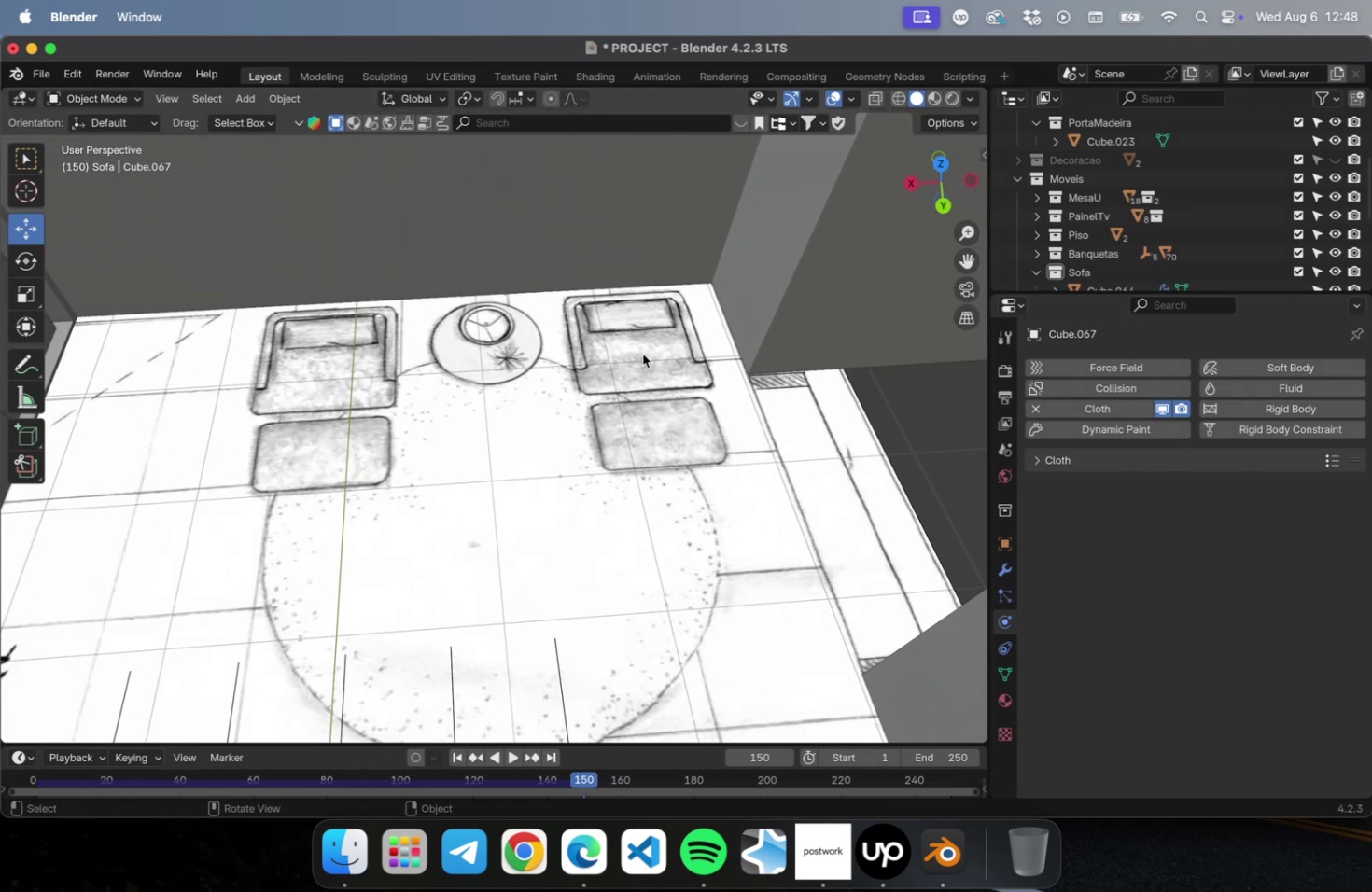 
scroll: coordinate [643, 355], scroll_direction: down, amount: 4.0
 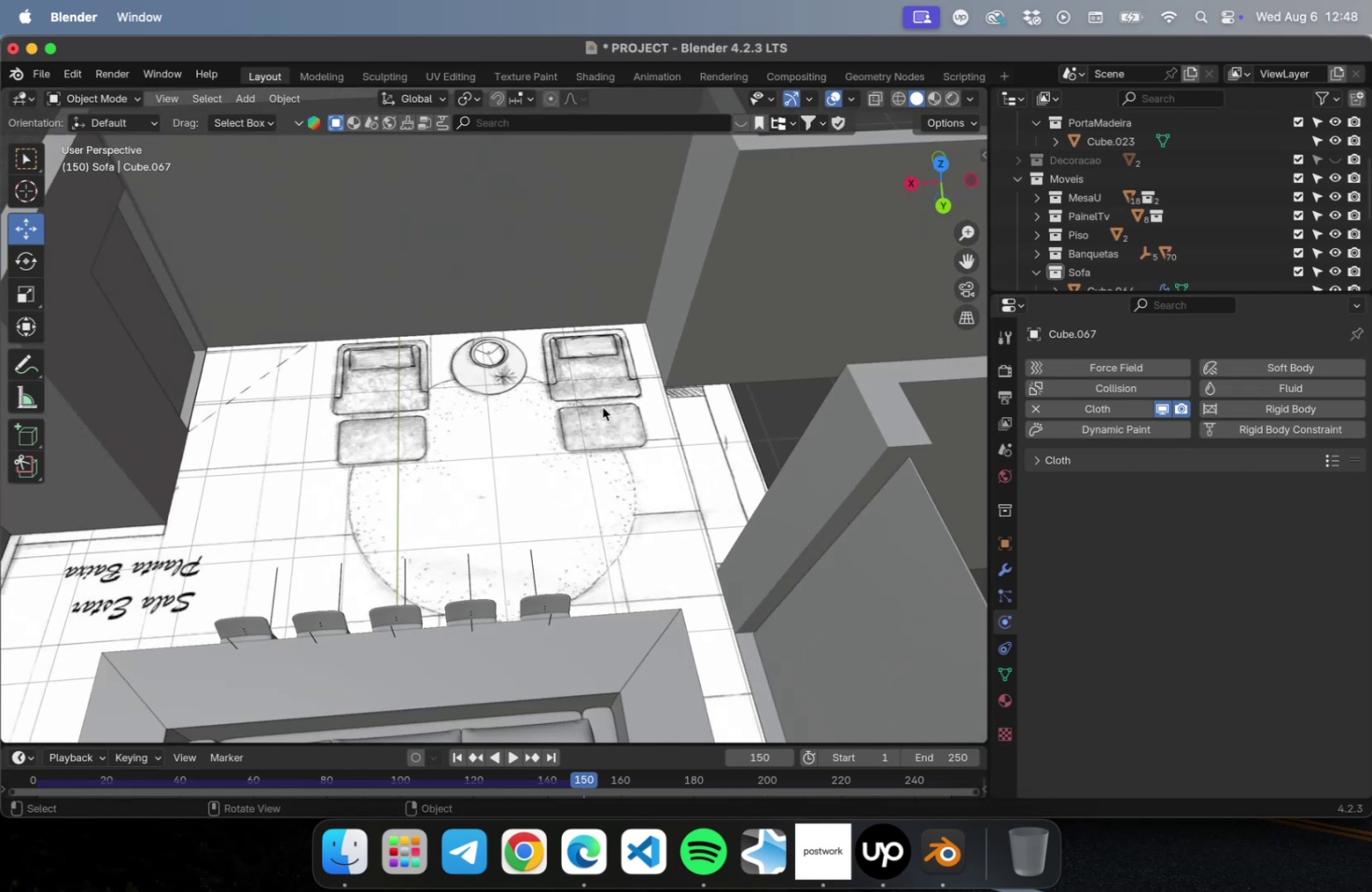 
hold_key(key=ShiftLeft, duration=0.54)
 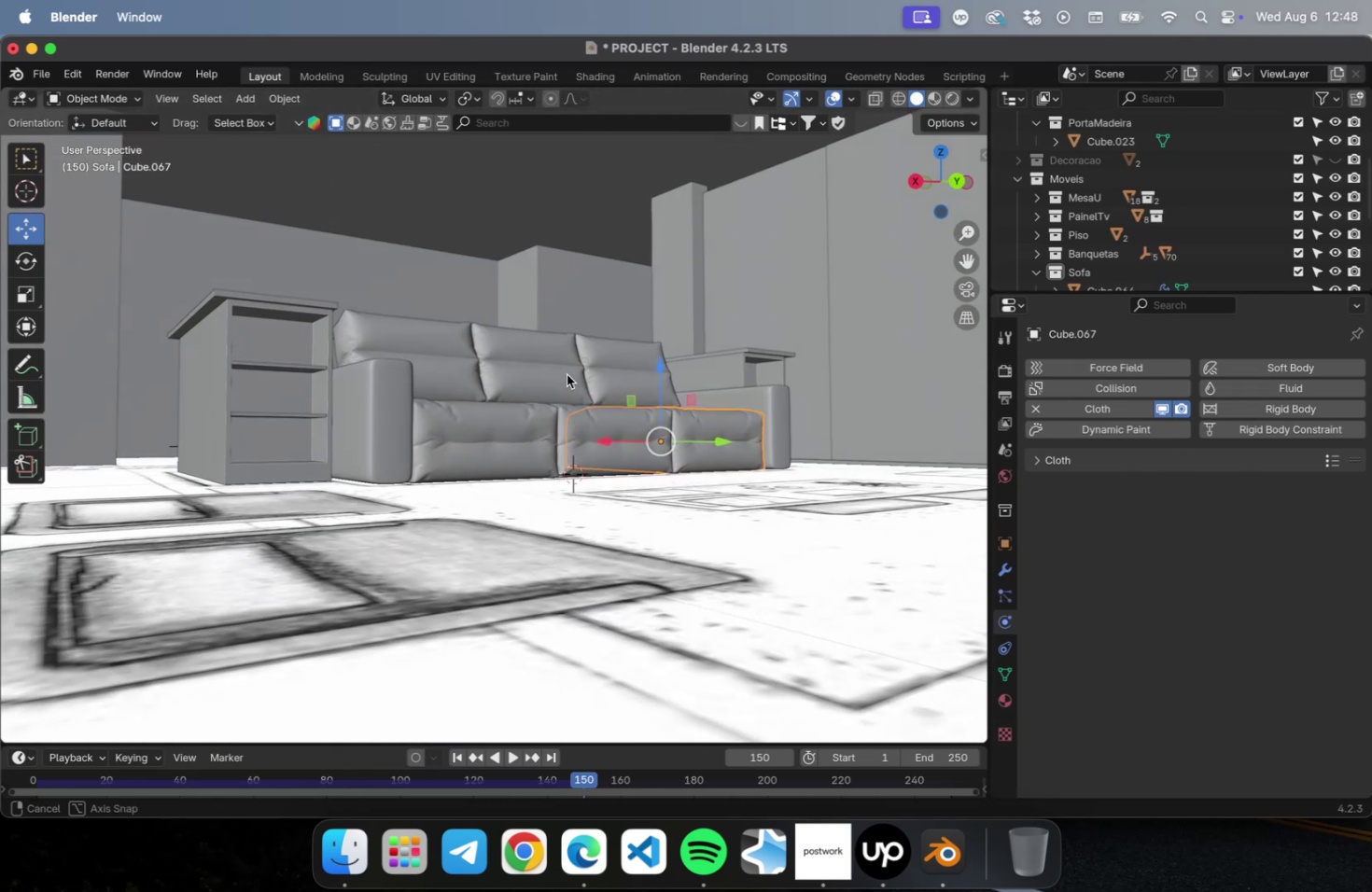 
scroll: coordinate [509, 397], scroll_direction: down, amount: 1.0
 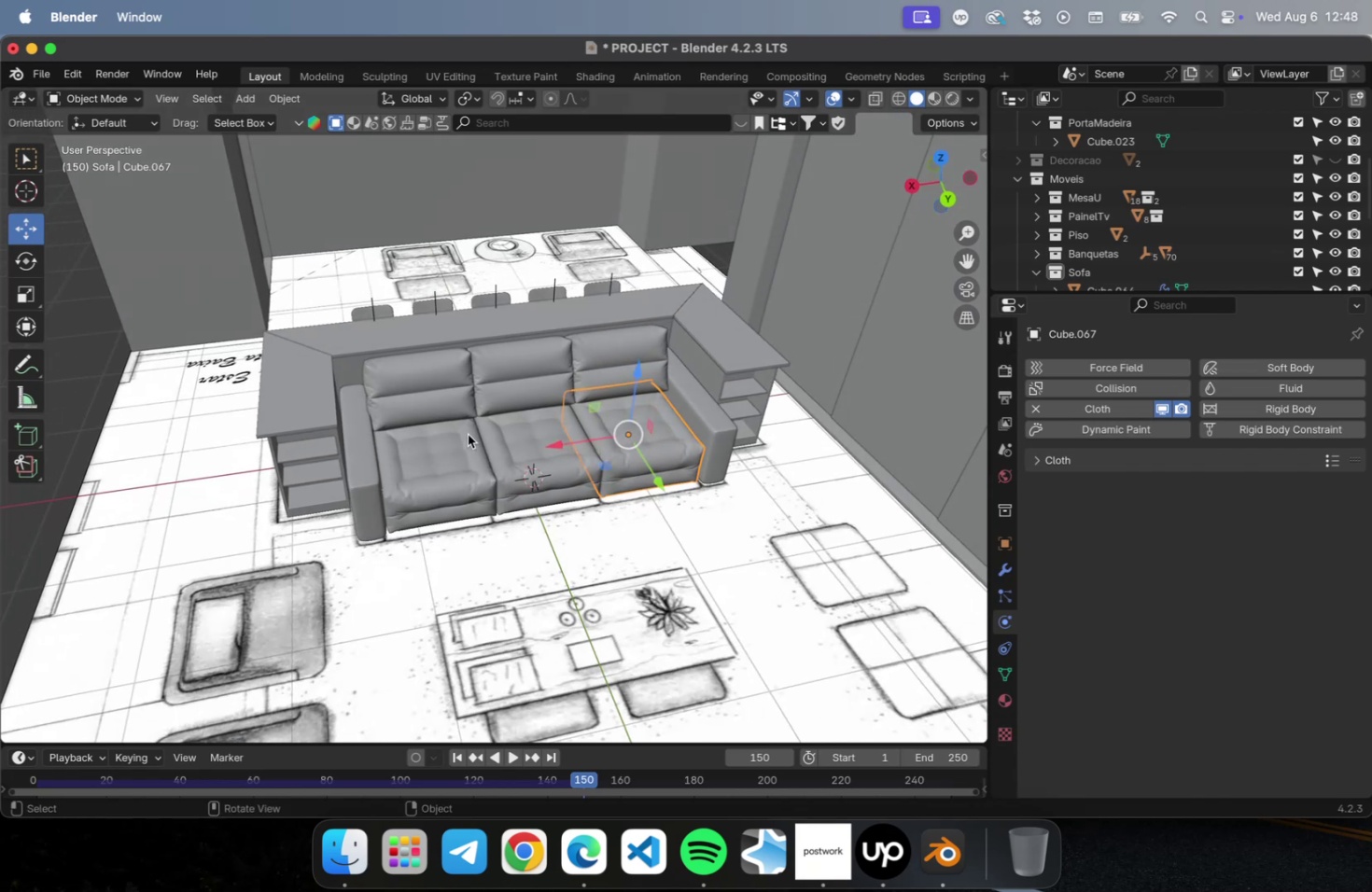 
hold_key(key=ShiftLeft, duration=0.38)
 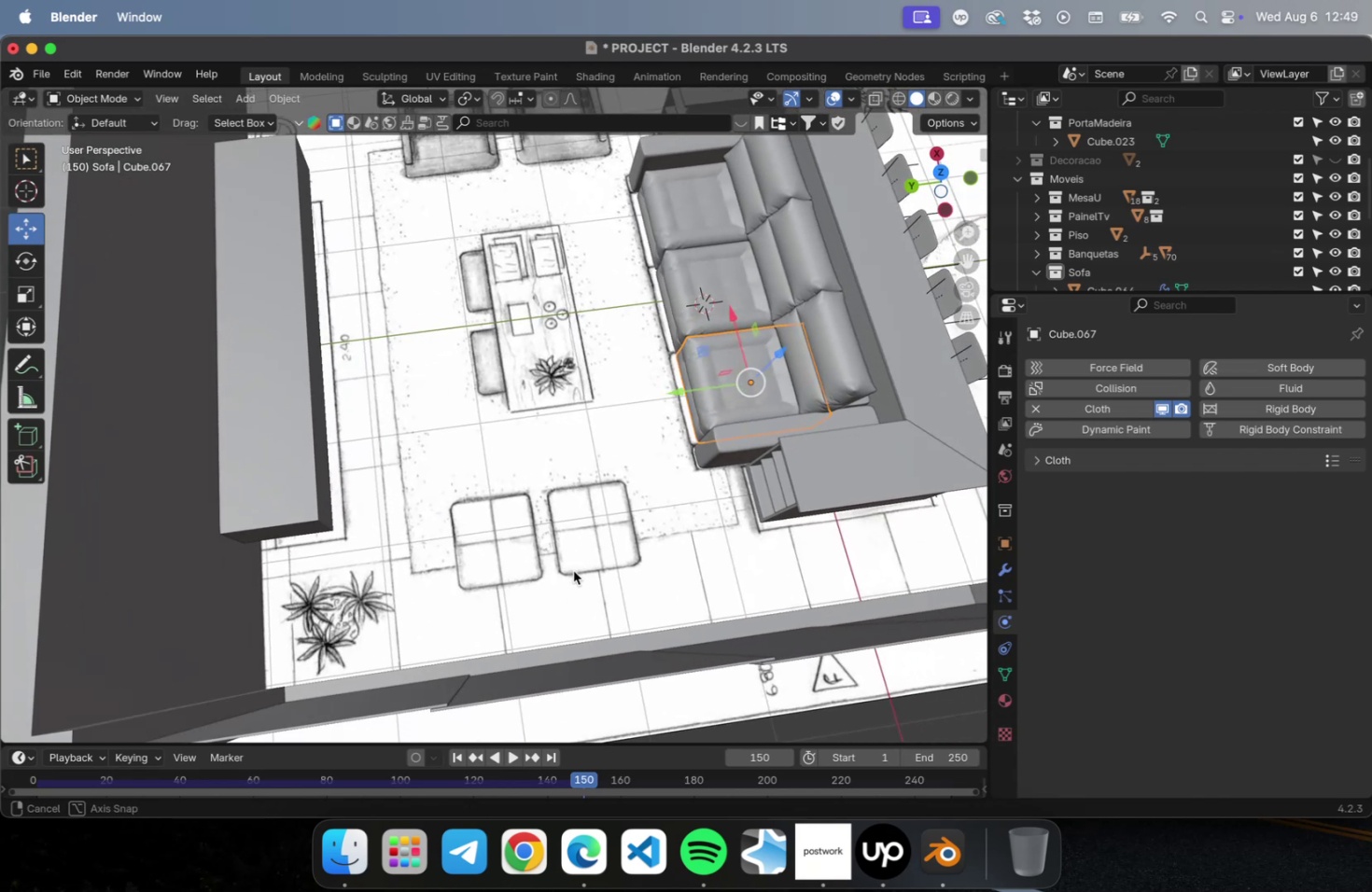 
hold_key(key=ShiftLeft, duration=0.58)
 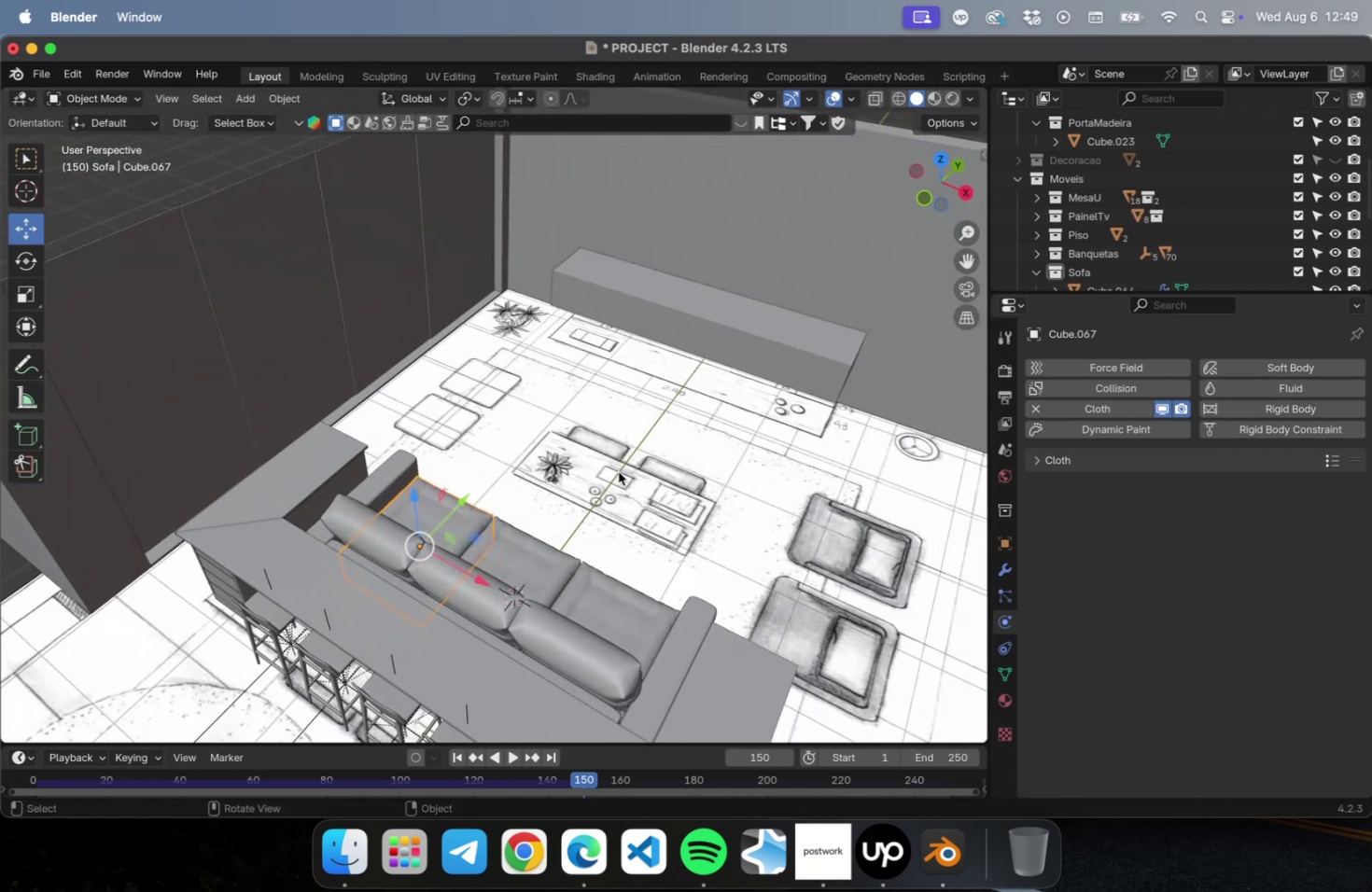 
hold_key(key=ShiftLeft, duration=0.34)
 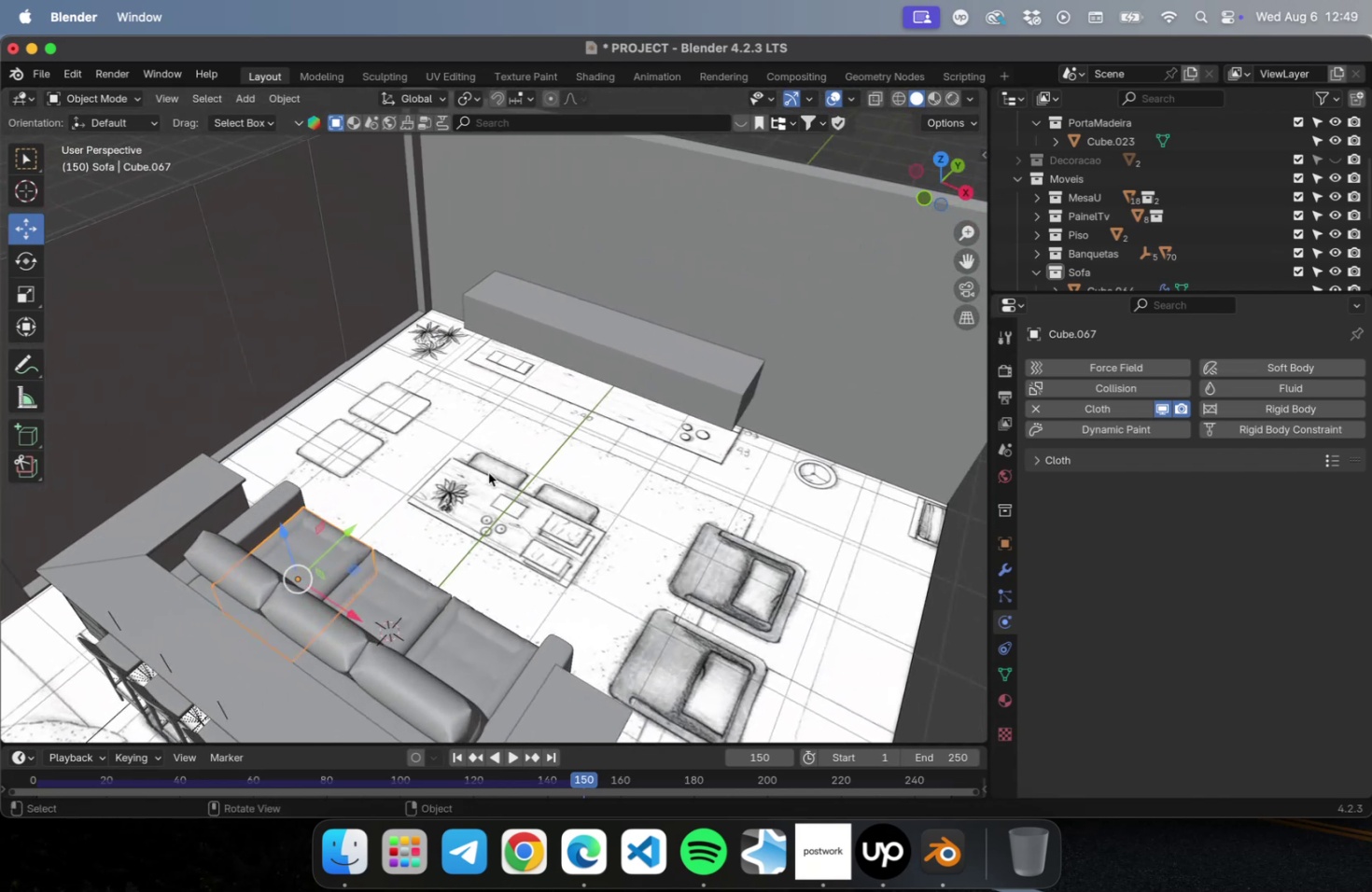 
scroll: coordinate [393, 407], scroll_direction: up, amount: 2.0
 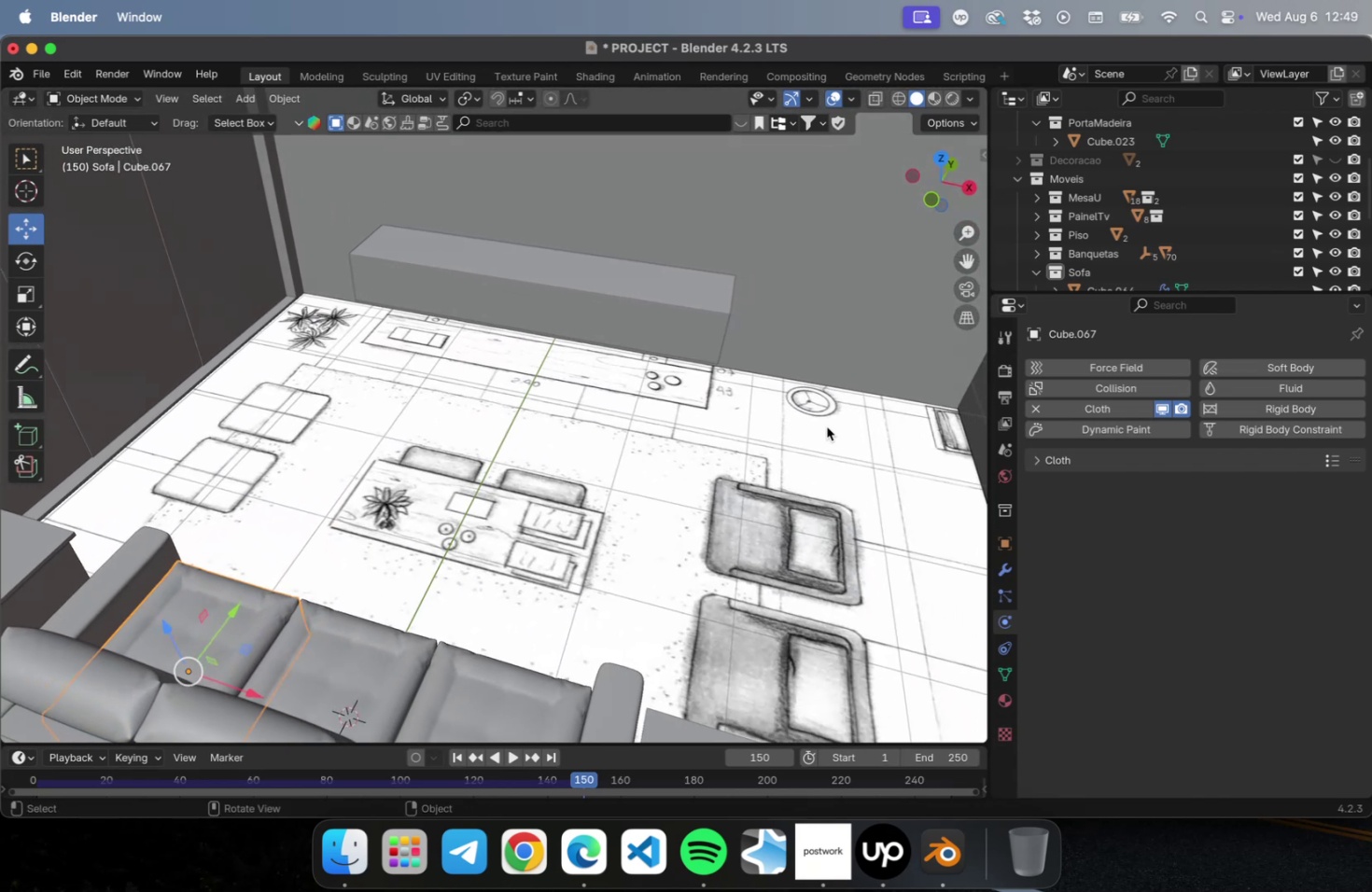 
hold_key(key=ShiftLeft, duration=0.65)
 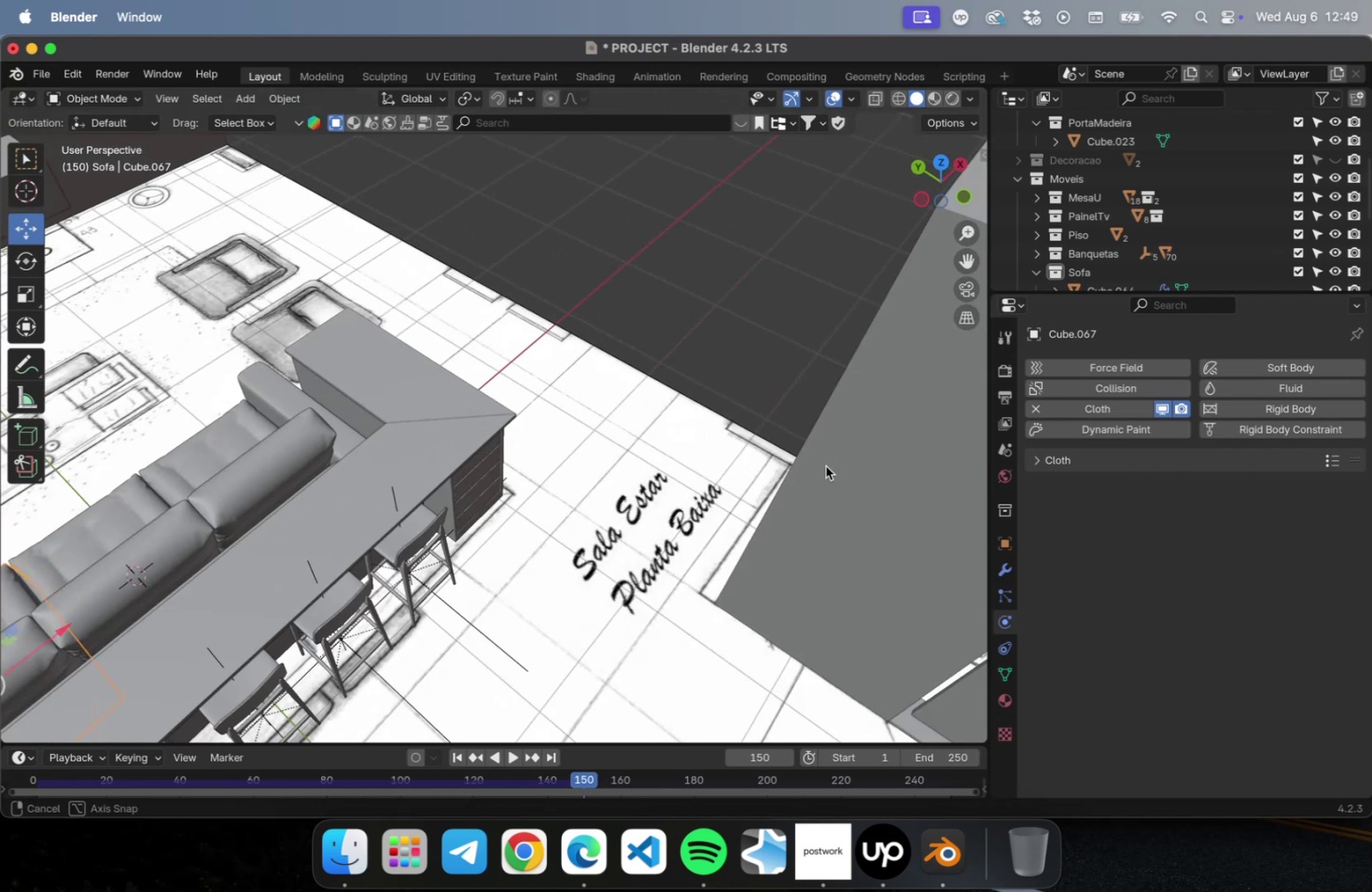 
hold_key(key=ShiftLeft, duration=0.65)
 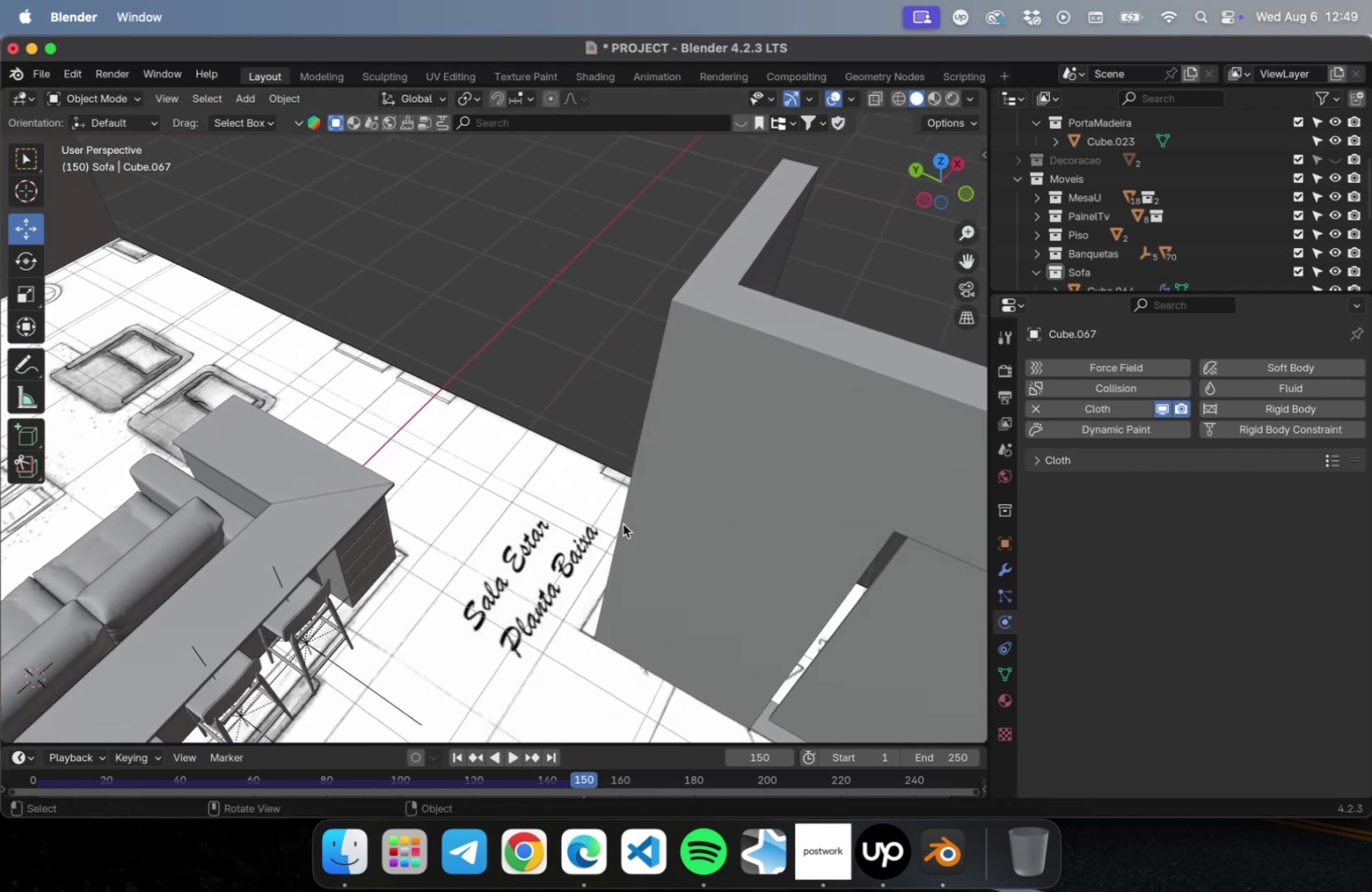 
key(Meta+S)
 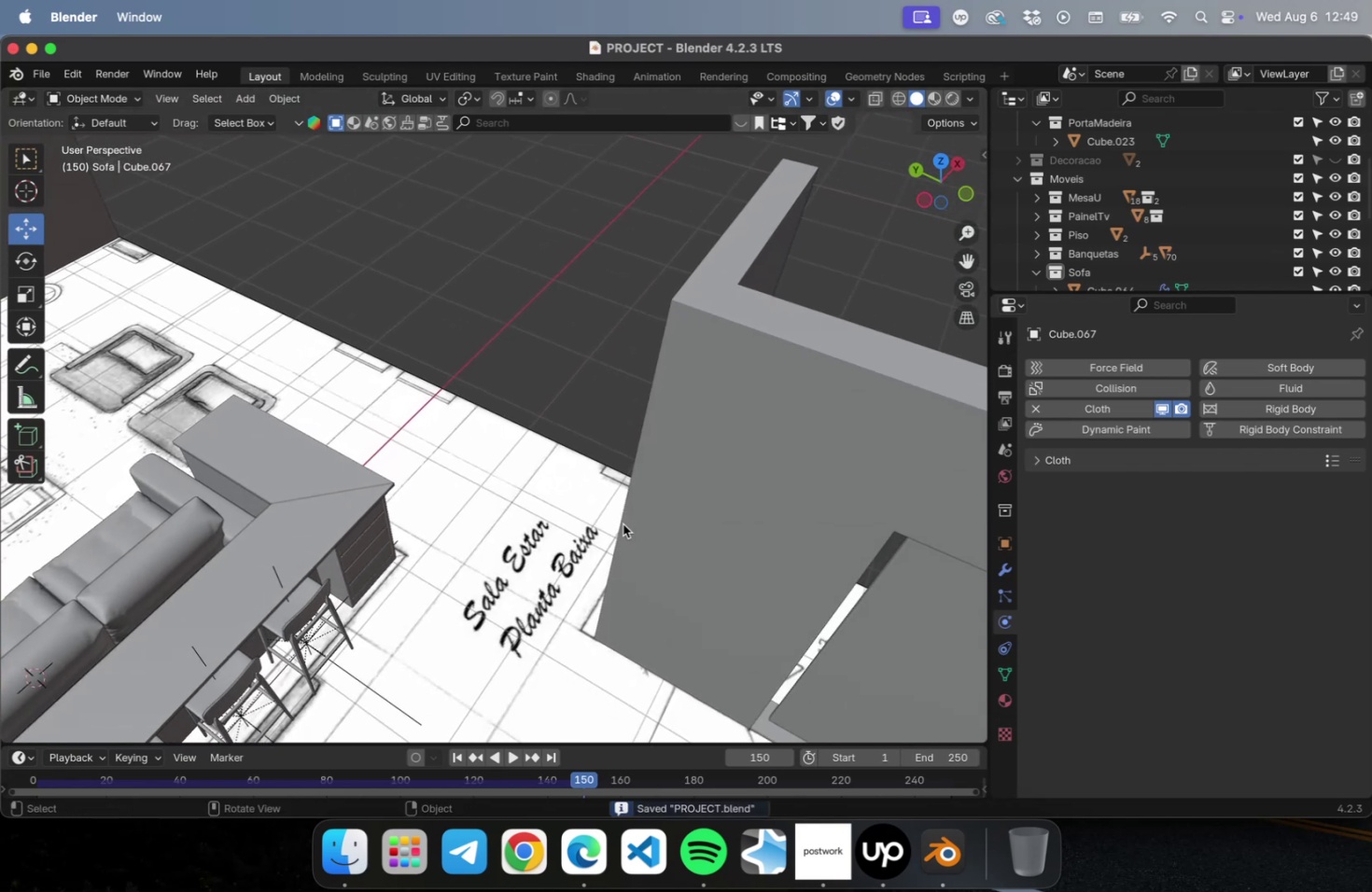 
left_click([841, 862])
 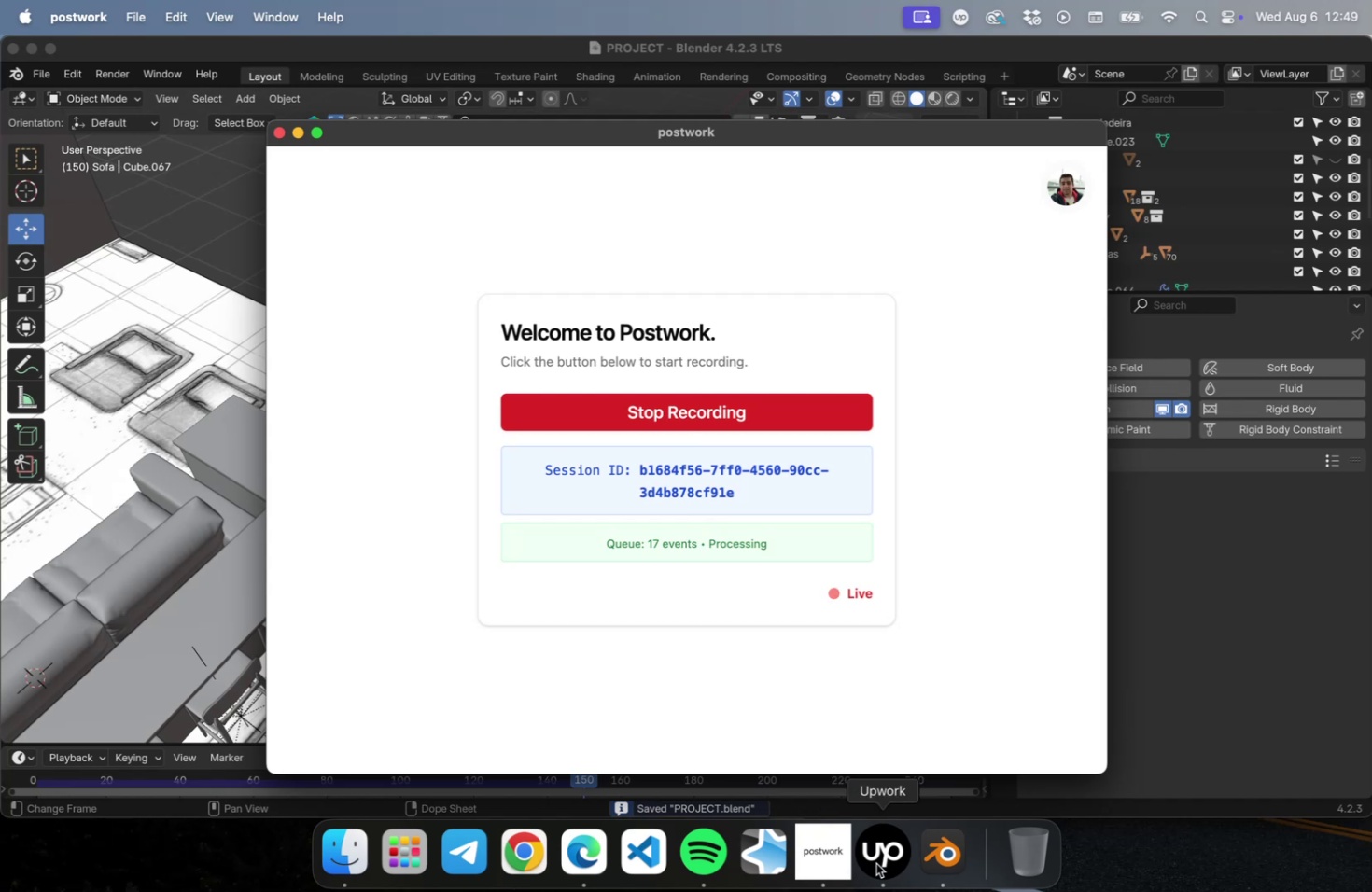 
left_click([881, 862])
 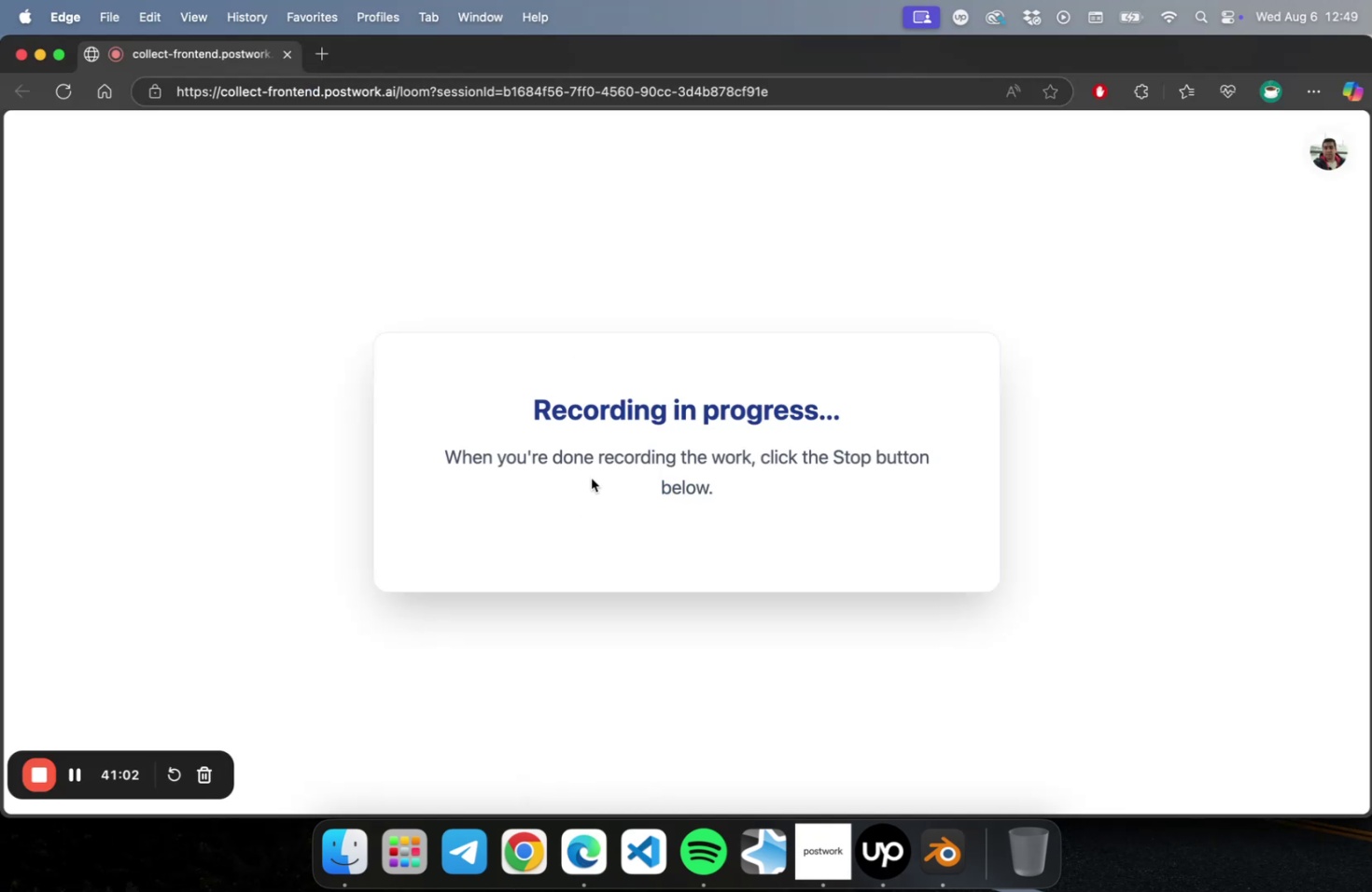 
left_click([38, 56])
 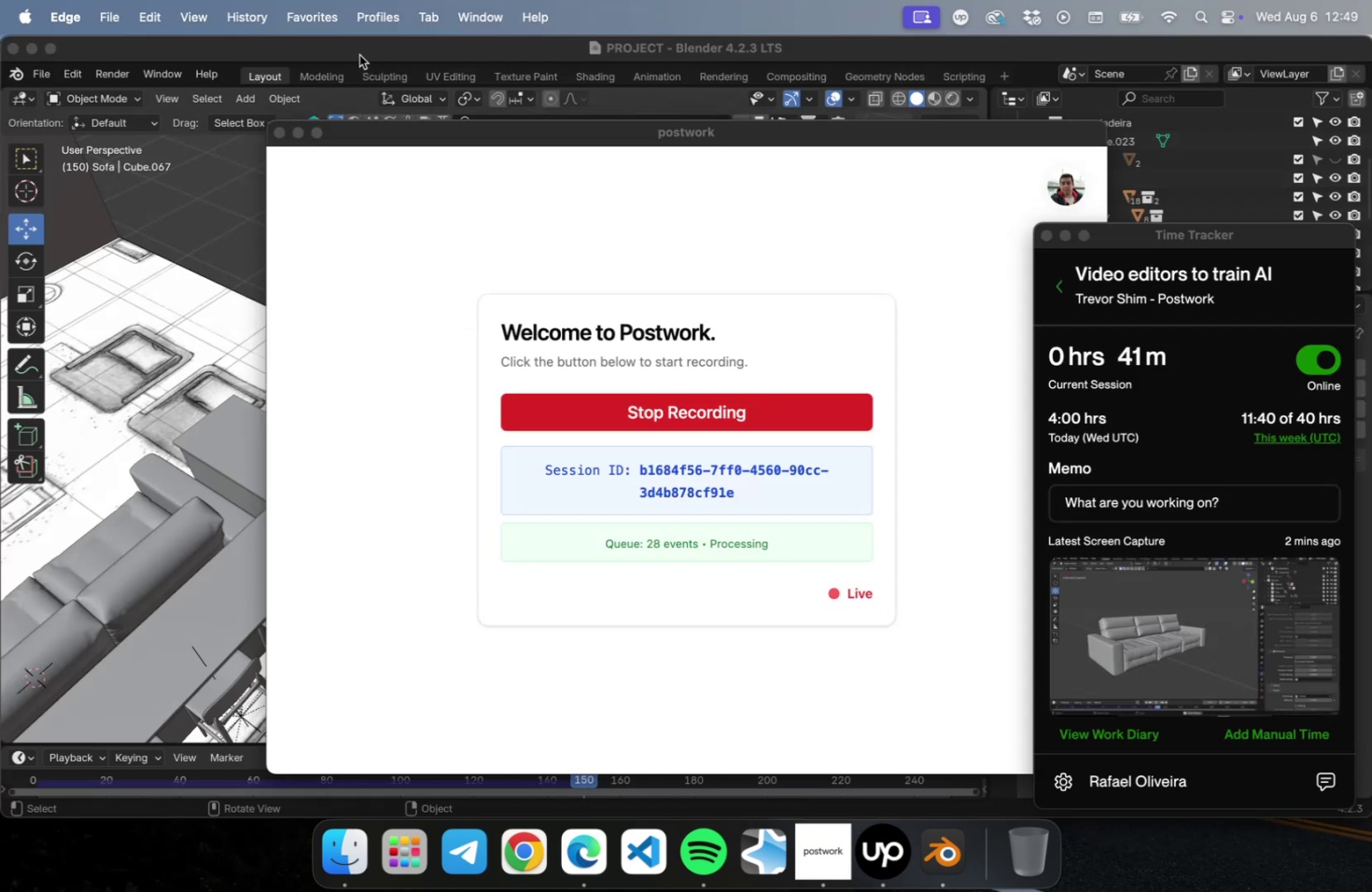 
left_click([360, 49])
 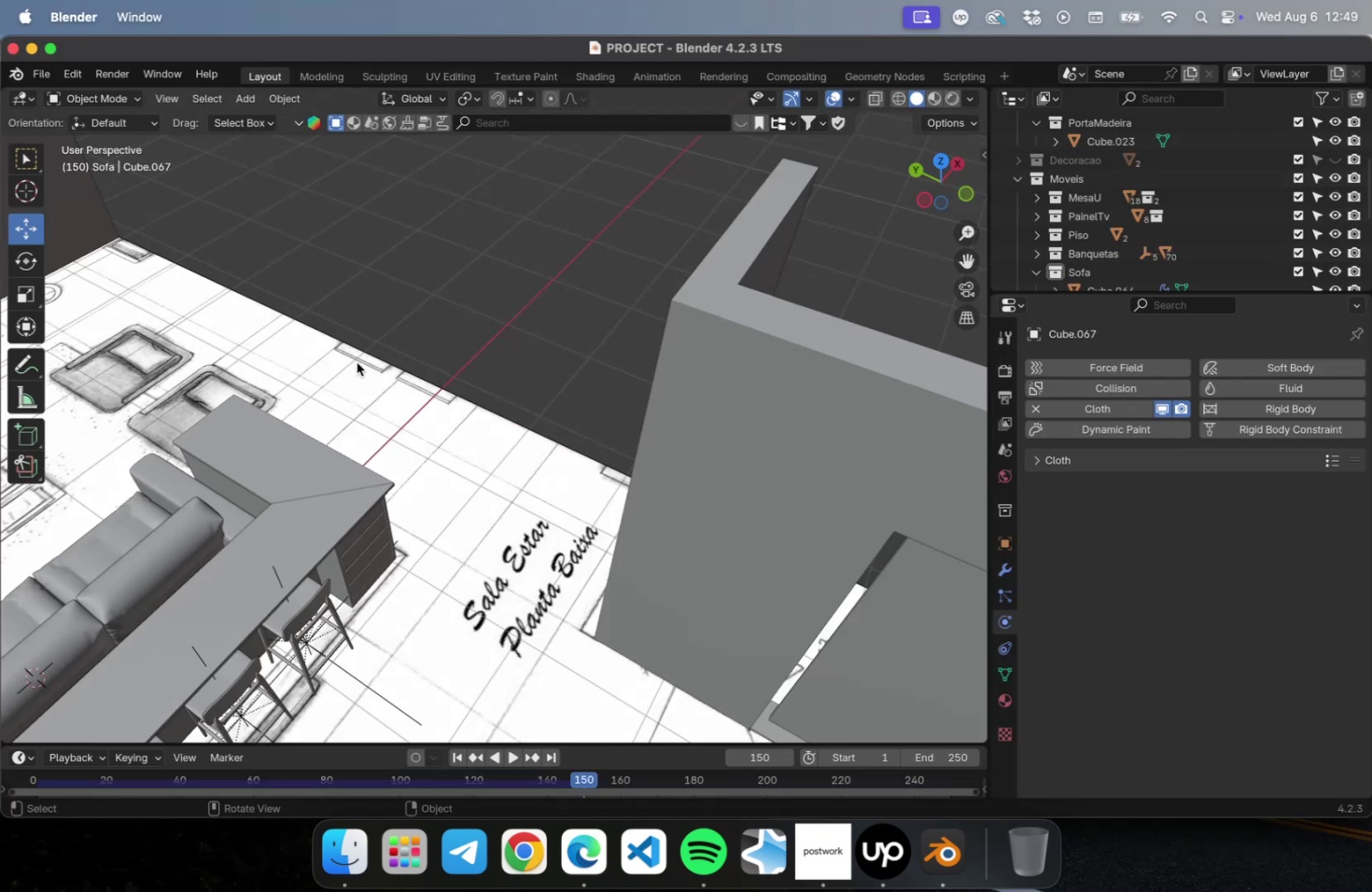 
hold_key(key=ShiftLeft, duration=0.55)
 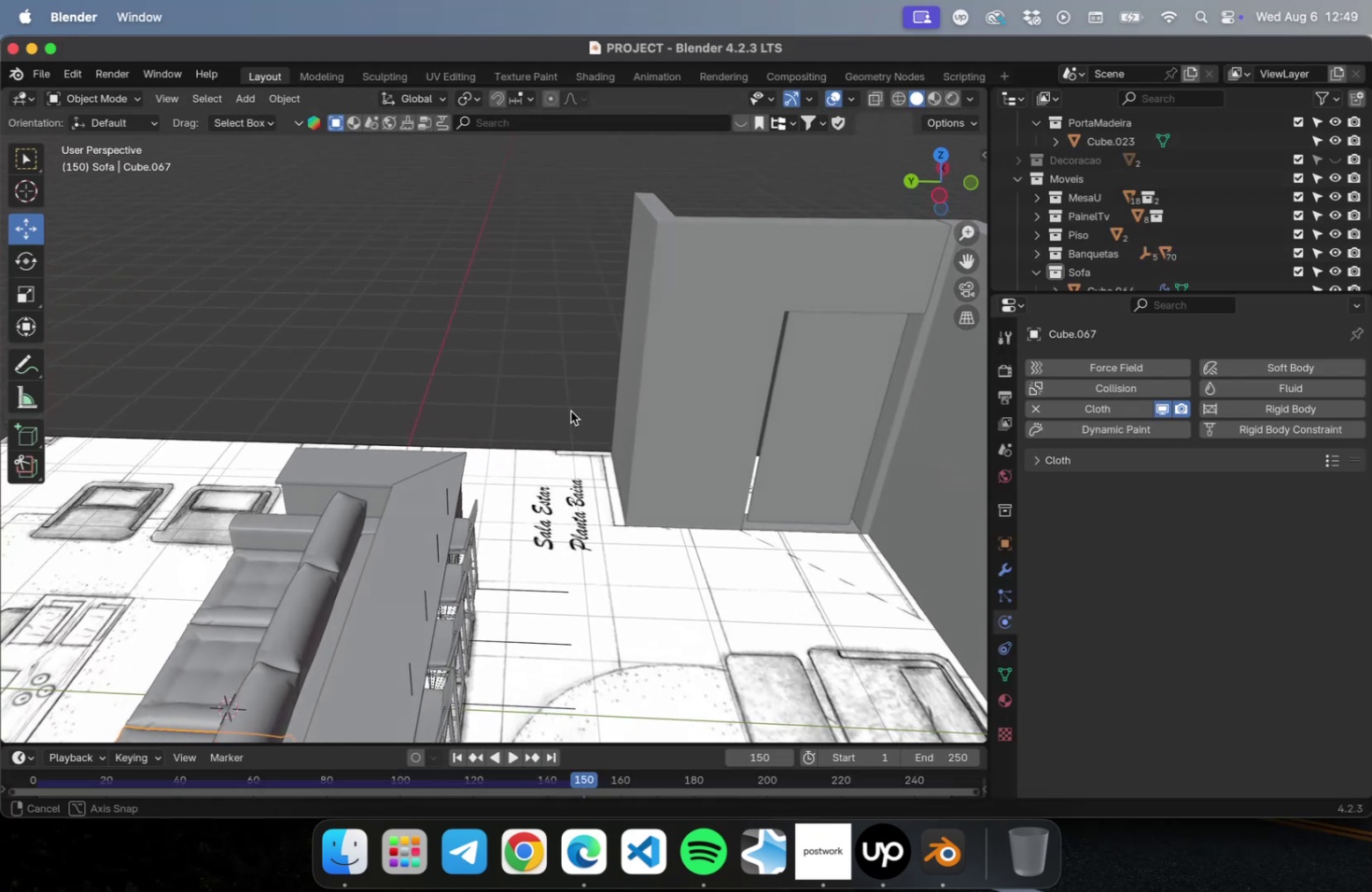 
hold_key(key=ShiftLeft, duration=0.63)
 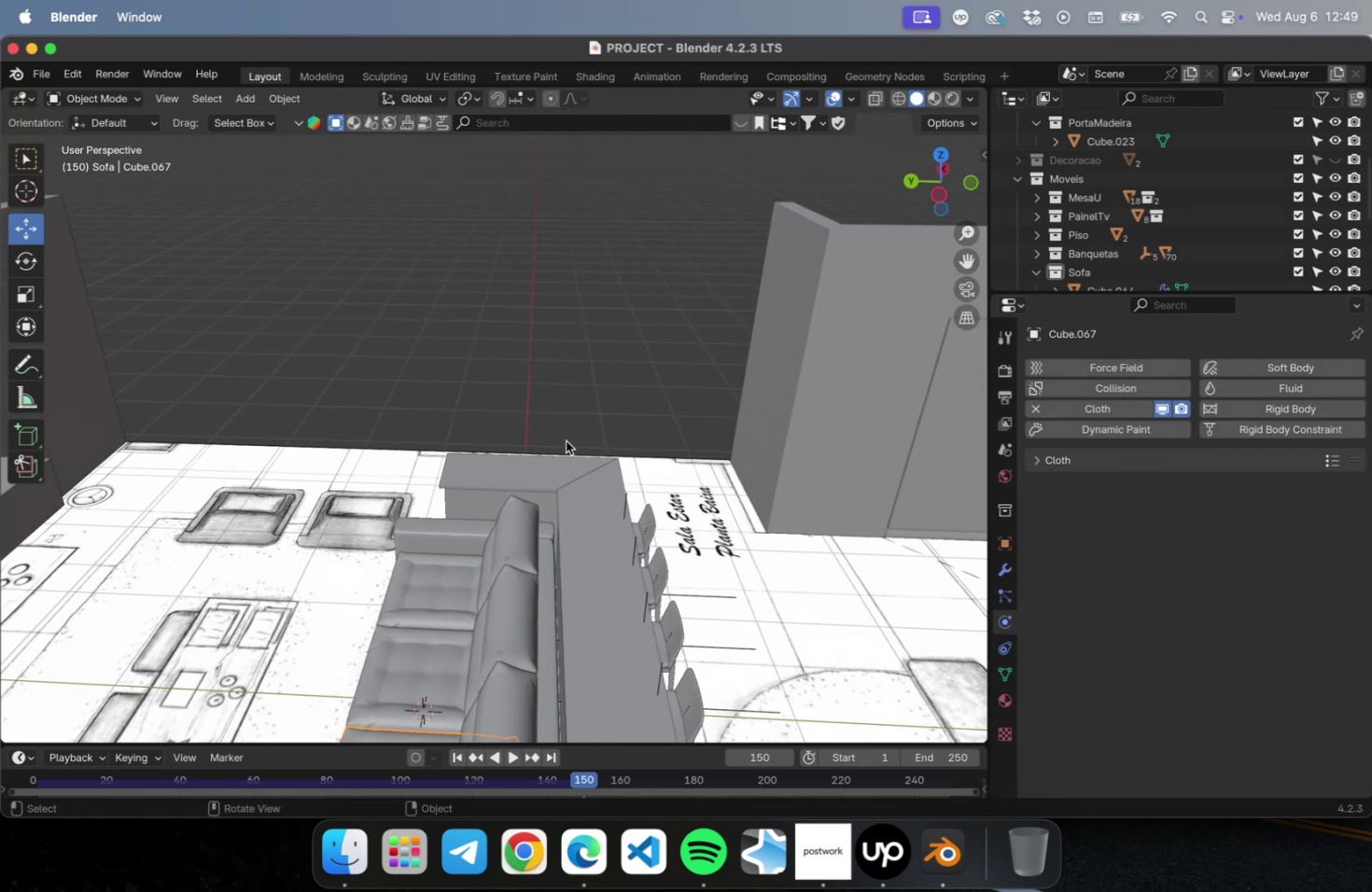 
wait(7.69)
 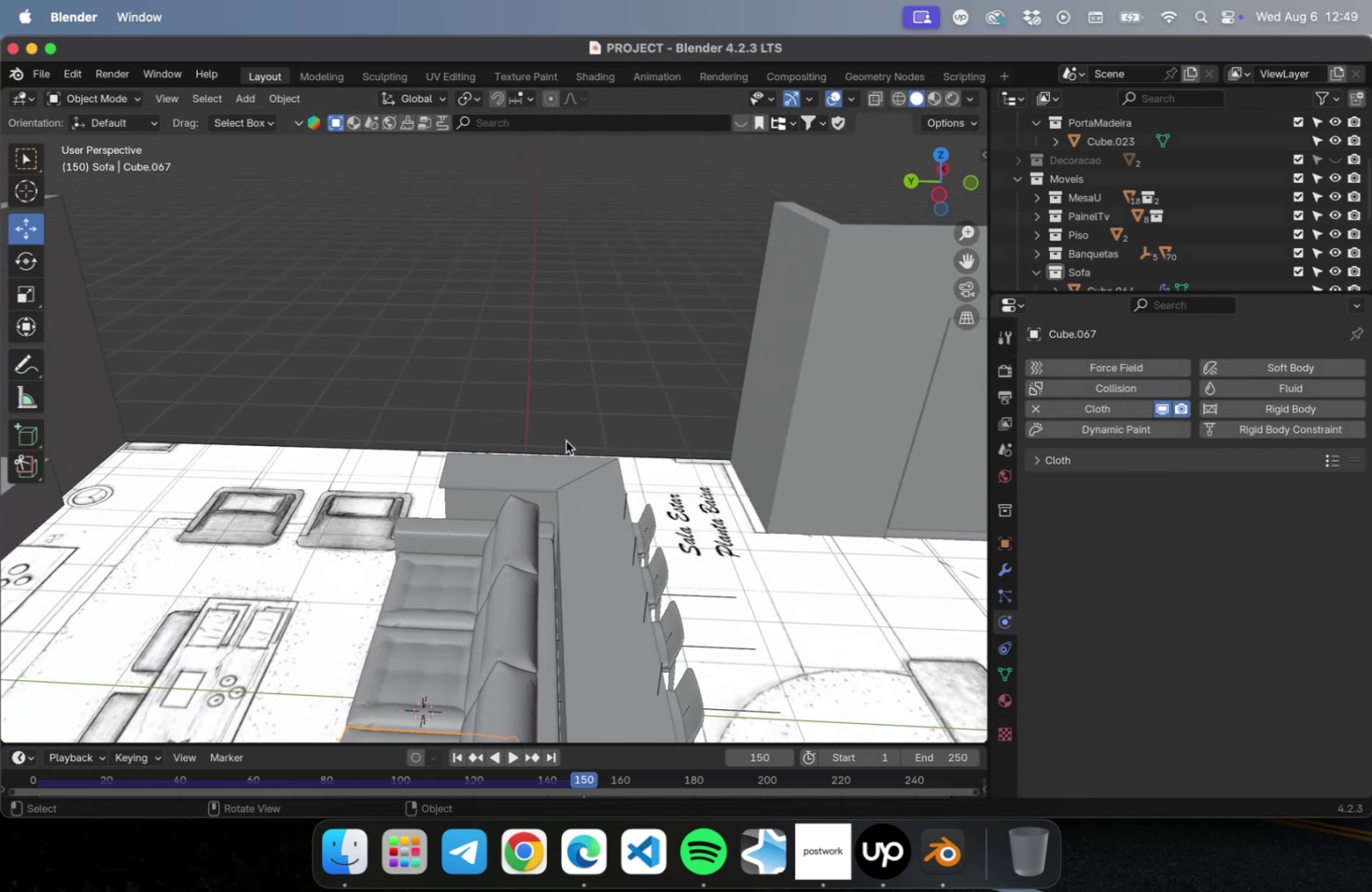 
hold_key(key=ShiftLeft, duration=1.66)
 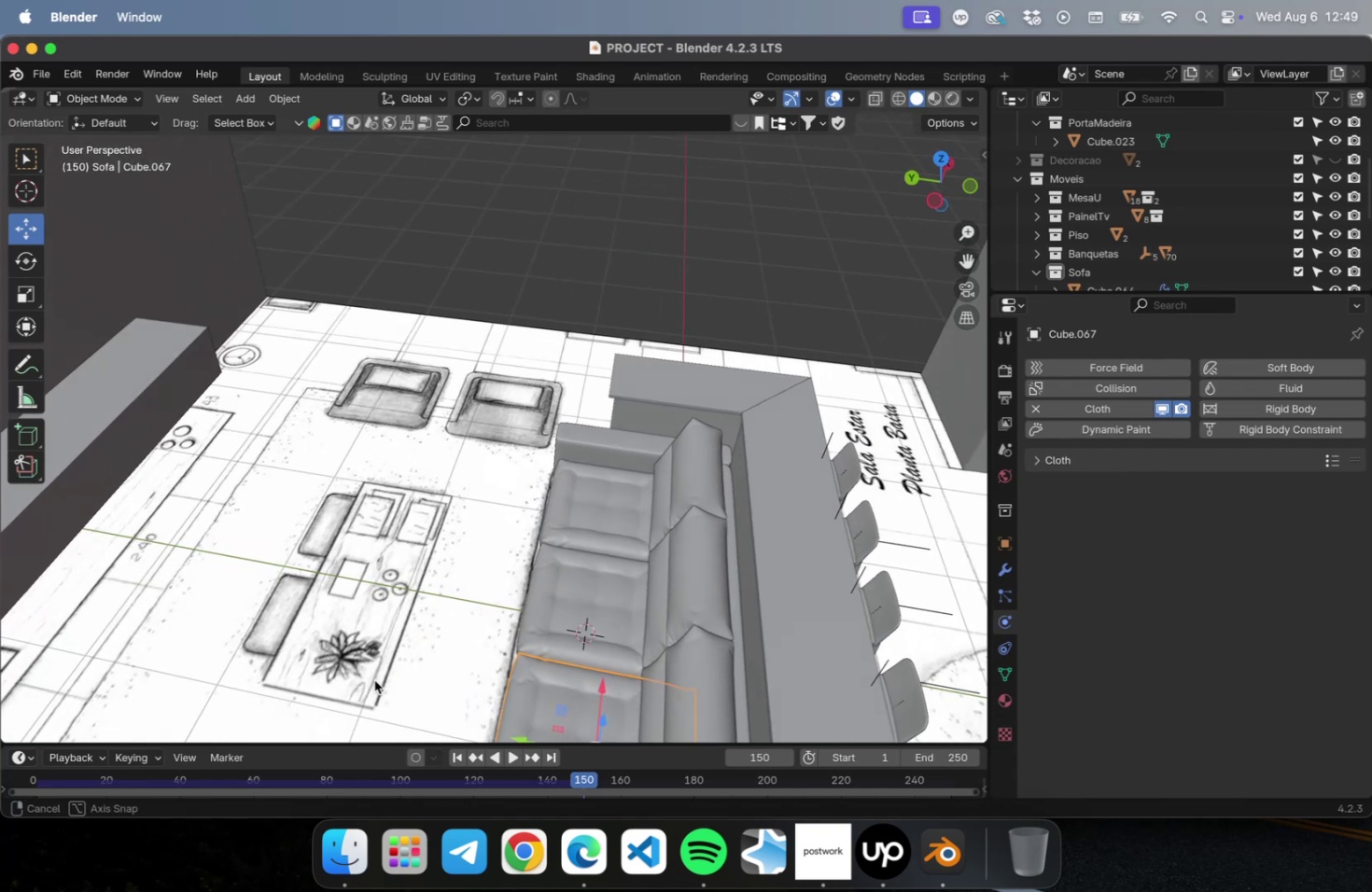 
hold_key(key=ShiftLeft, duration=0.42)
 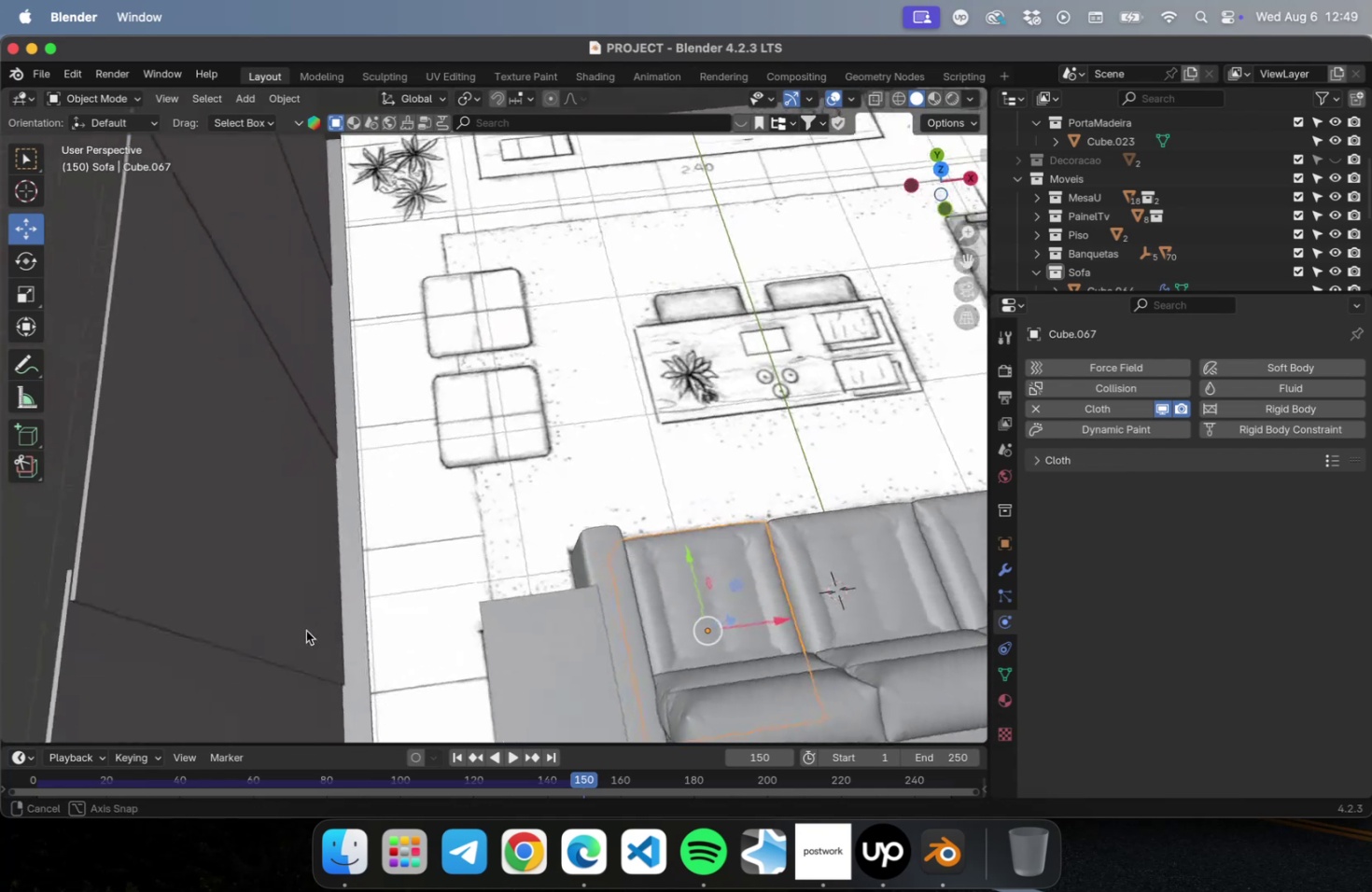 
hold_key(key=ShiftLeft, duration=0.38)
 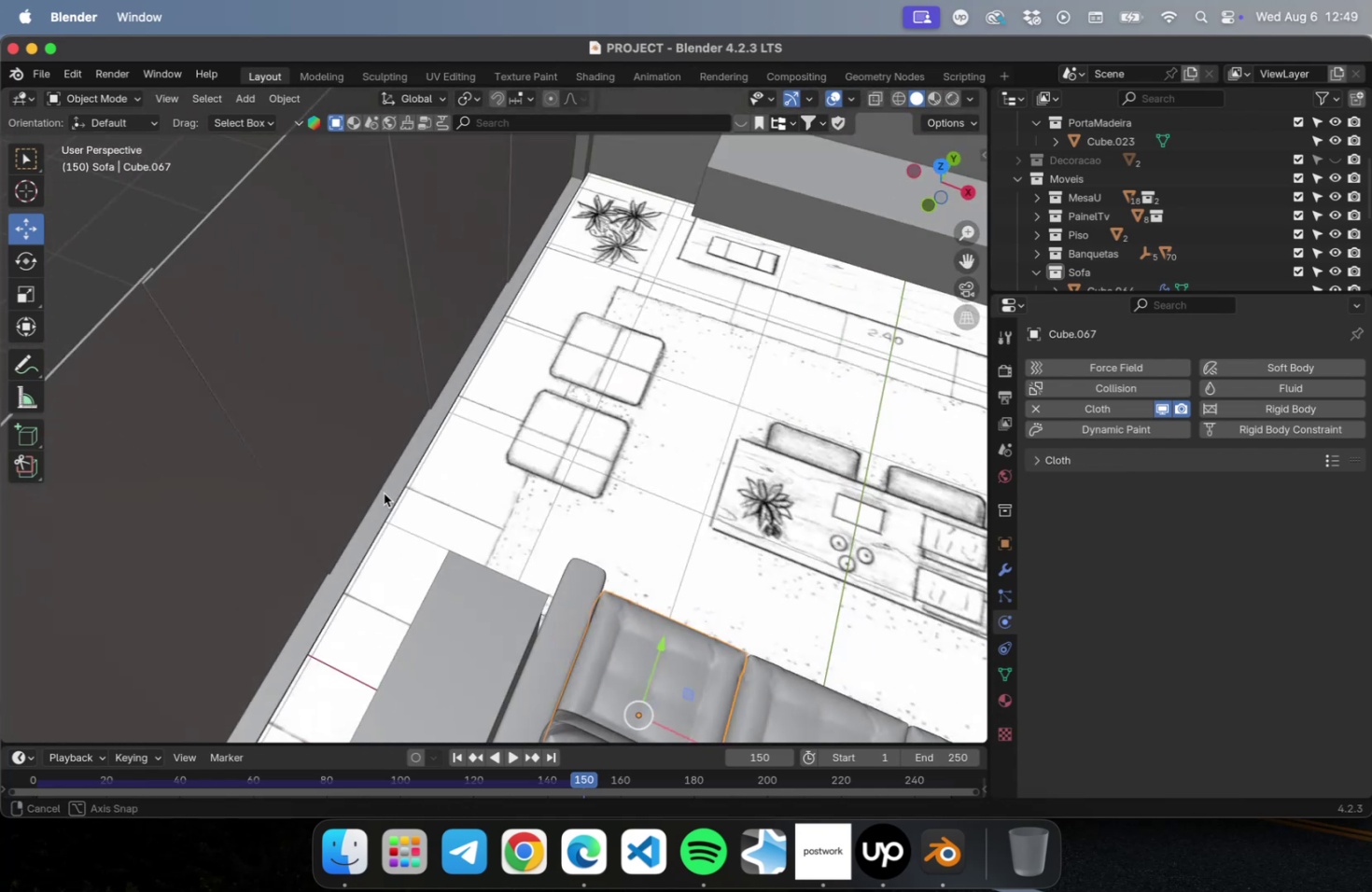 
hold_key(key=ShiftLeft, duration=0.39)
 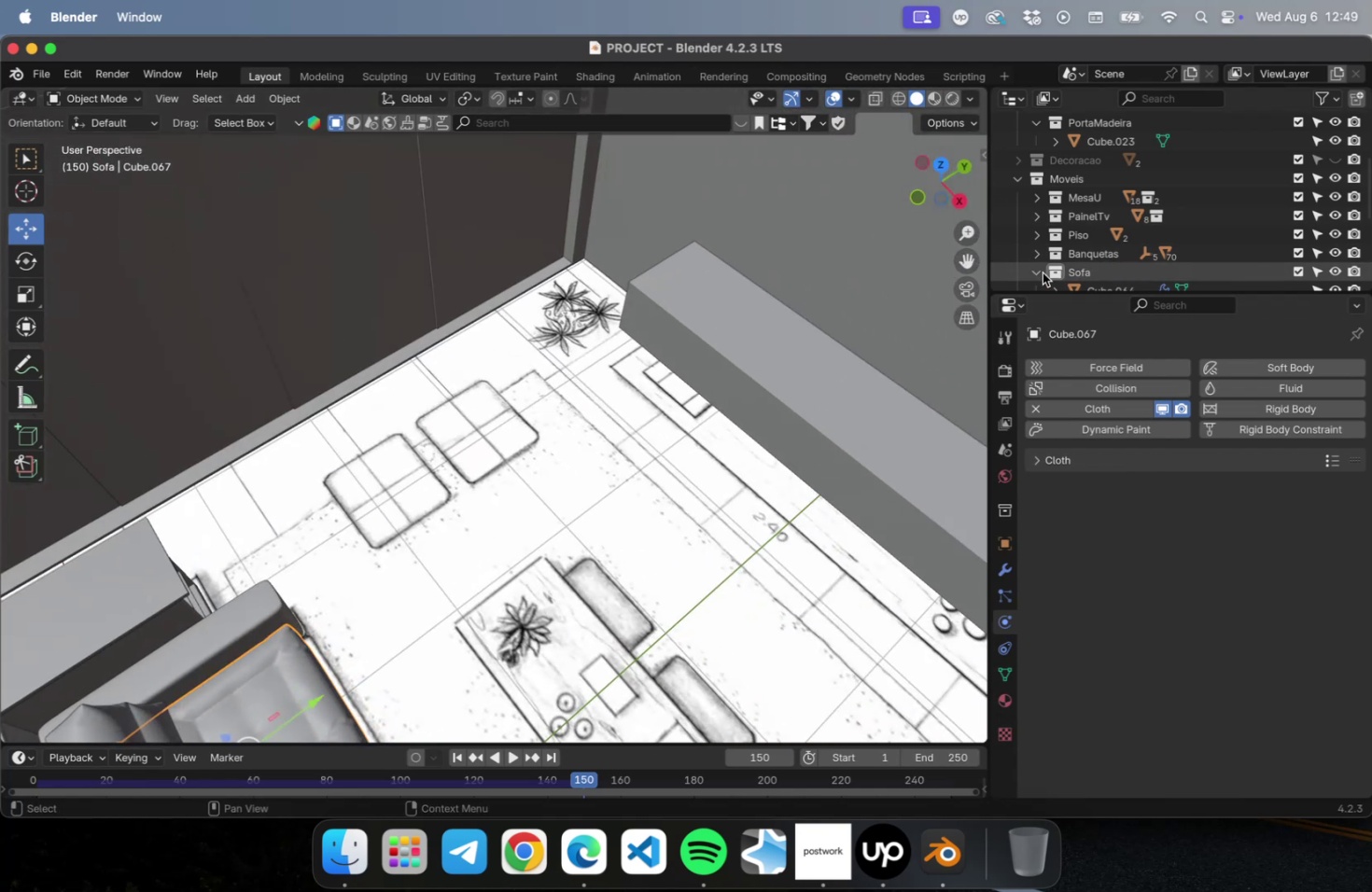 
left_click([1036, 270])
 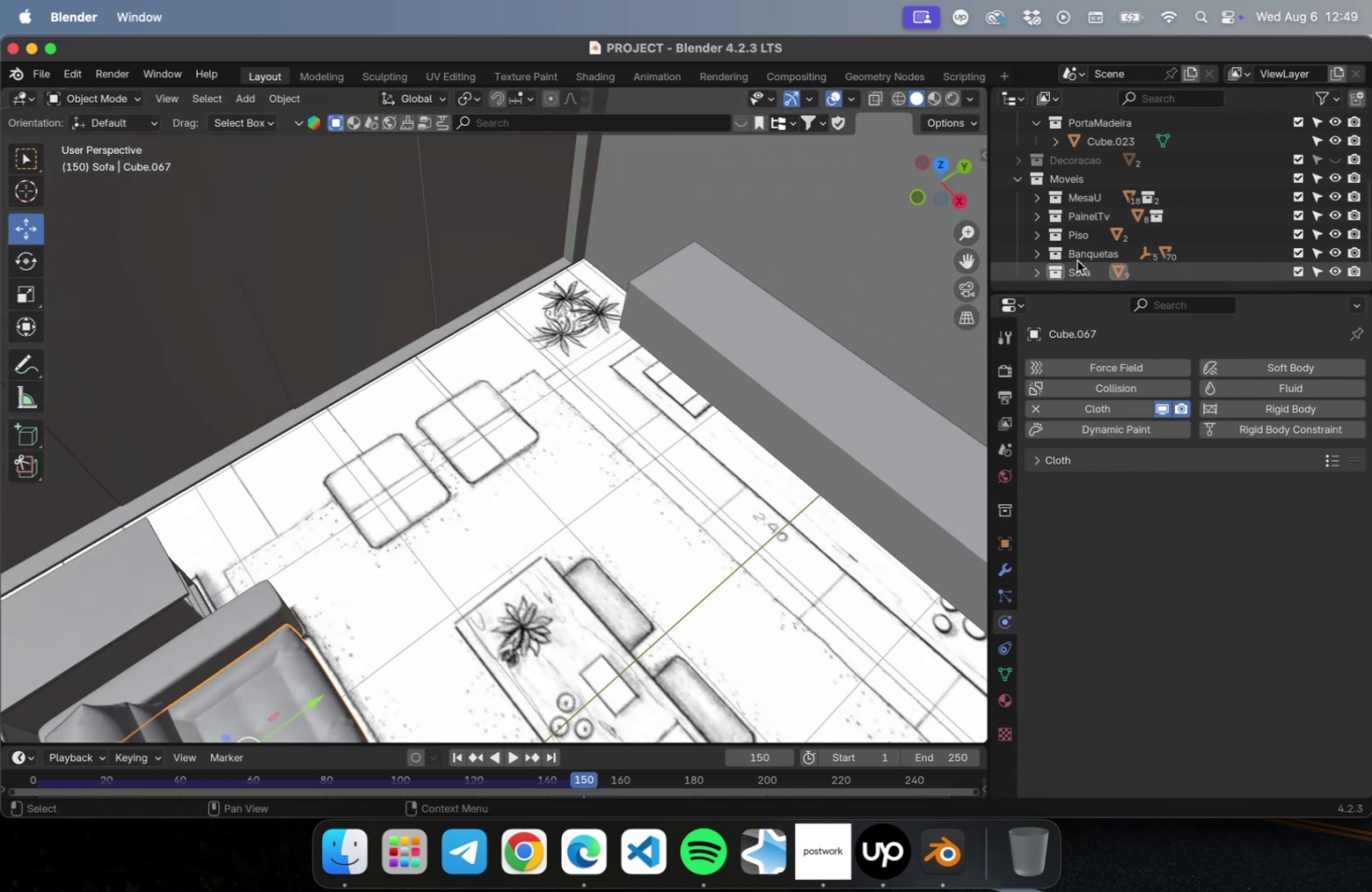 
scroll: coordinate [1102, 261], scroll_direction: down, amount: 9.0
 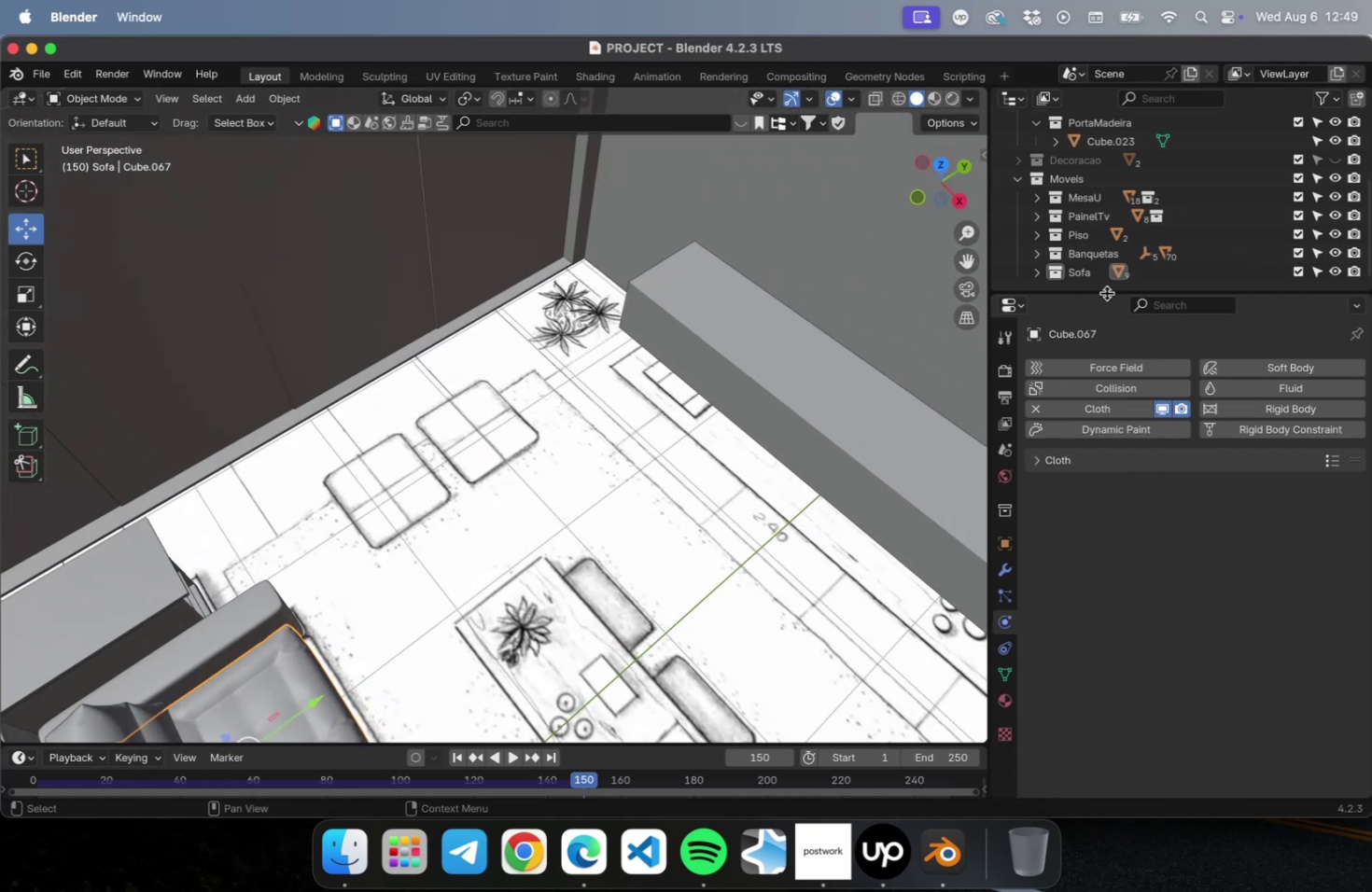 
left_click_drag(start_coordinate=[1106, 293], to_coordinate=[1107, 341])
 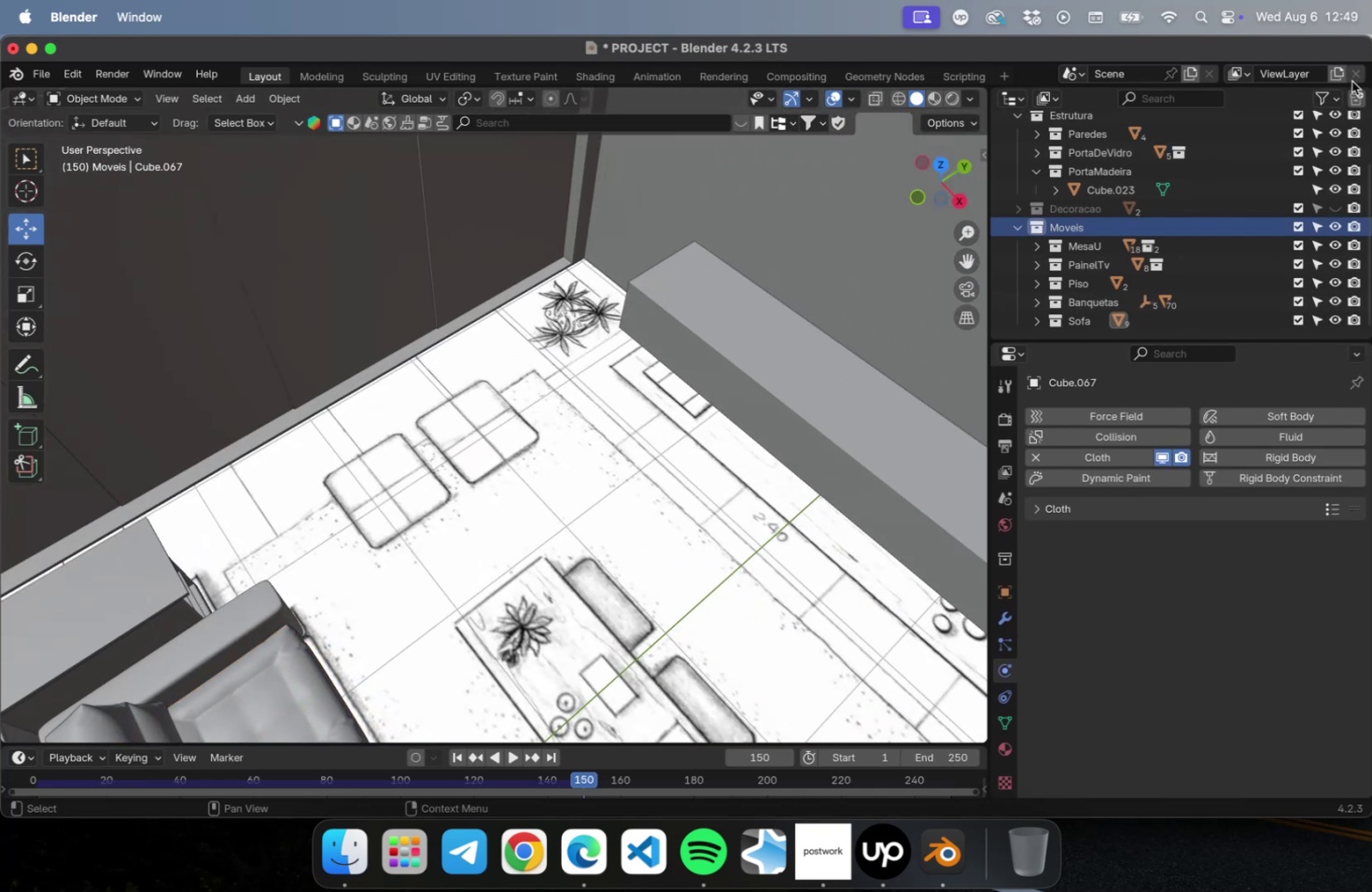 
left_click([1356, 98])
 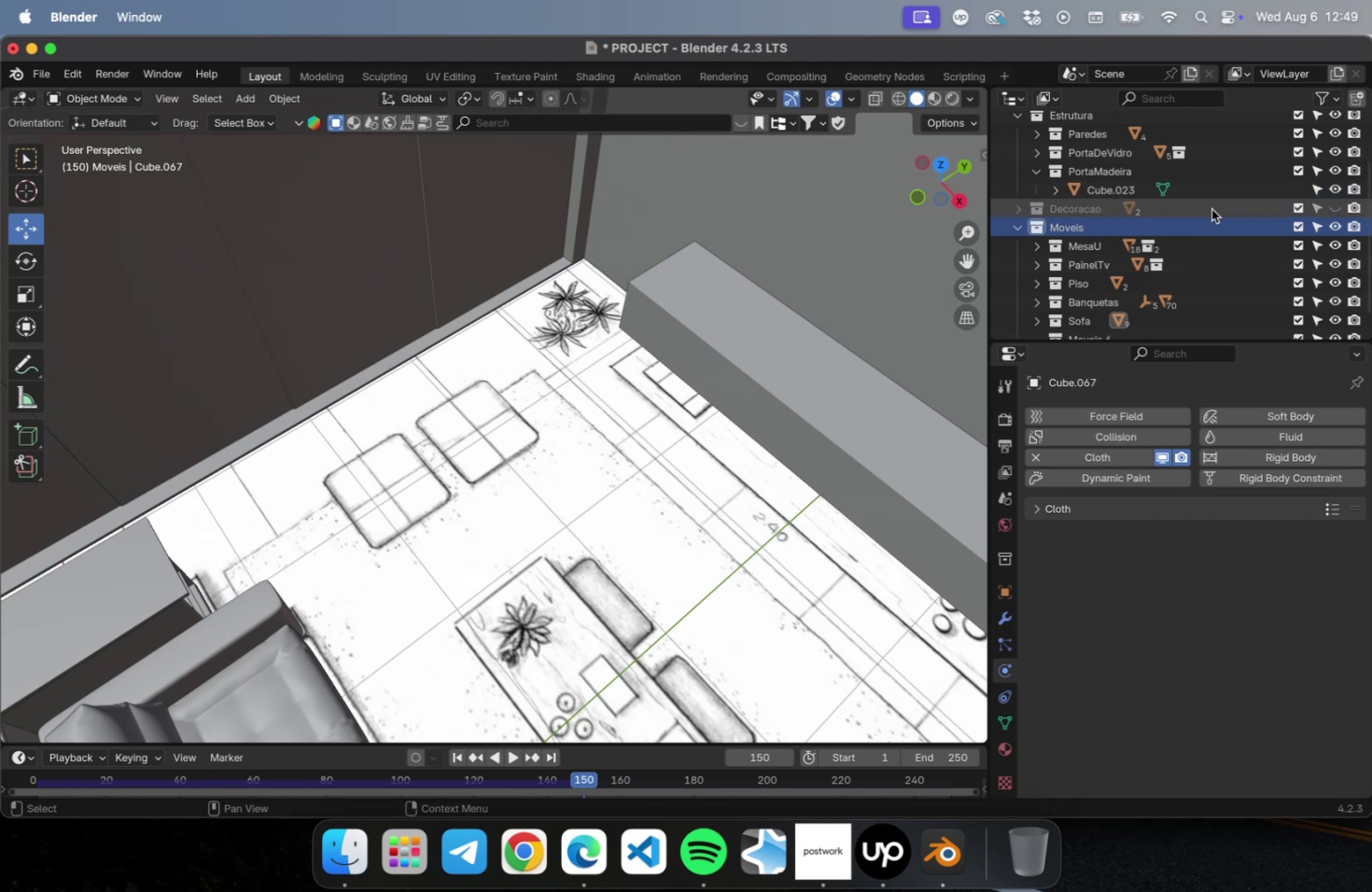 
scroll: coordinate [1211, 265], scroll_direction: down, amount: 16.0
 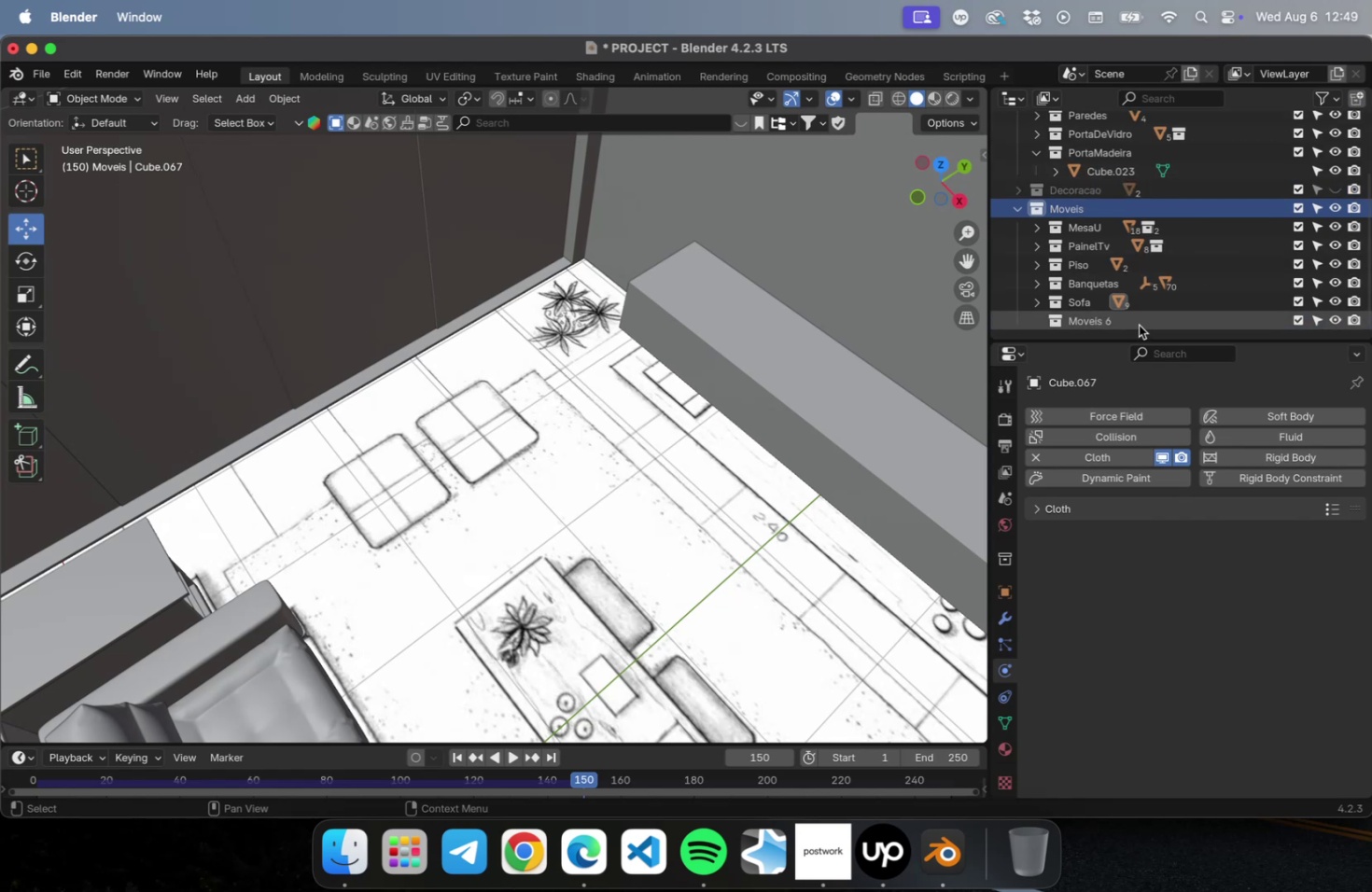 
double_click([1138, 325])
 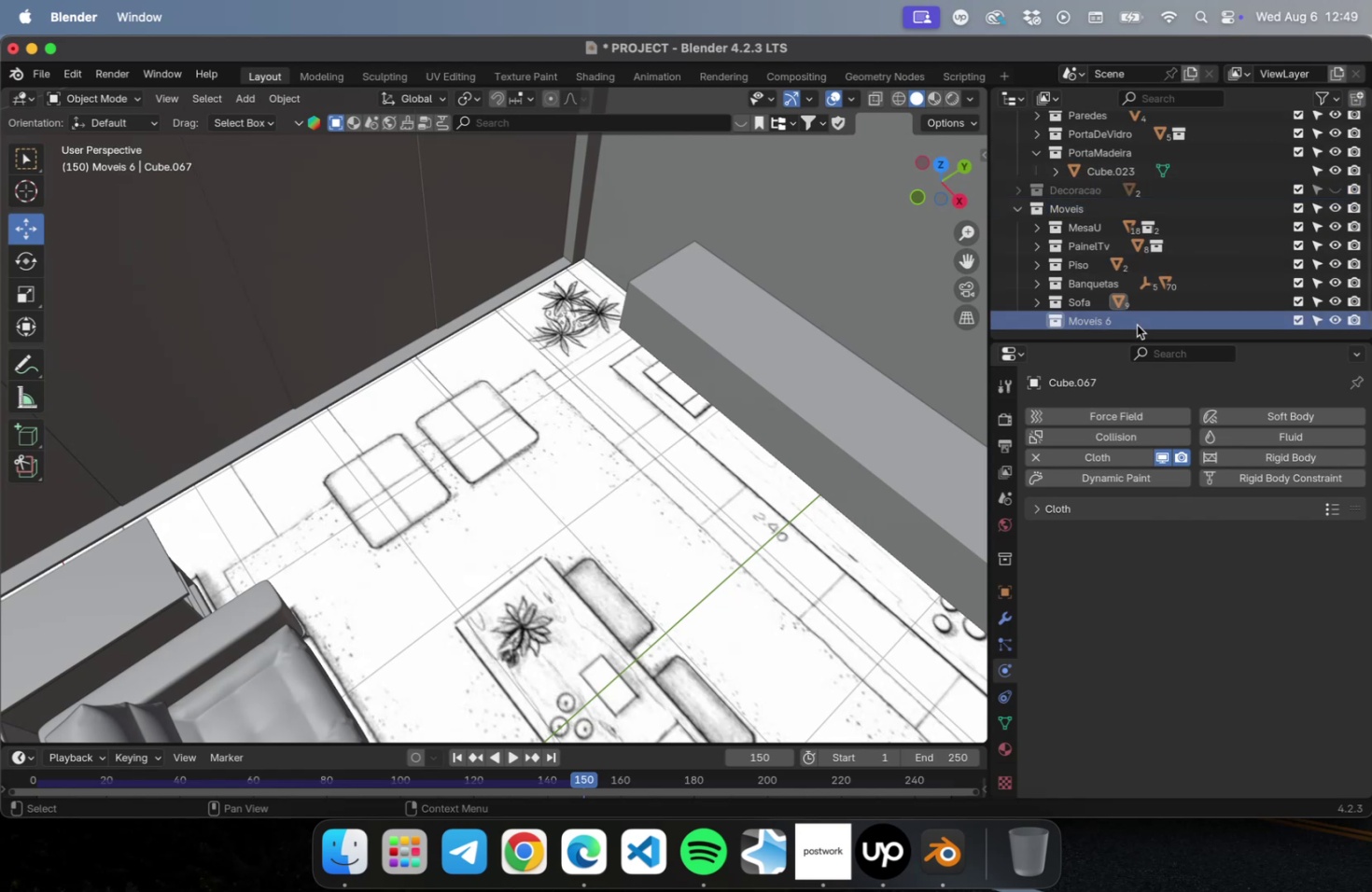 
double_click([1109, 321])
 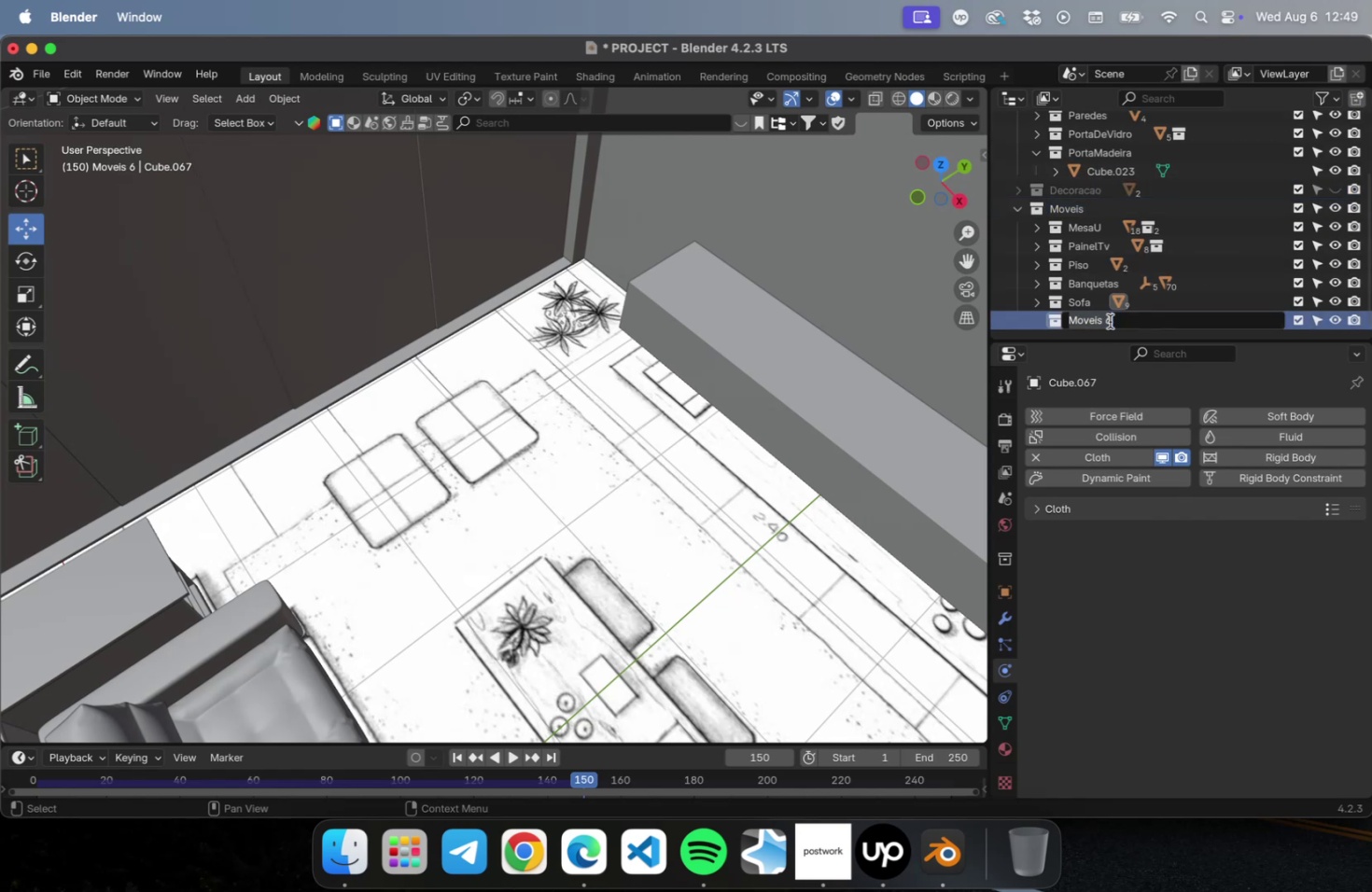 
type(P)
key(Backspace)
type(ufs)
key(Backspace)
key(Backspace)
key(Backspace)
type(Pf)
key(Backspace)
type(uf)
 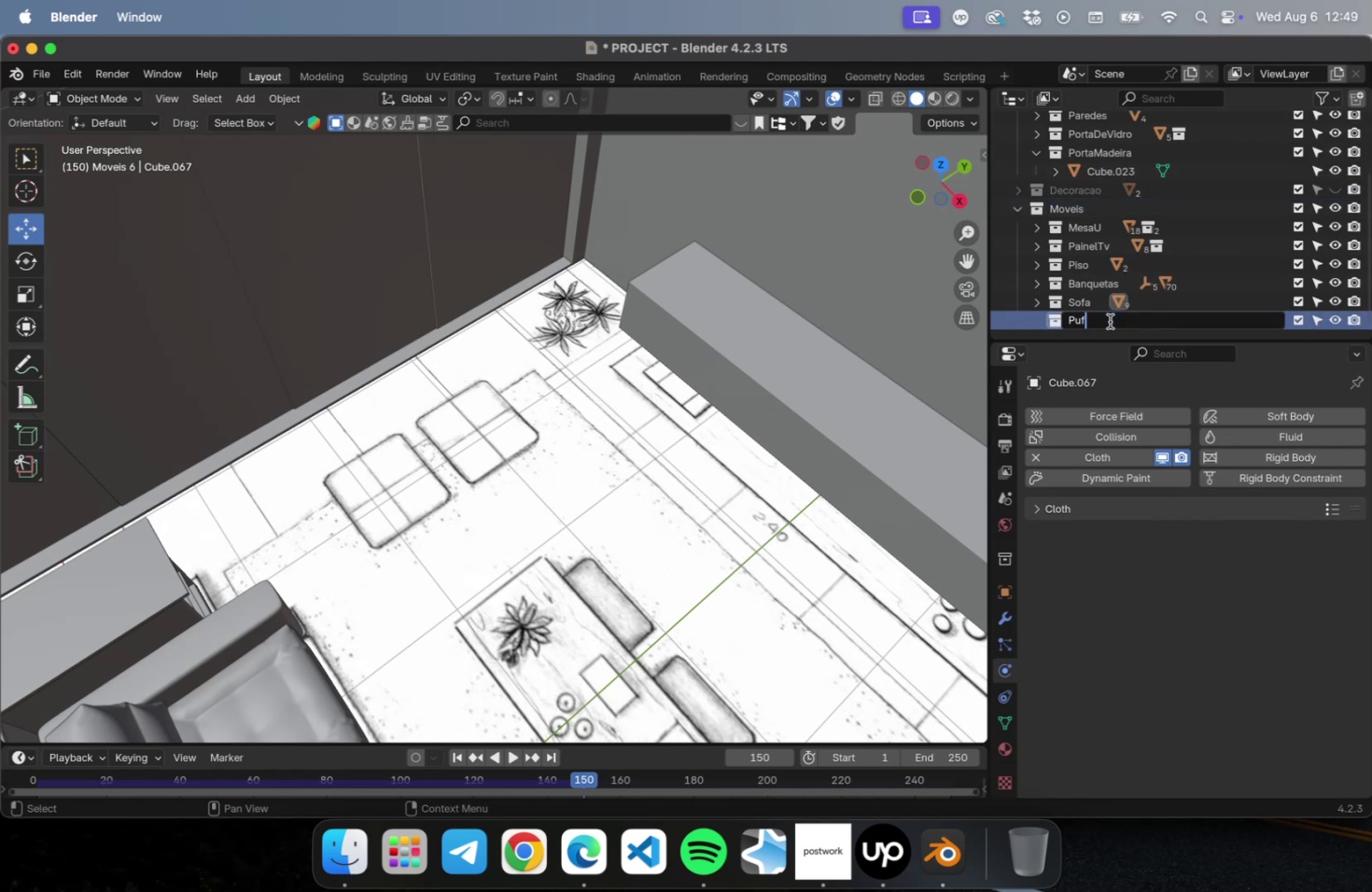 
key(Enter)
 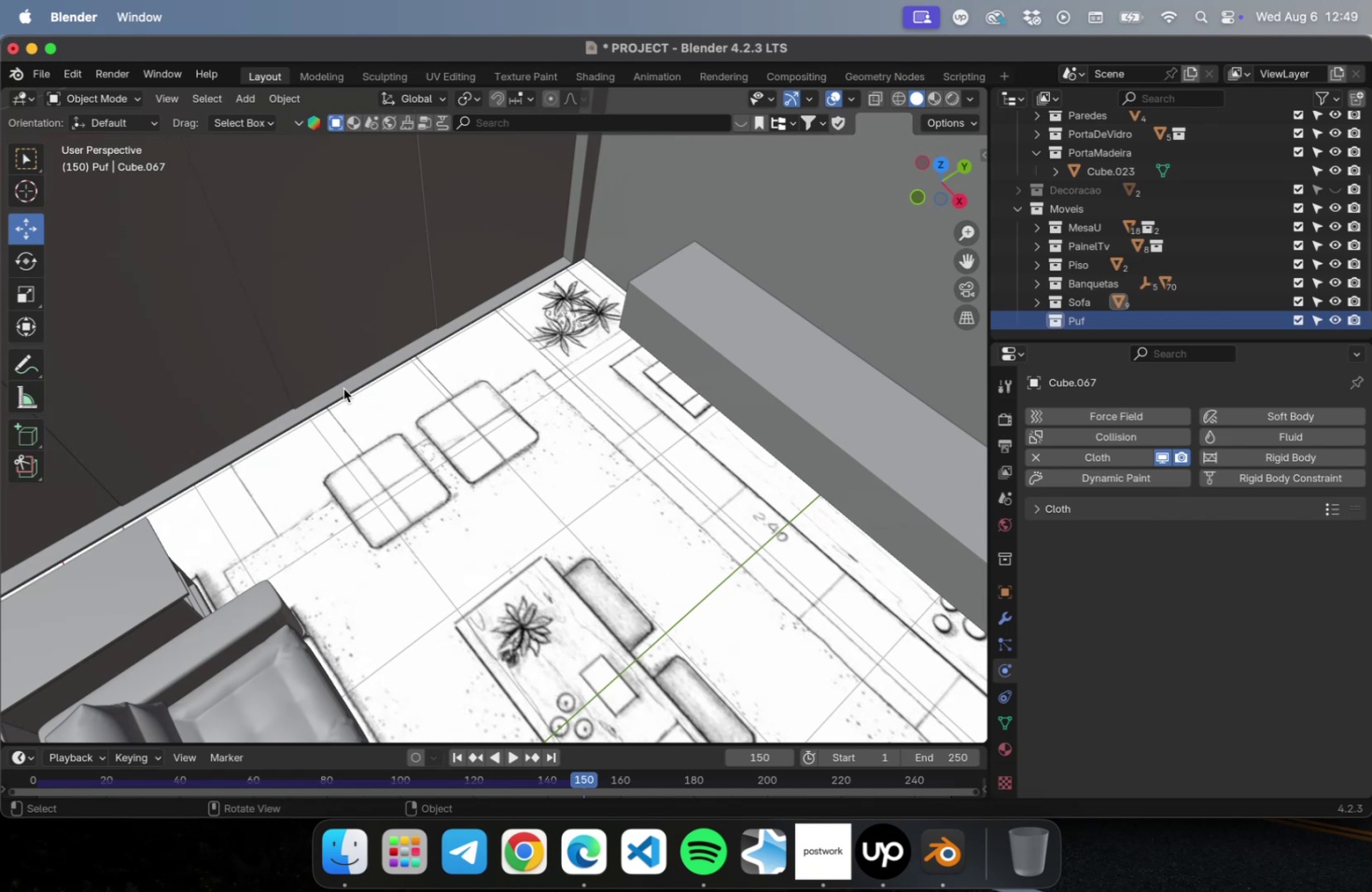 
hold_key(key=ShiftLeft, duration=1.09)
right_click([385, 487])
 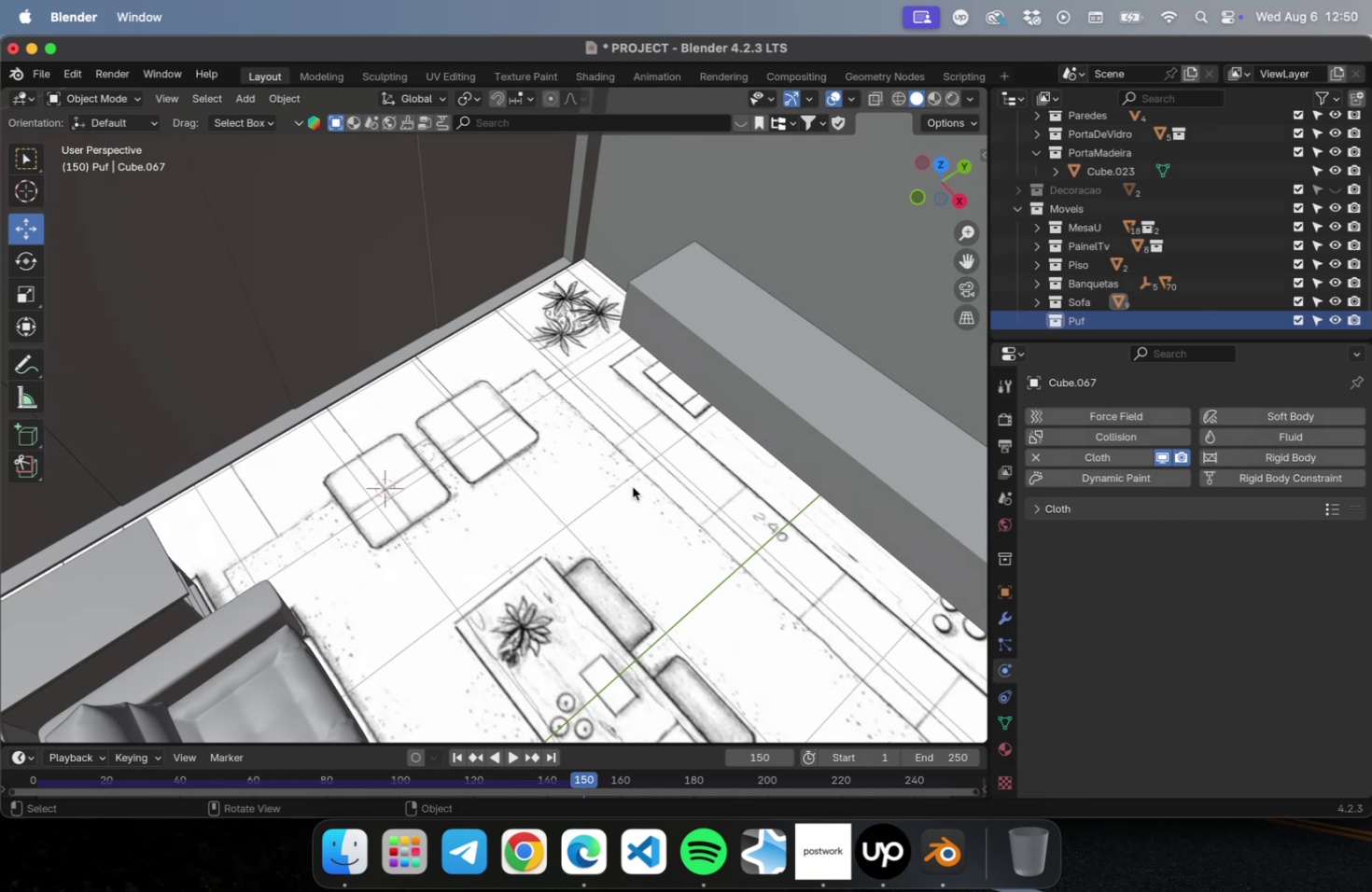 
hold_key(key=ShiftLeft, duration=0.44)
 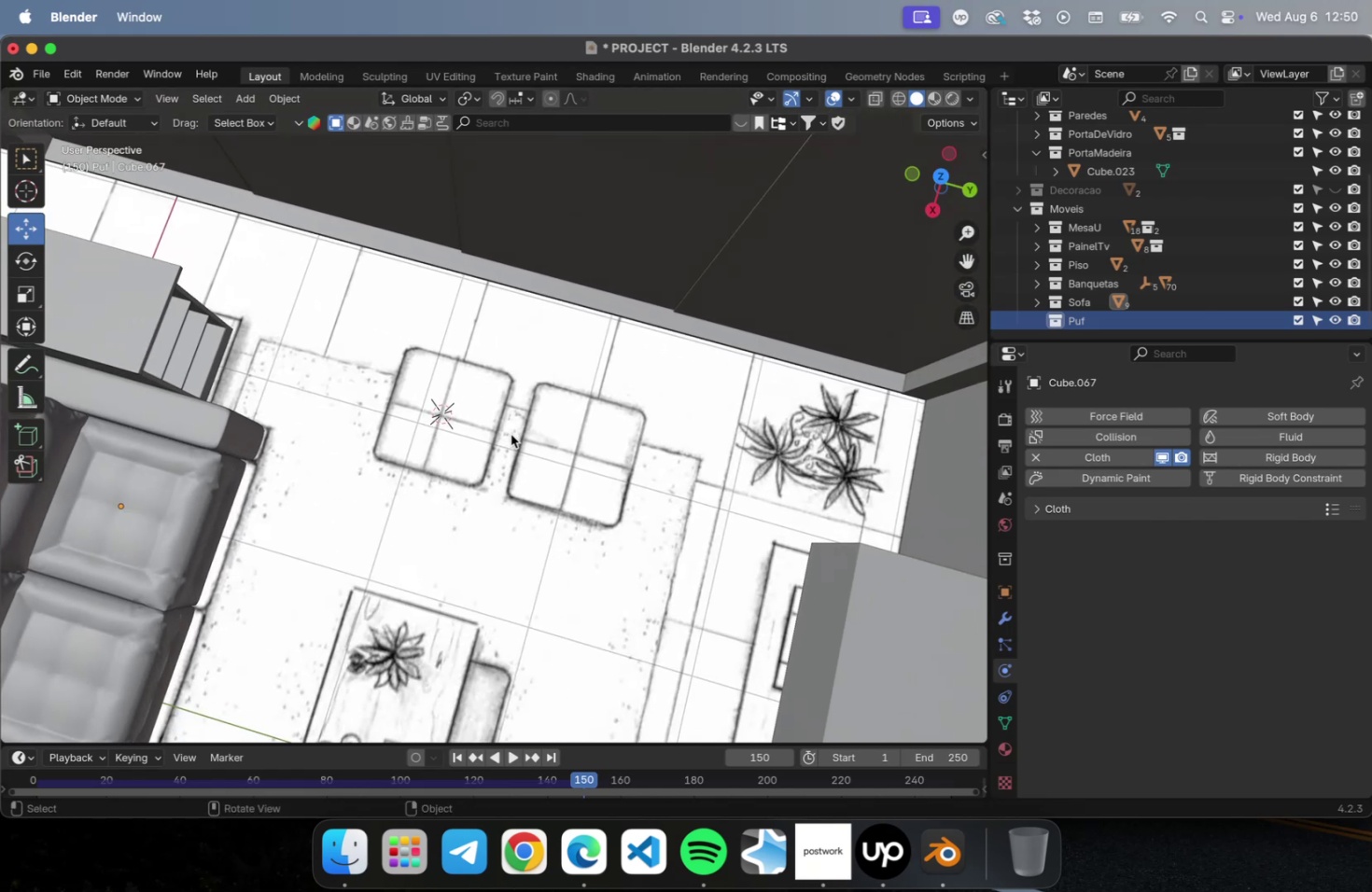 
key(Meta+S)
 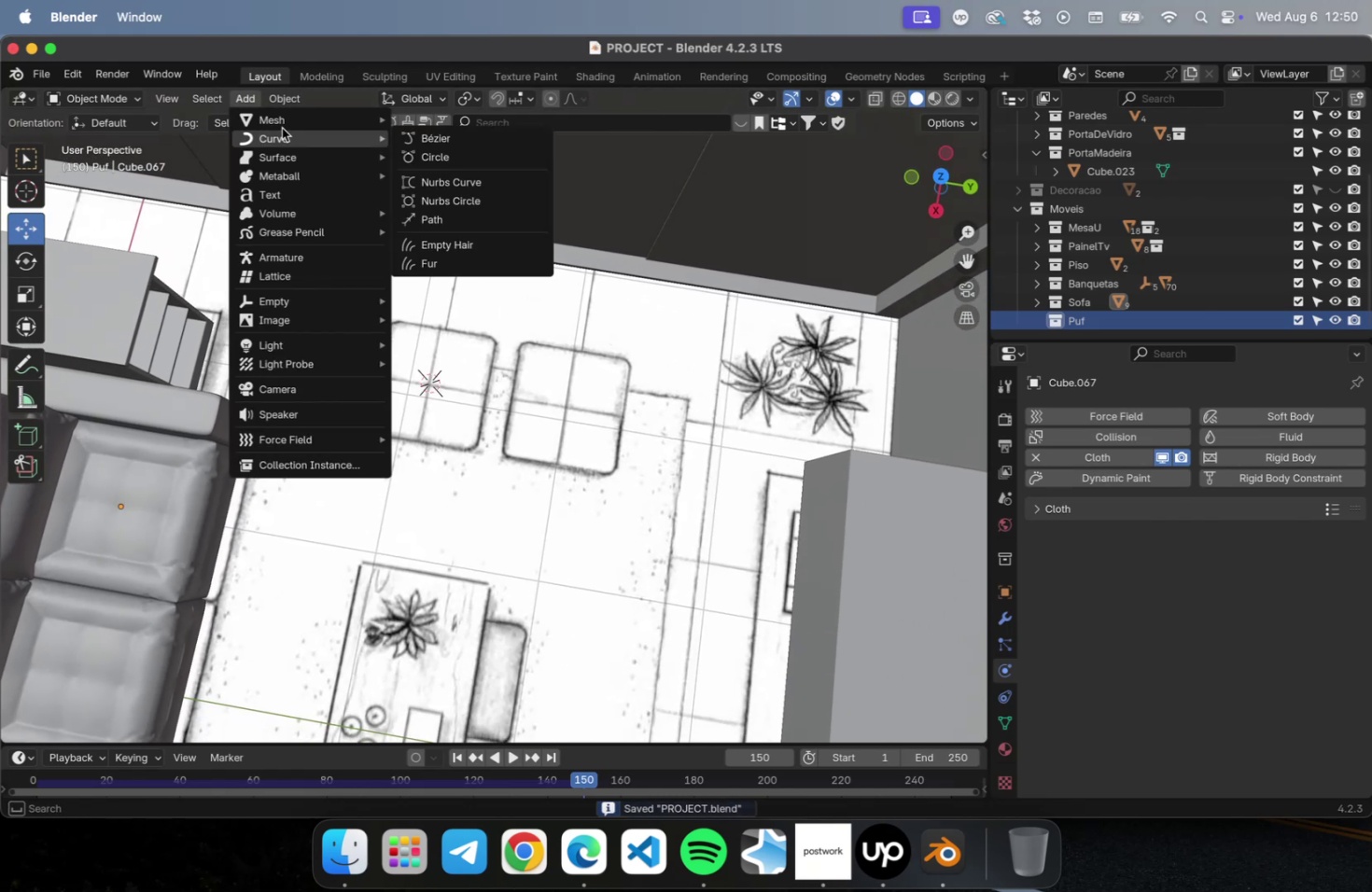 
left_click([490, 134])
 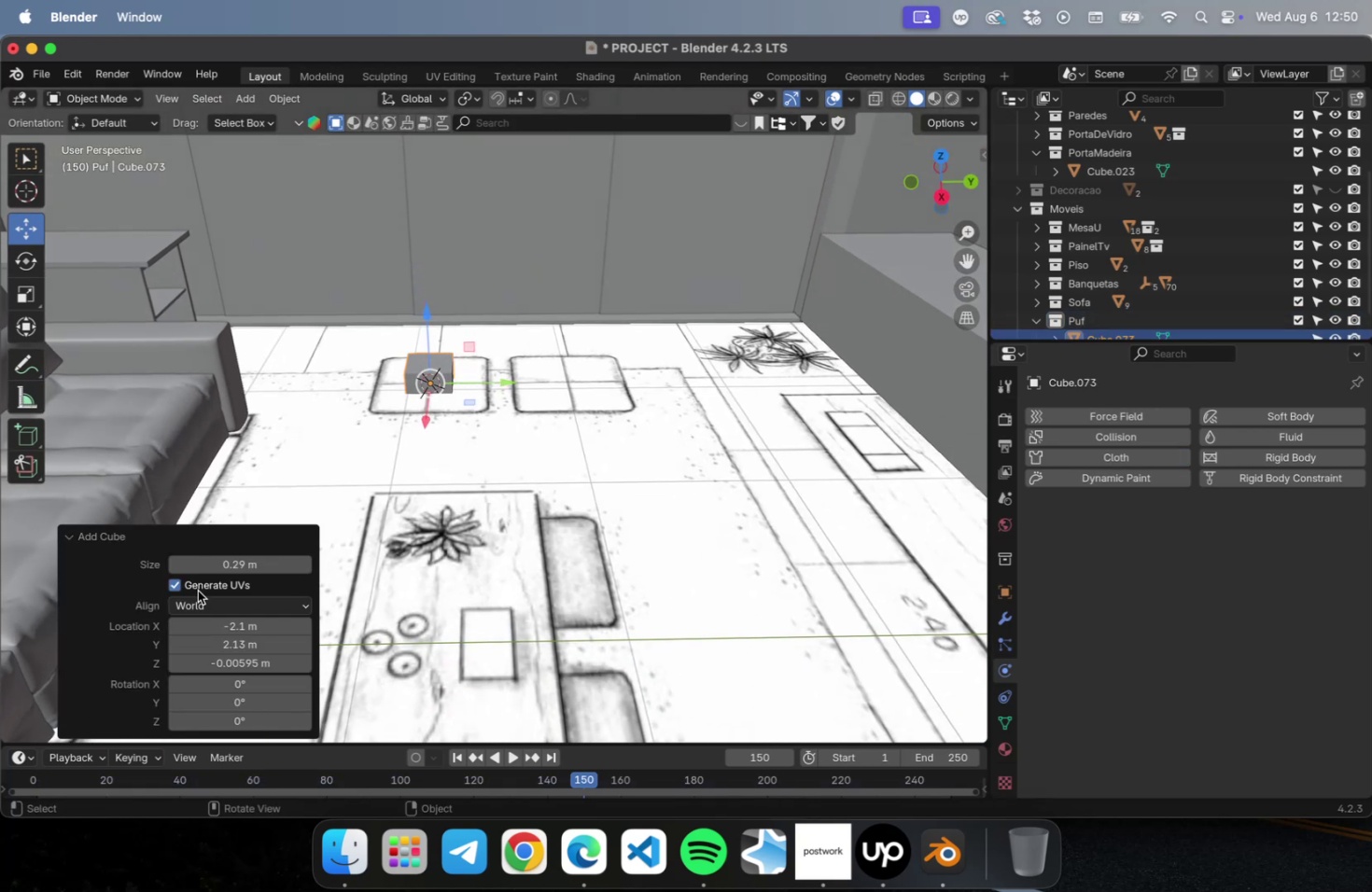 
left_click([209, 564])
 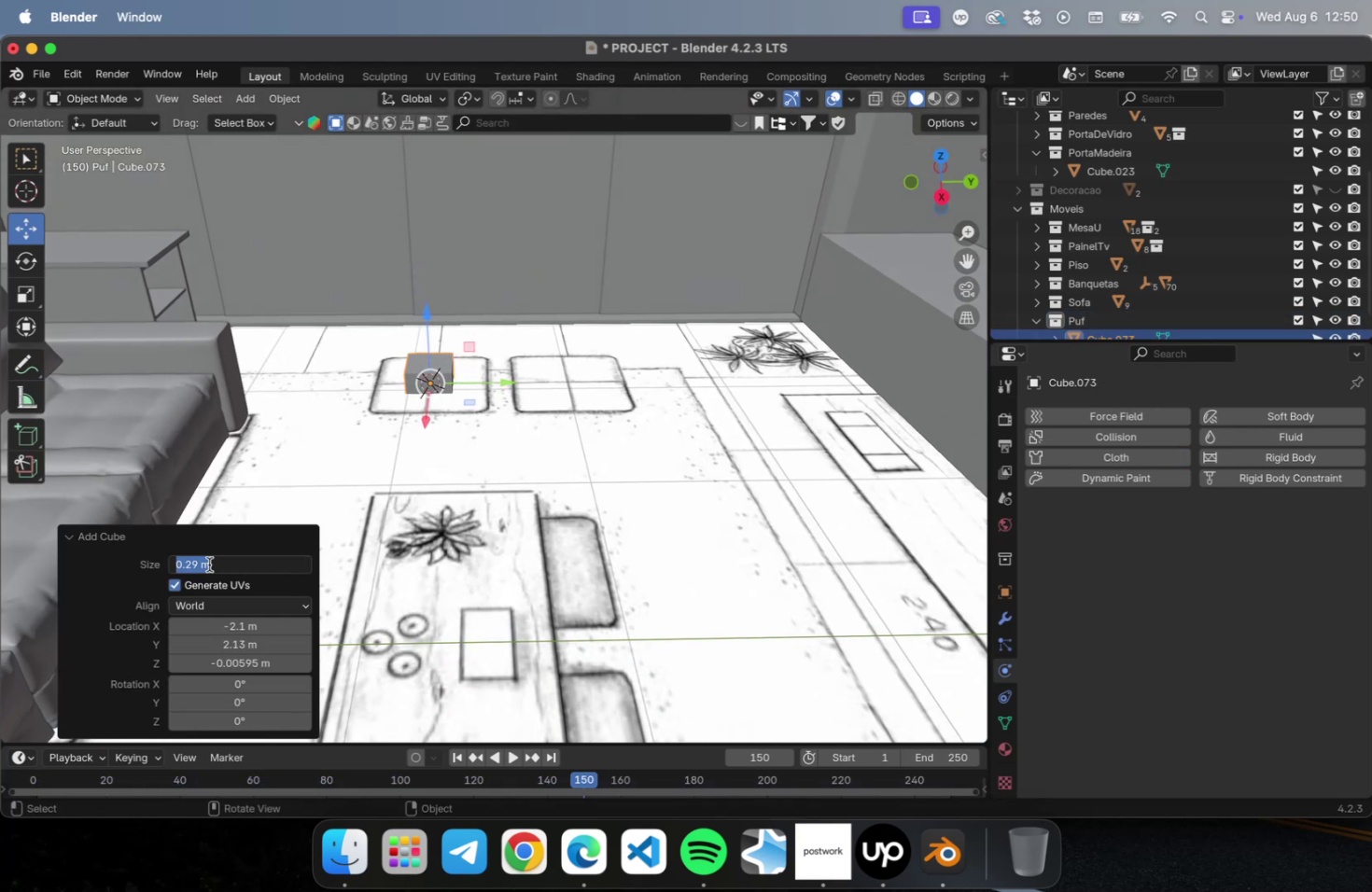 
key(0)
 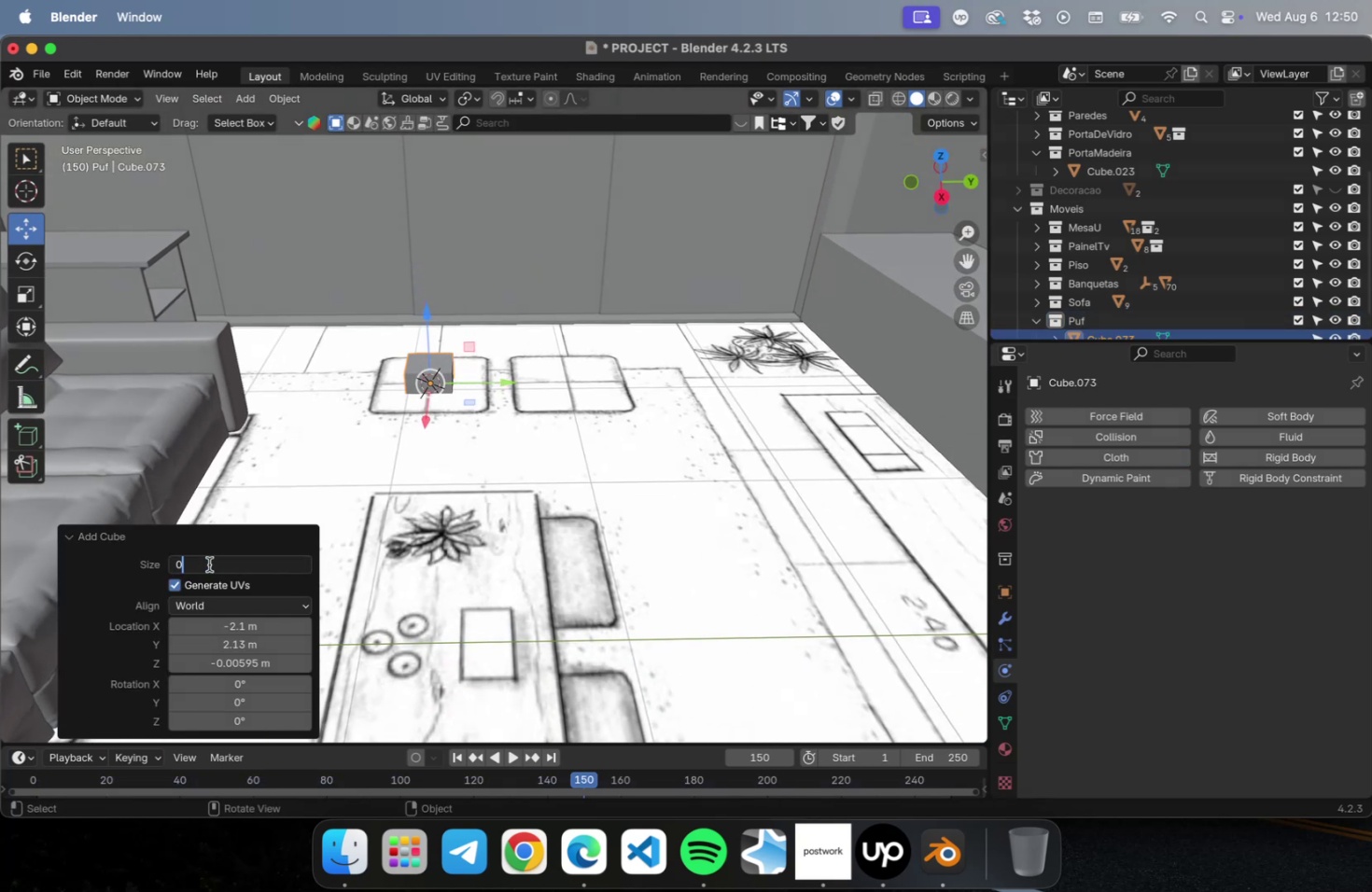 
key(Period)
 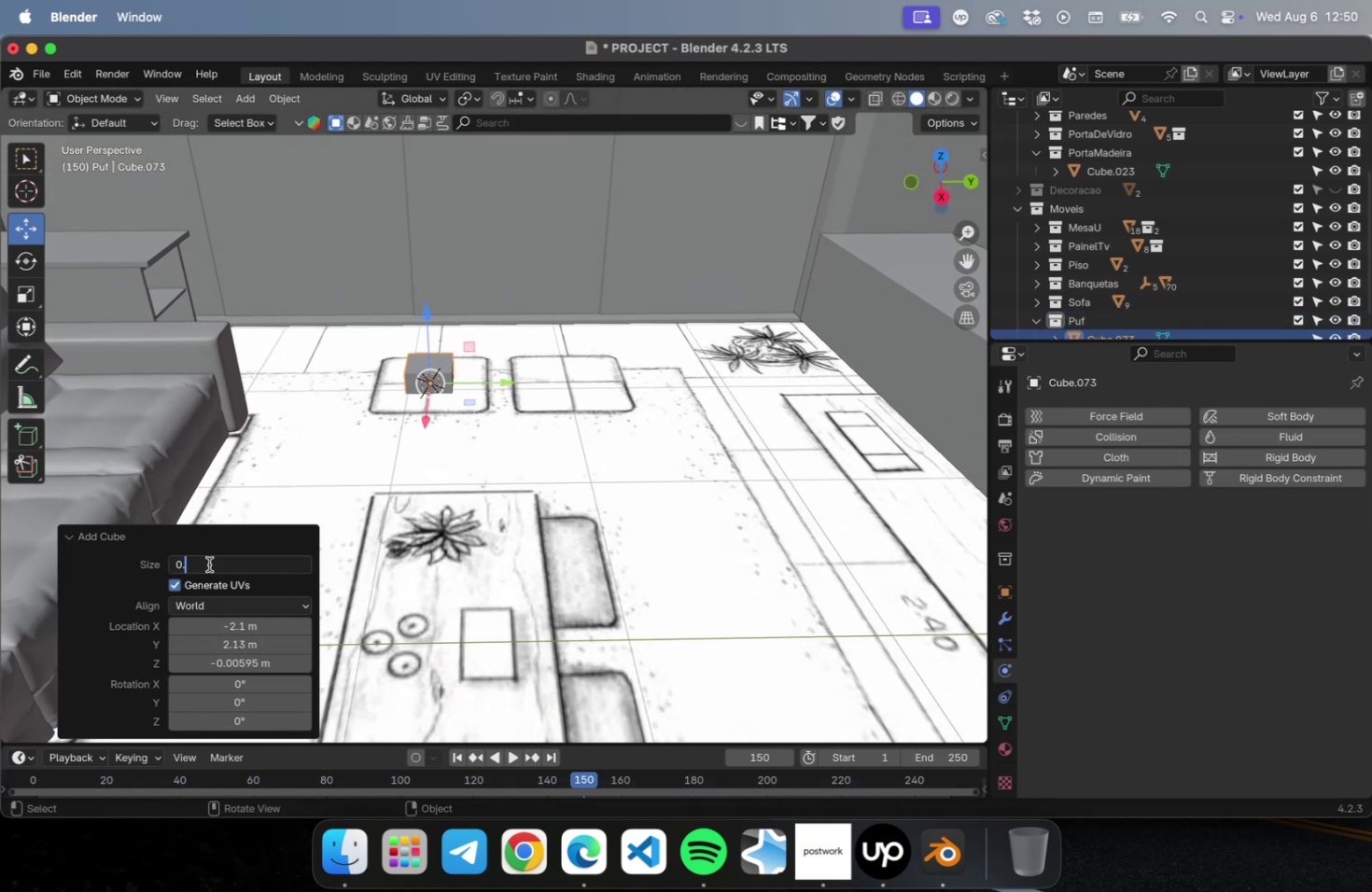 
key(5)
 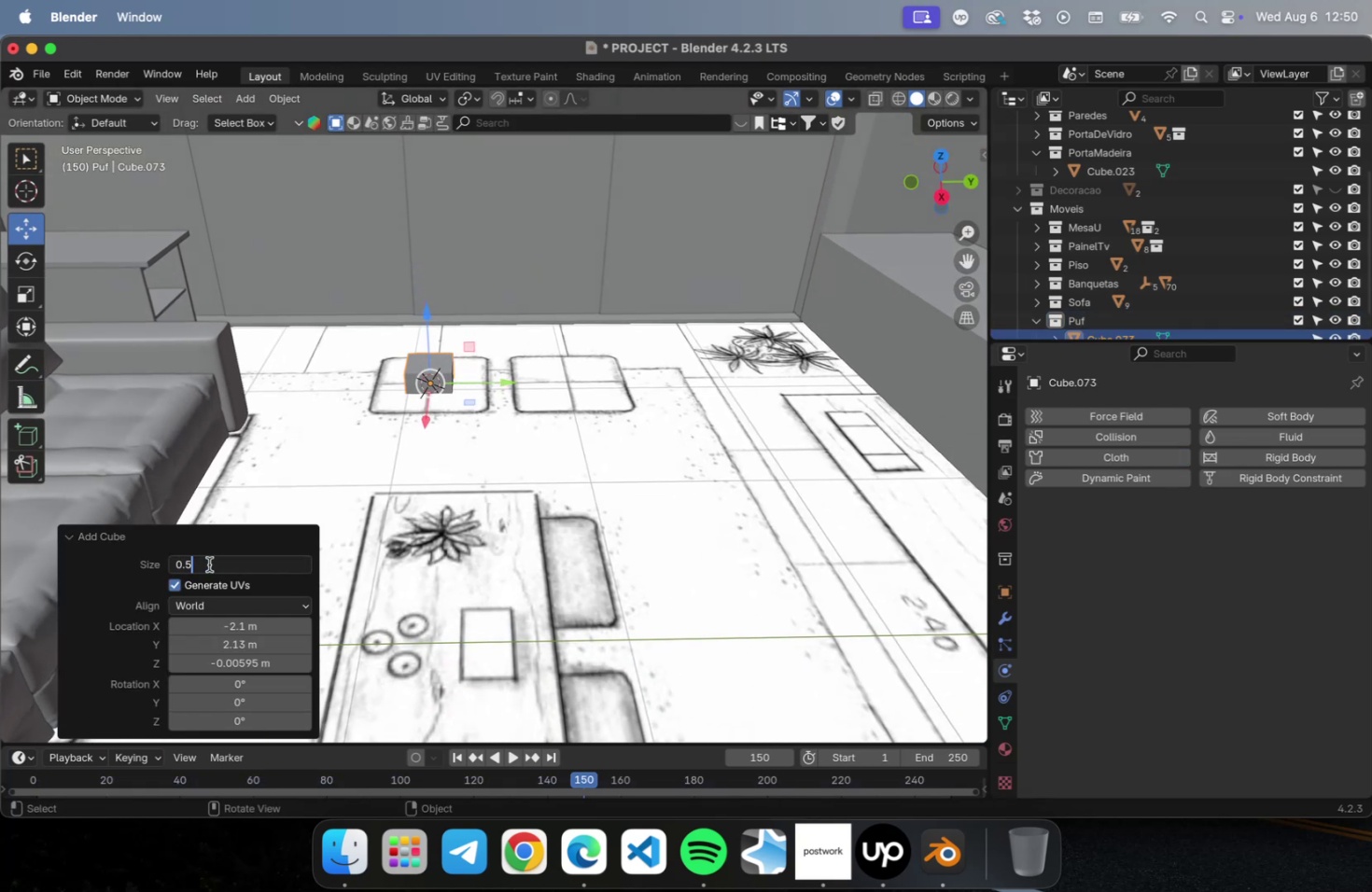 
key(Enter)
 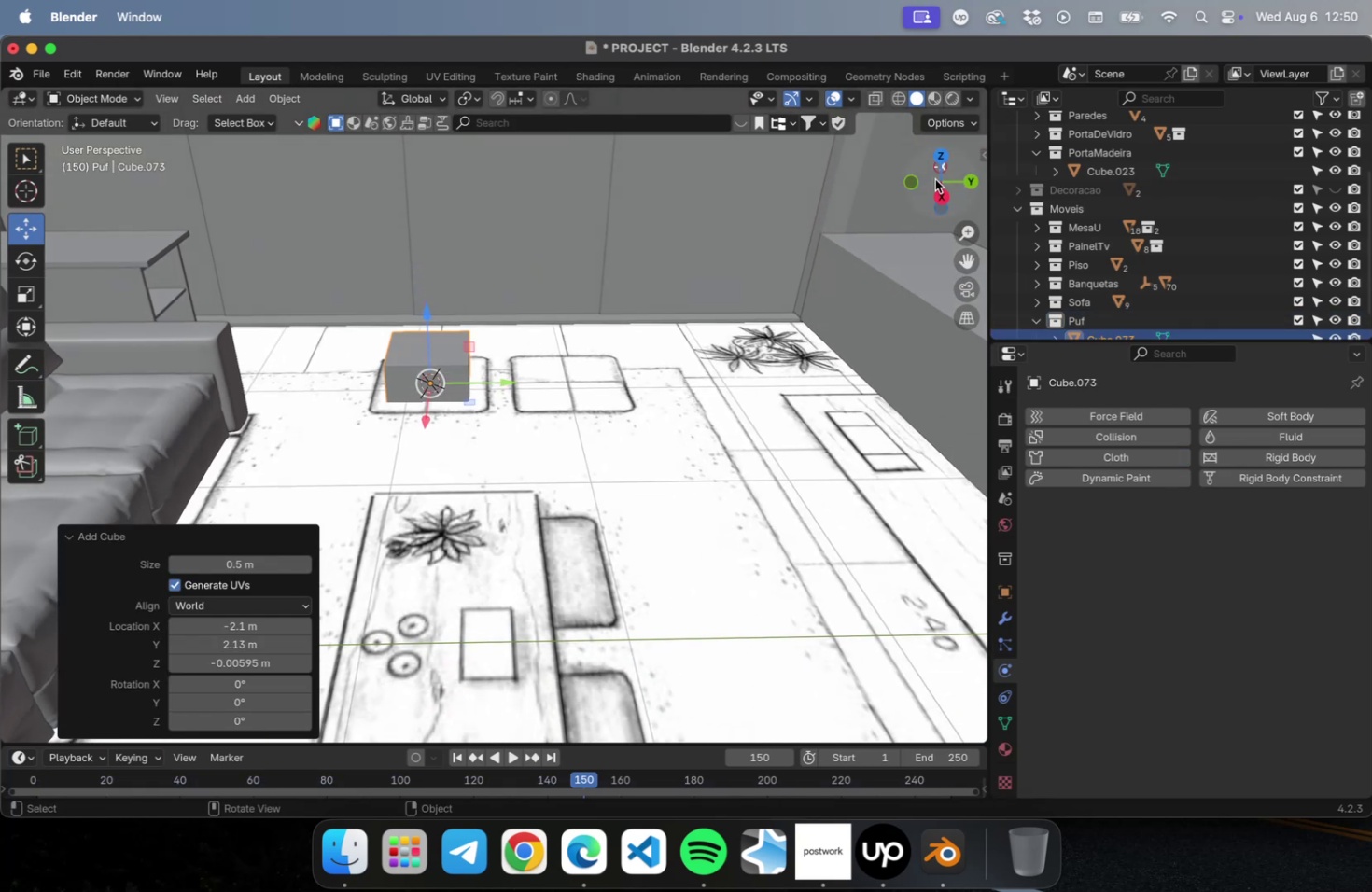 
key(N)
 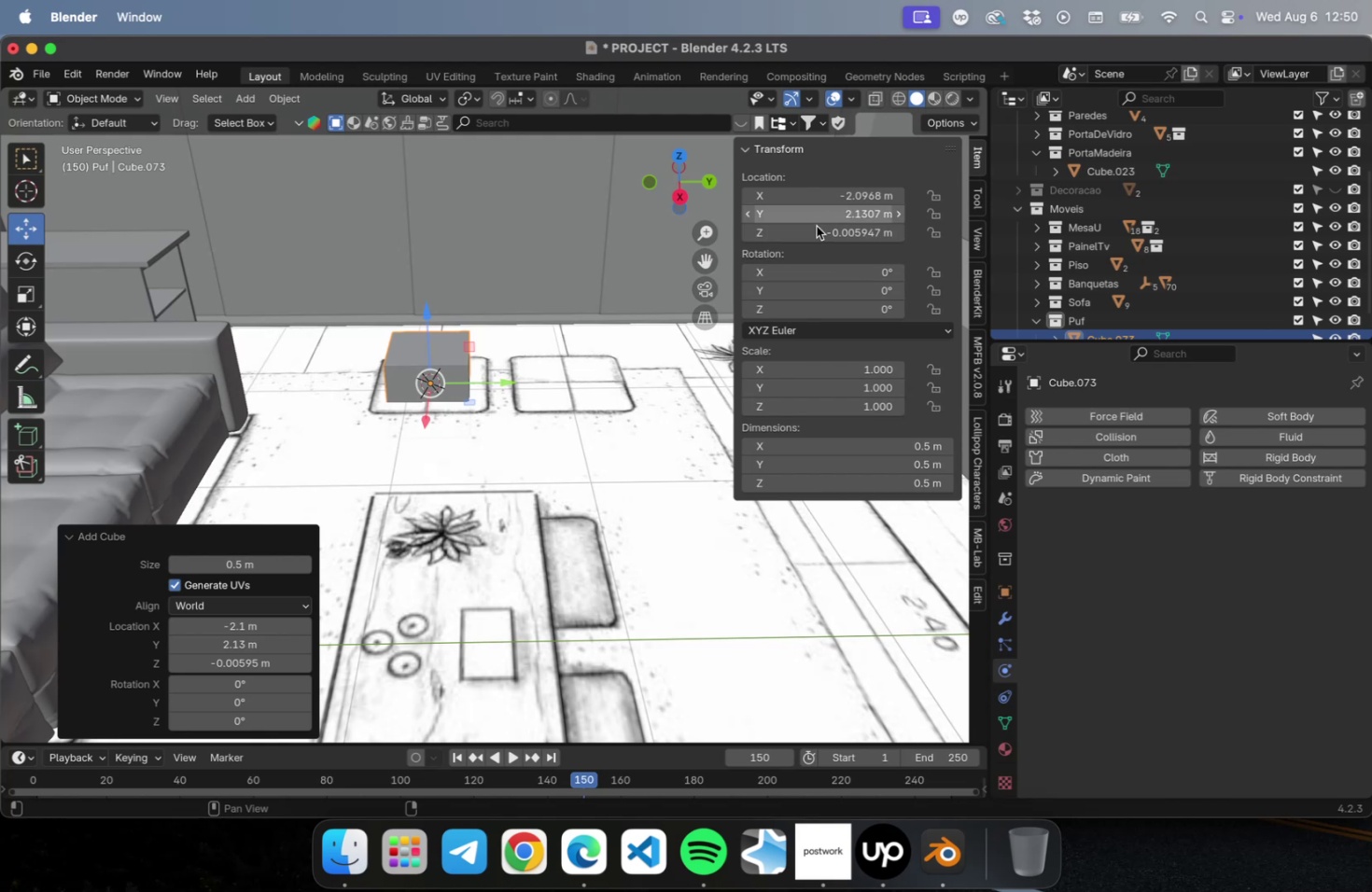 
left_click([817, 232])
 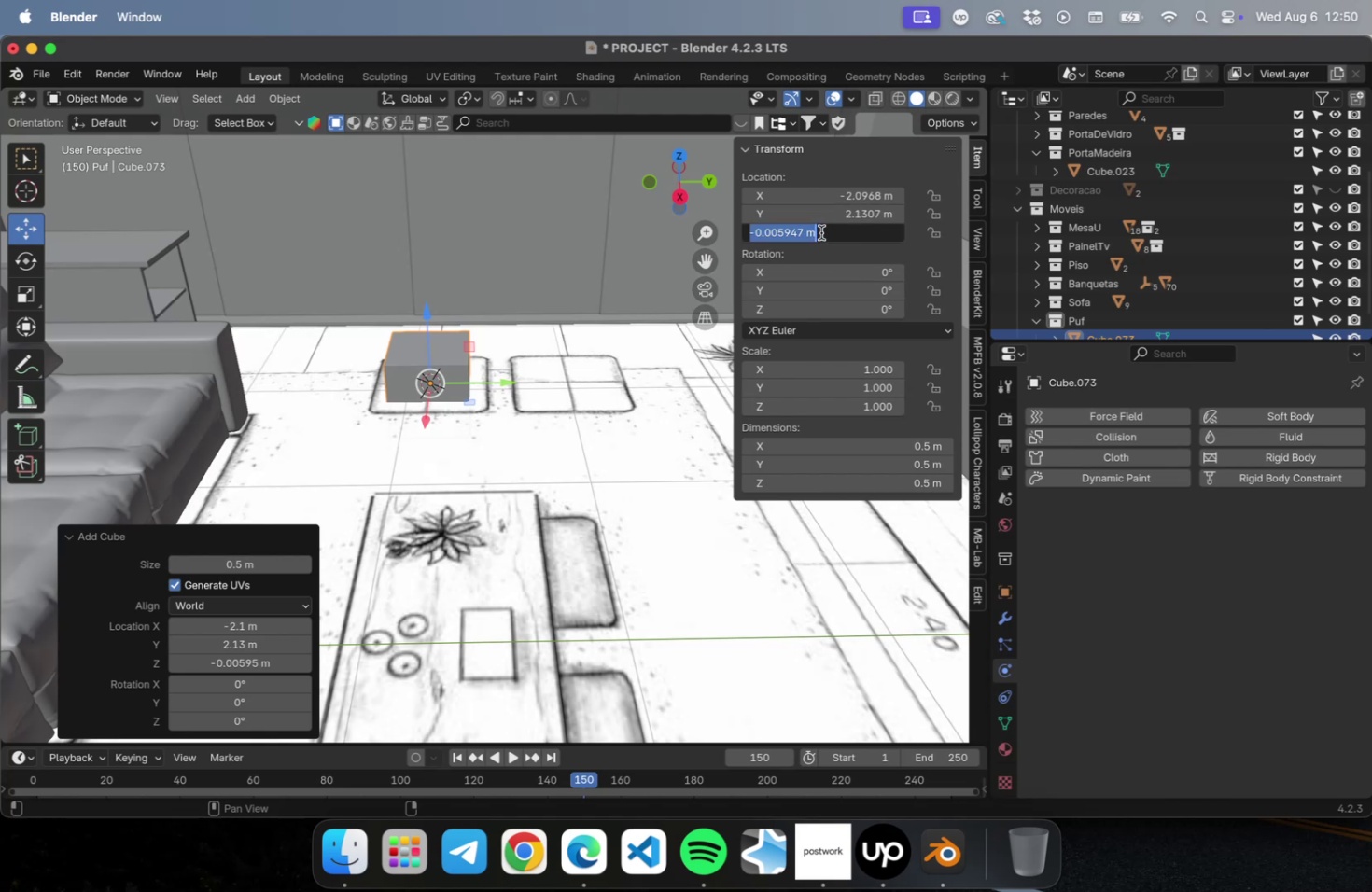 
type(0.25)
 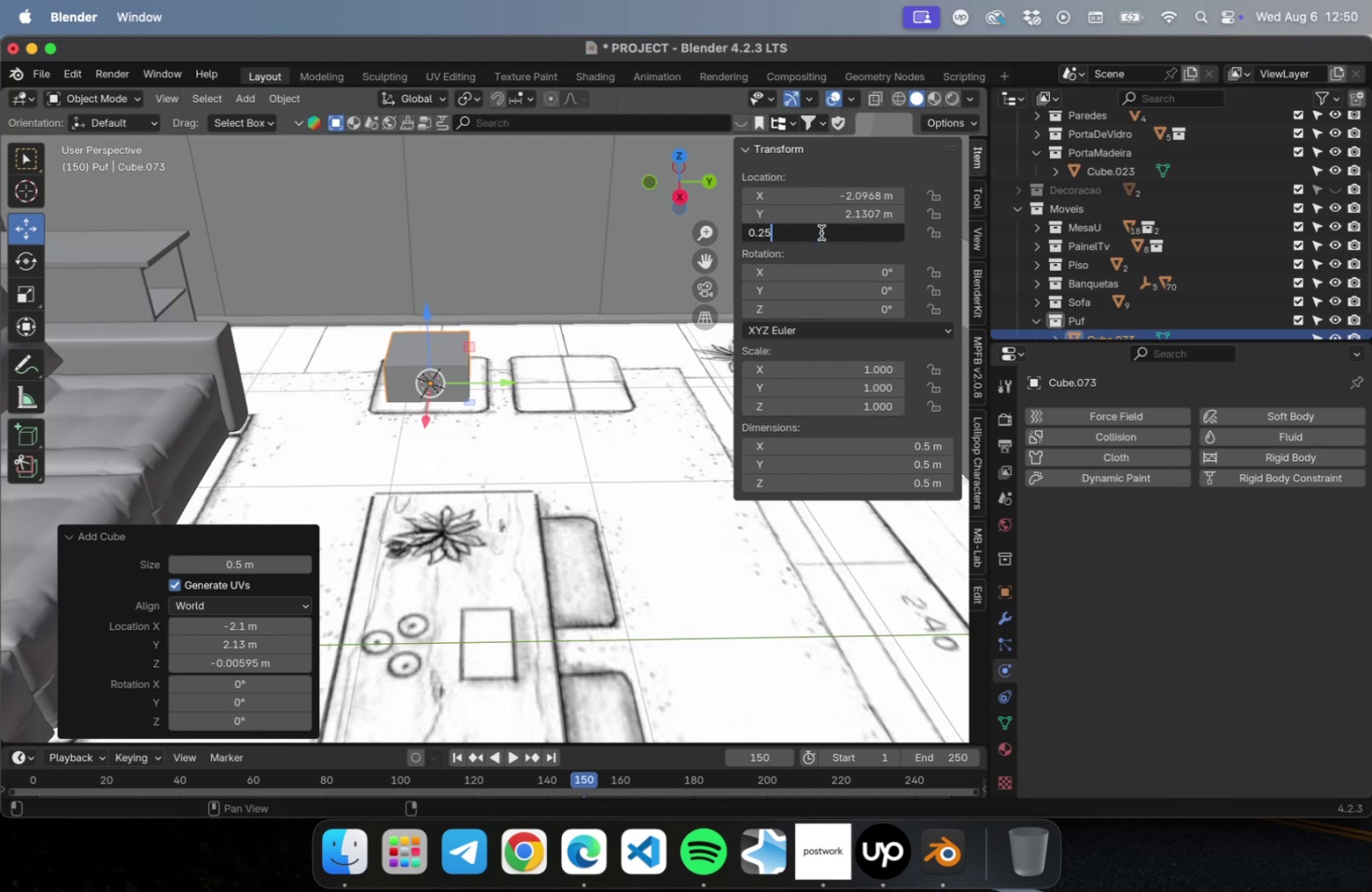 
key(Enter)
 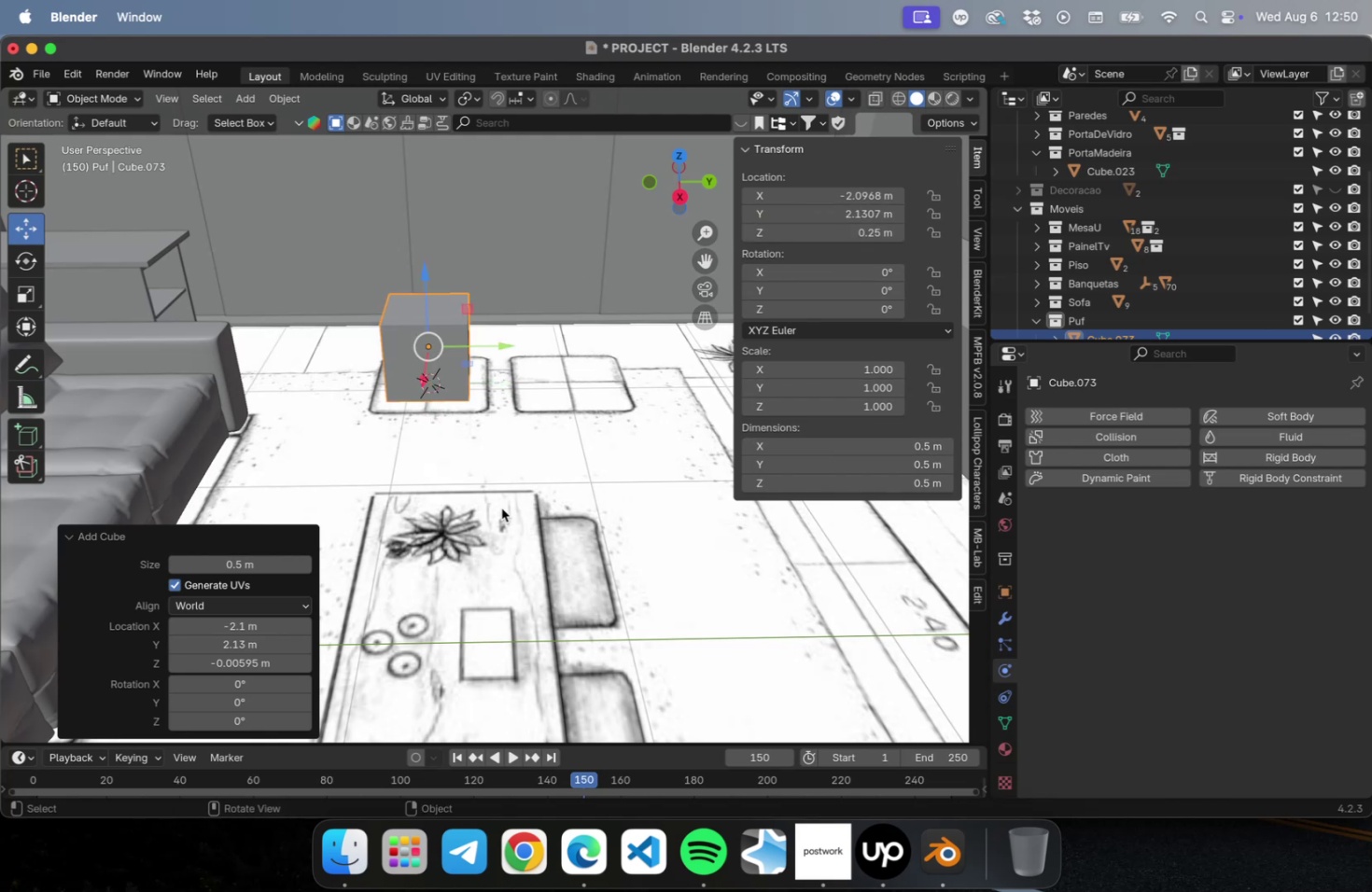 
left_click([302, 565])
 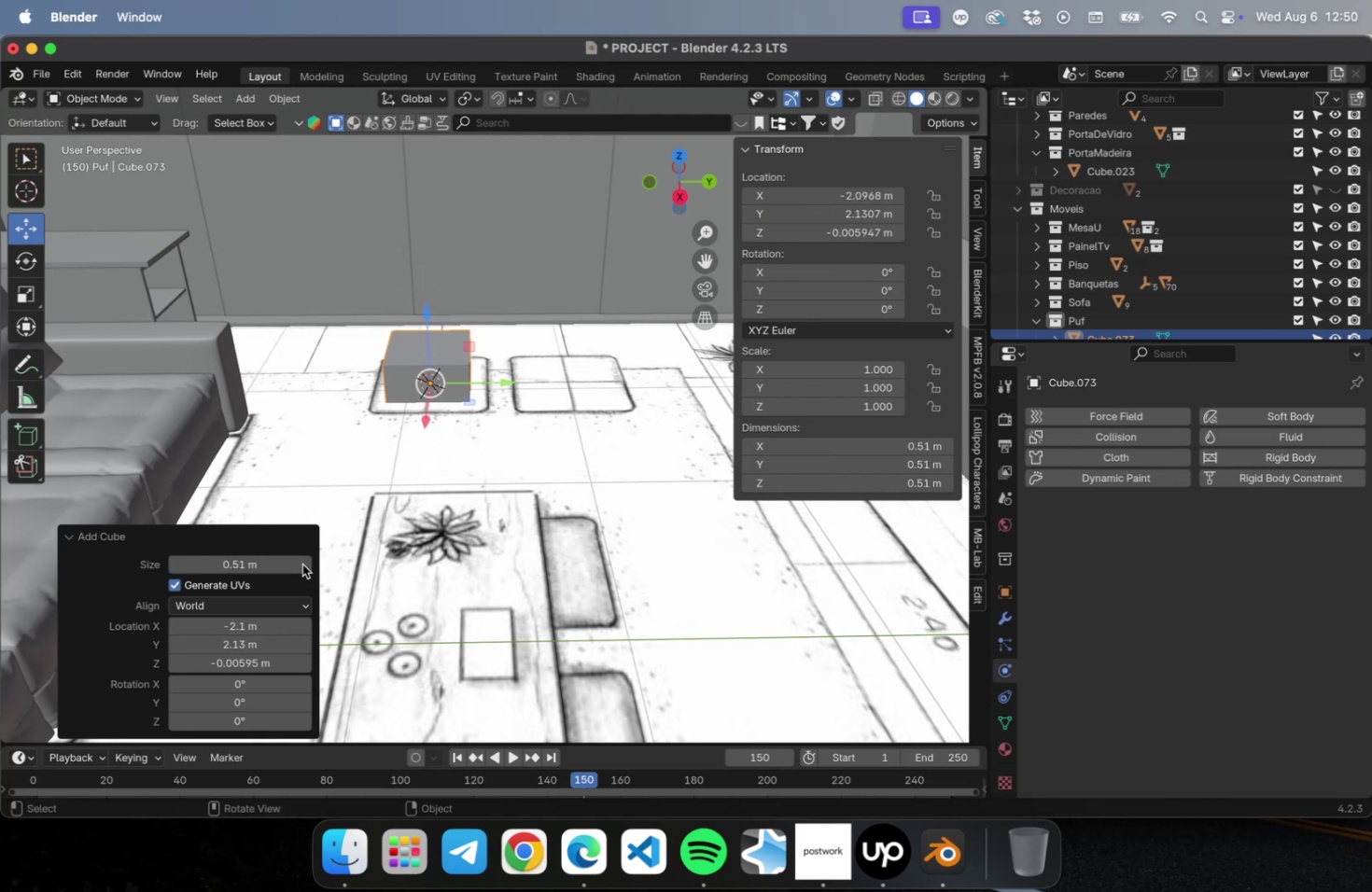 
left_click([302, 564])
 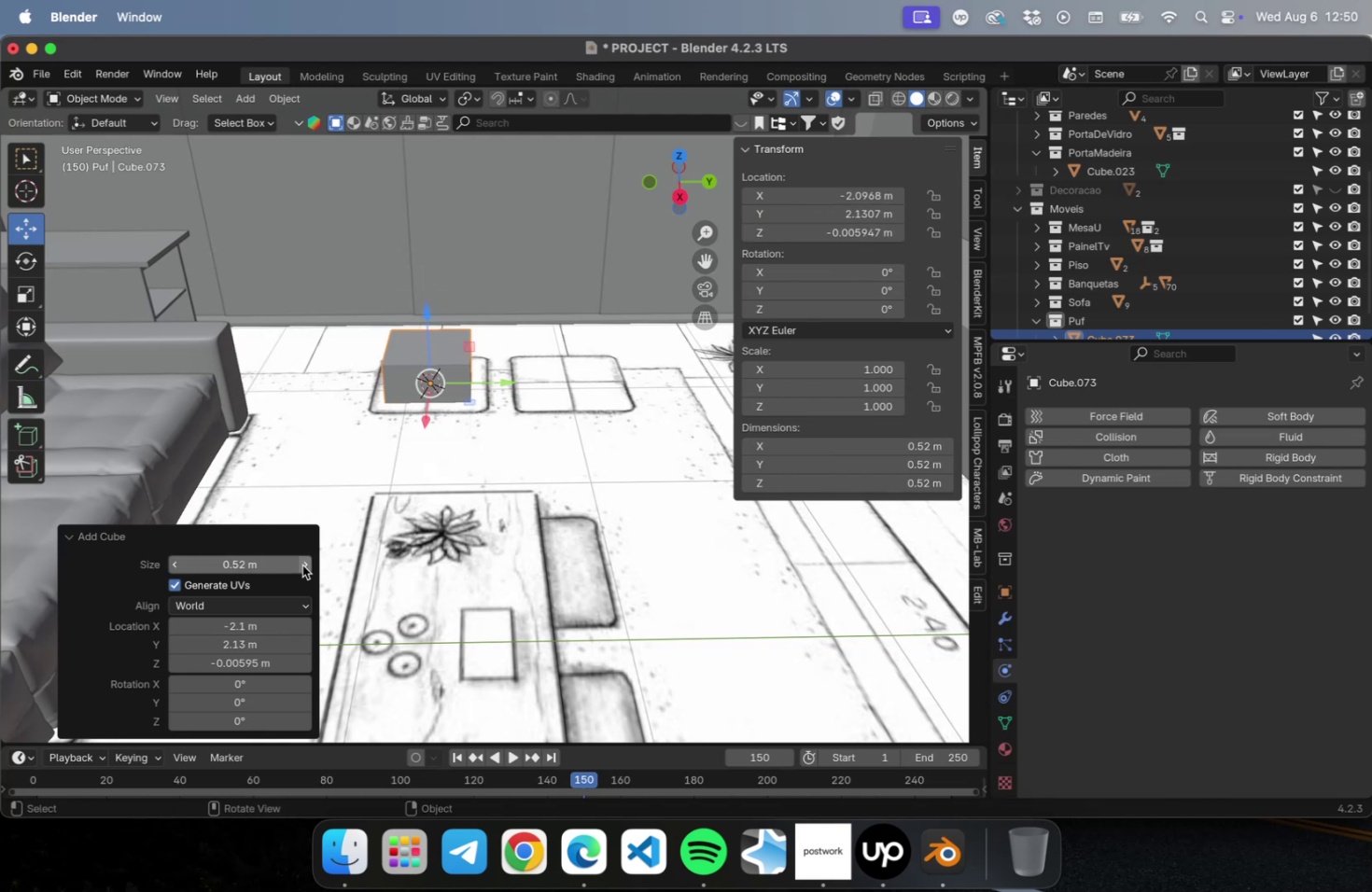 
double_click([302, 564])
 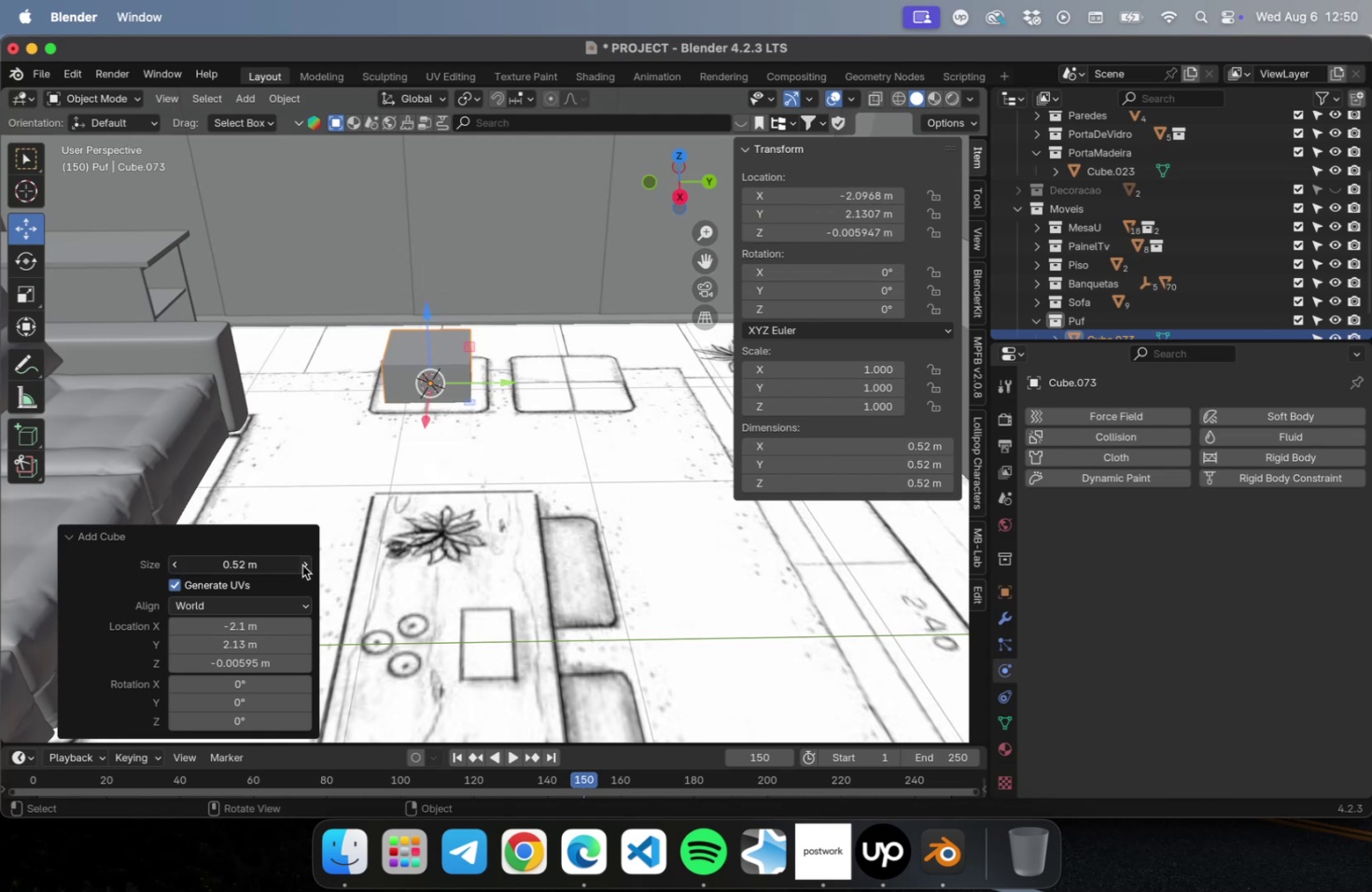 
triple_click([302, 564])
 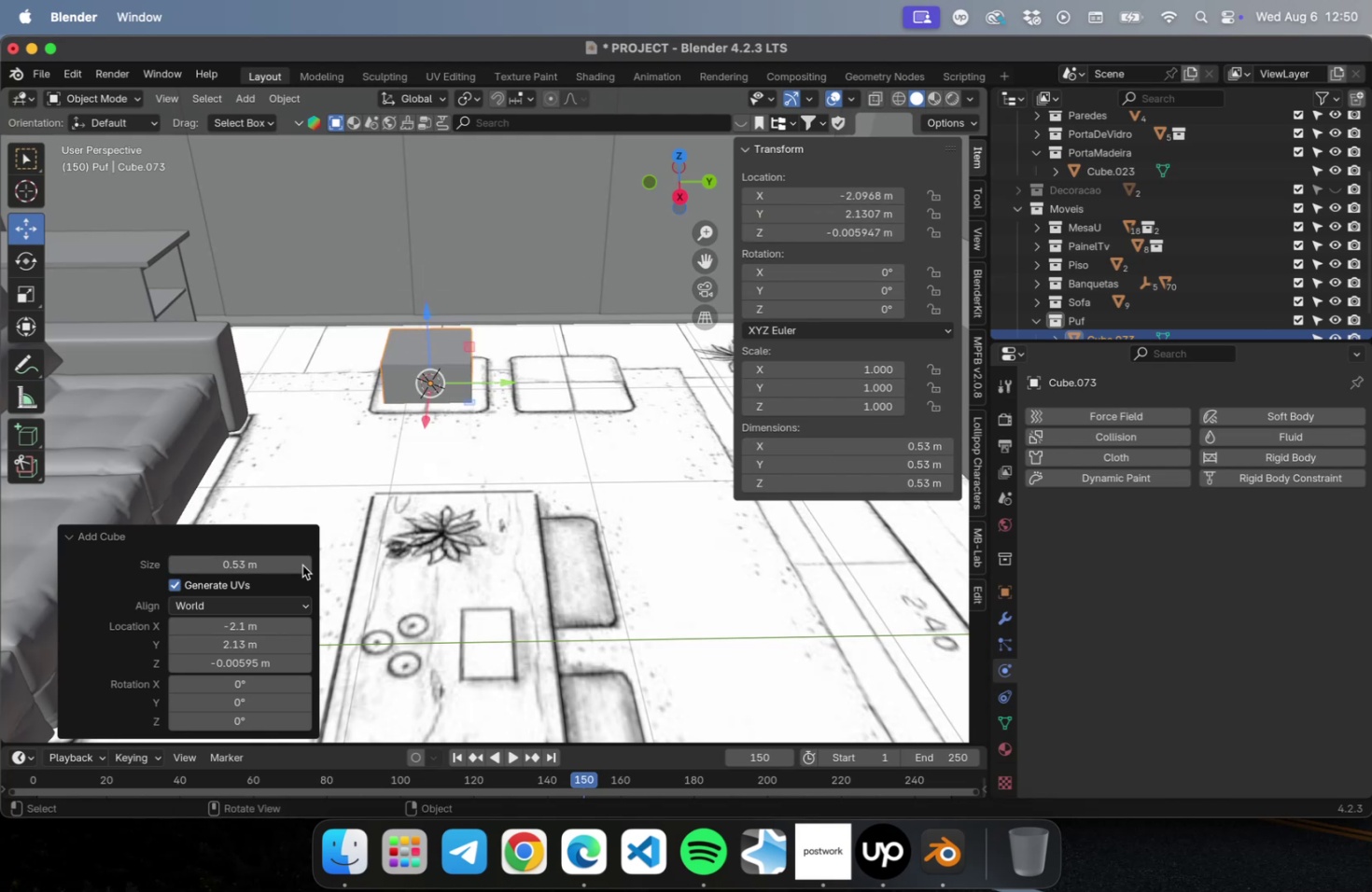 
triple_click([302, 564])
 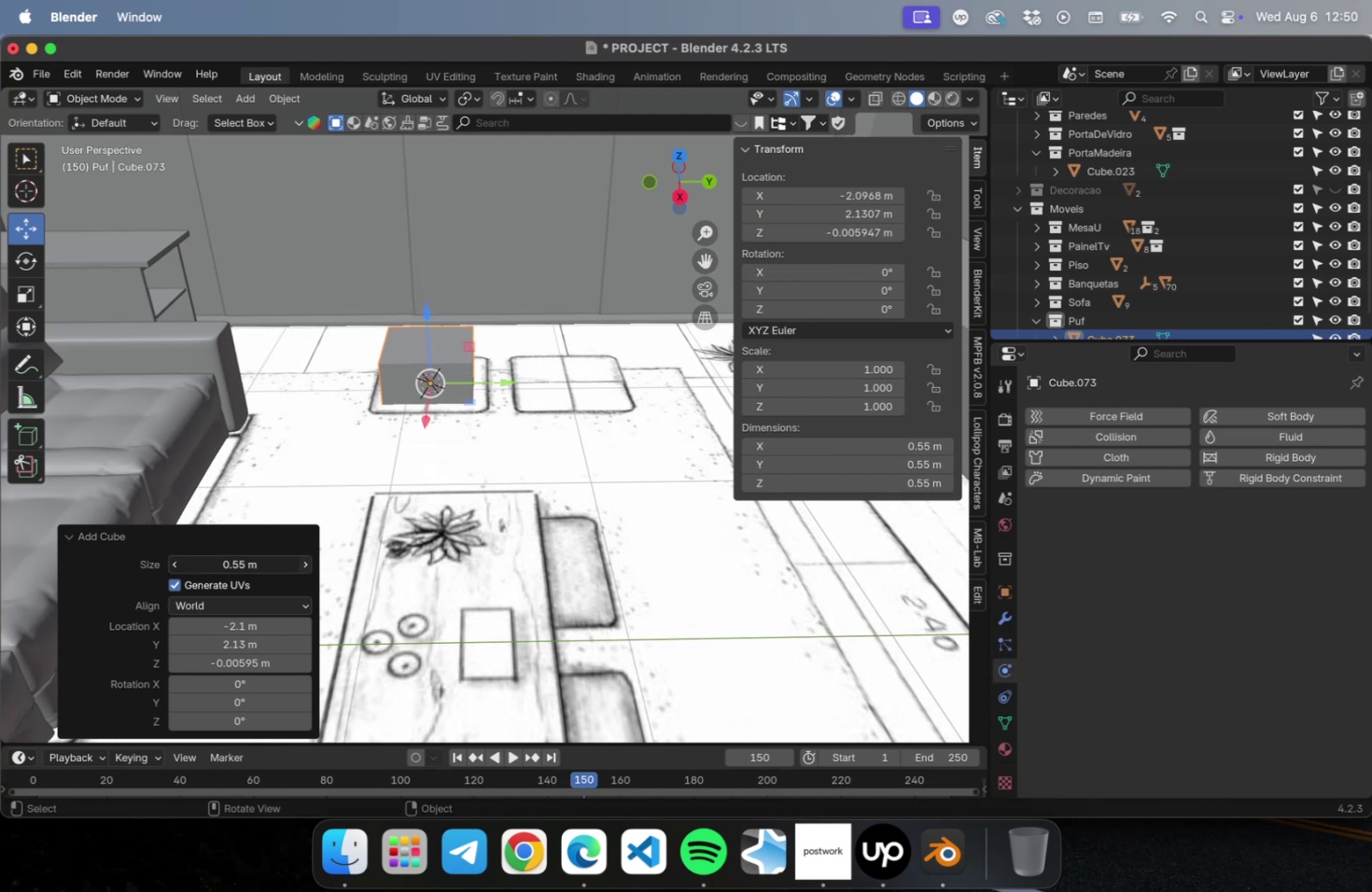 
double_click([304, 566])
 